 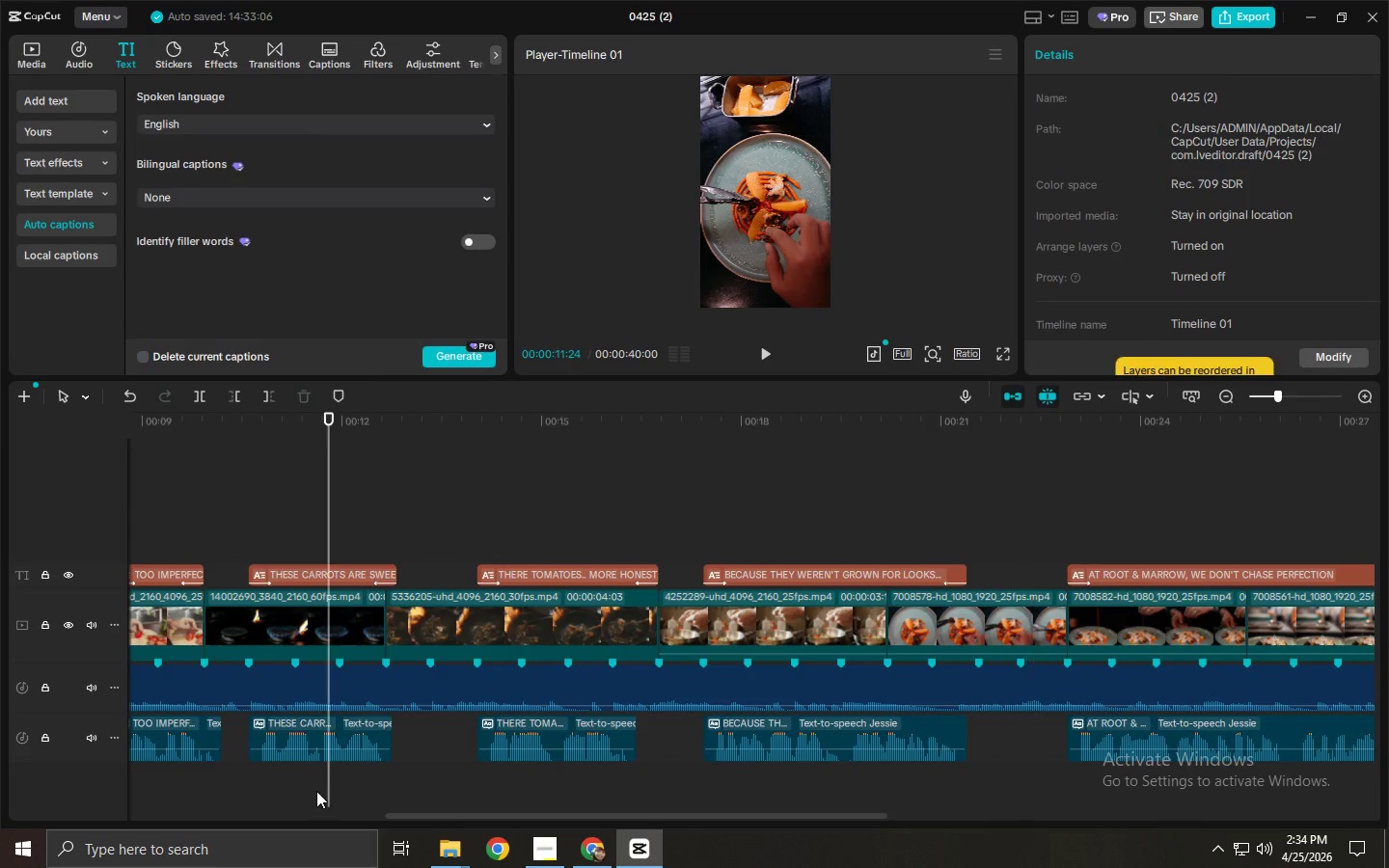 
hold_key(key=ControlLeft, duration=1.05)
scroll: coordinate [722, 552], scroll_direction: down, amount: 11.0
 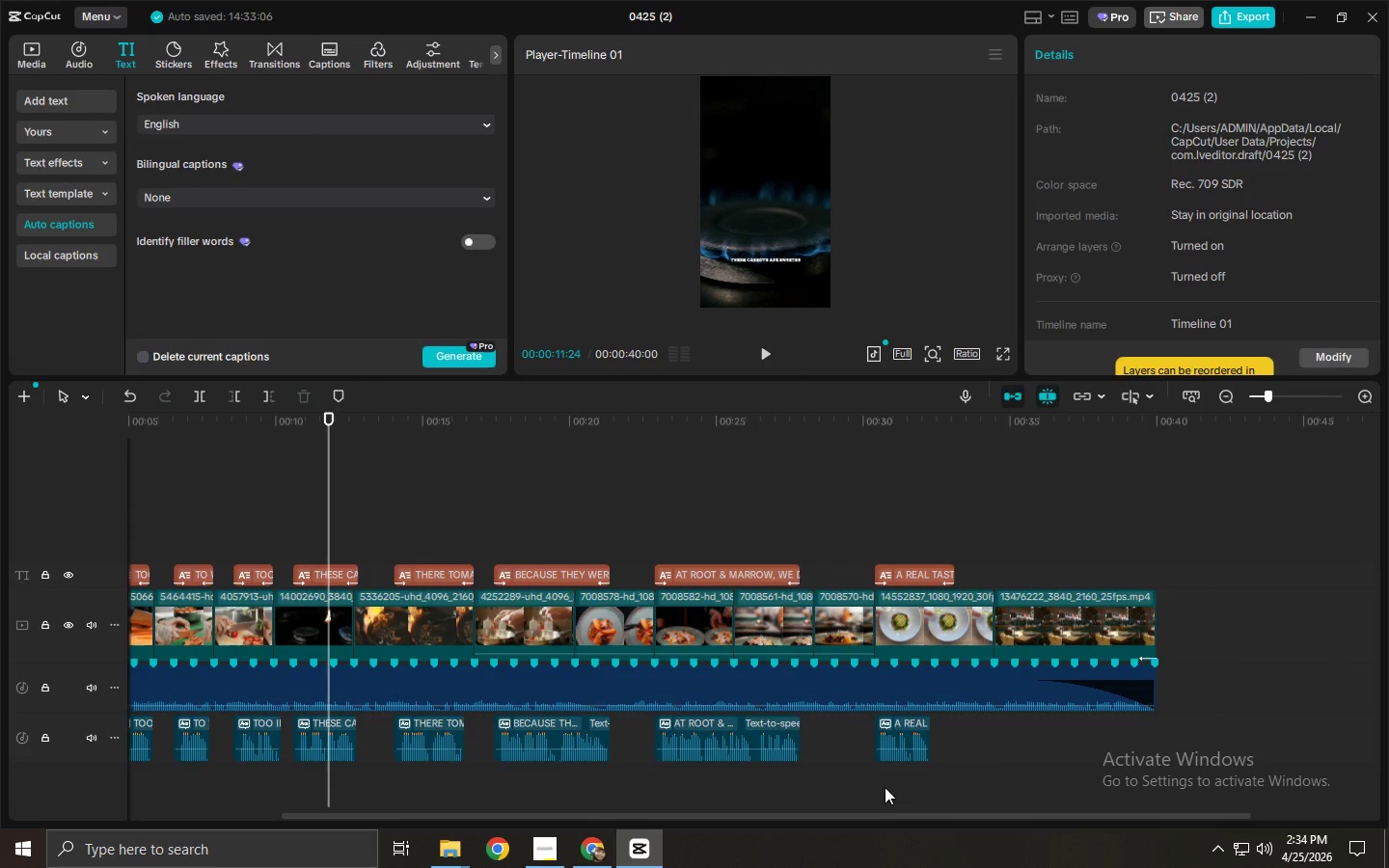 
left_click_drag(start_coordinate=[908, 789], to_coordinate=[131, 745])
 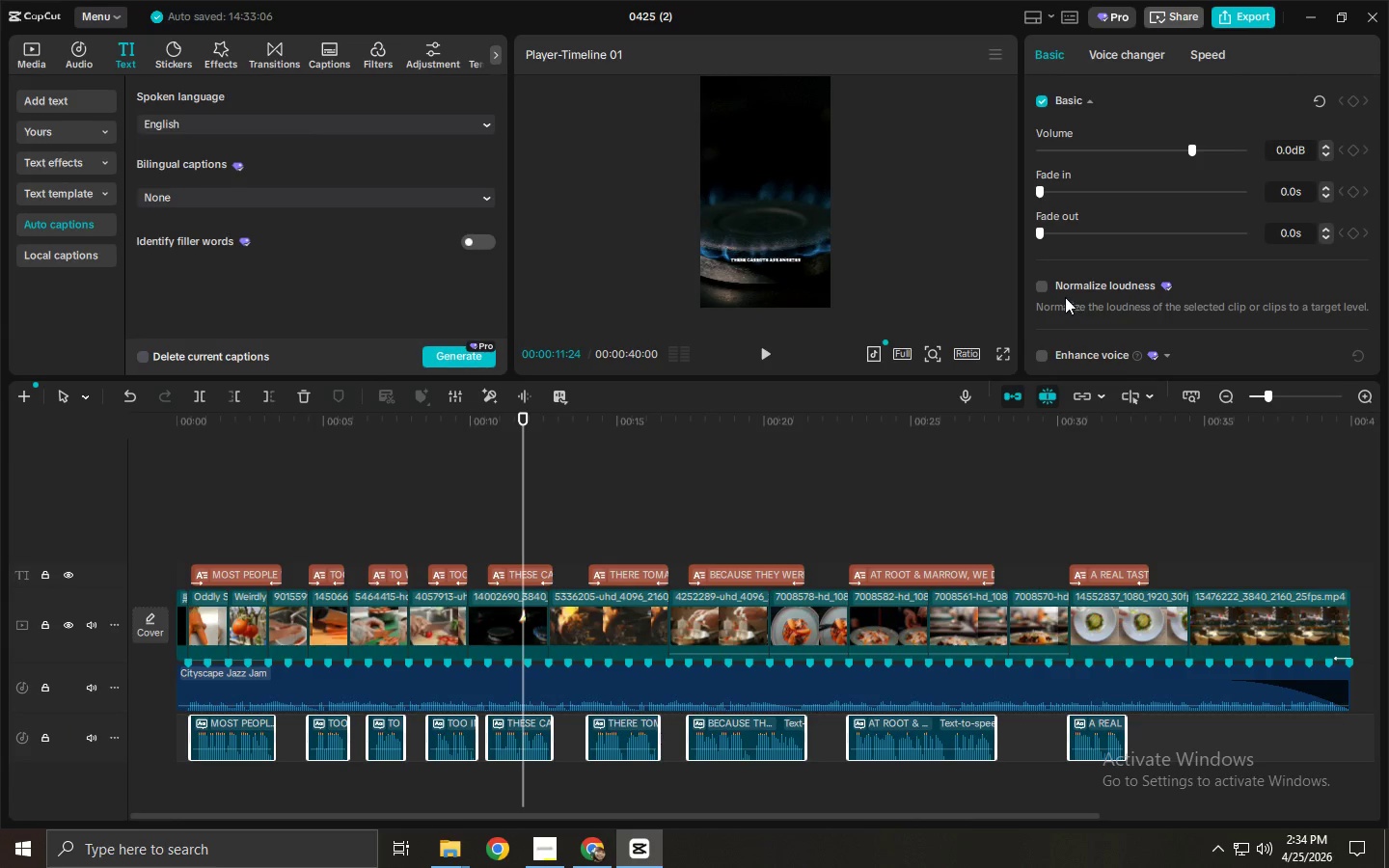 
scroll: coordinate [1063, 291], scroll_direction: down, amount: 1.0
 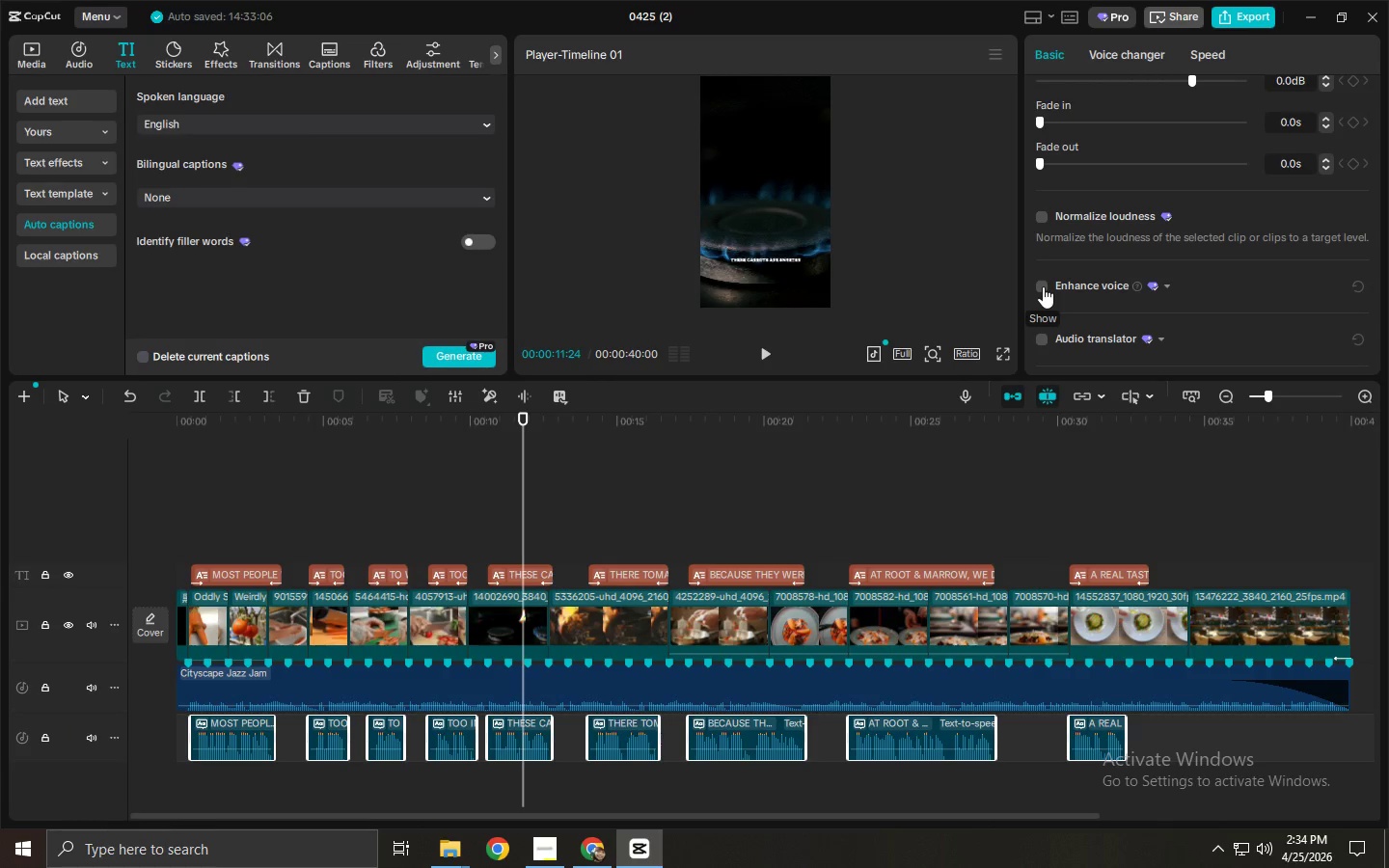 
left_click([1043, 286])
 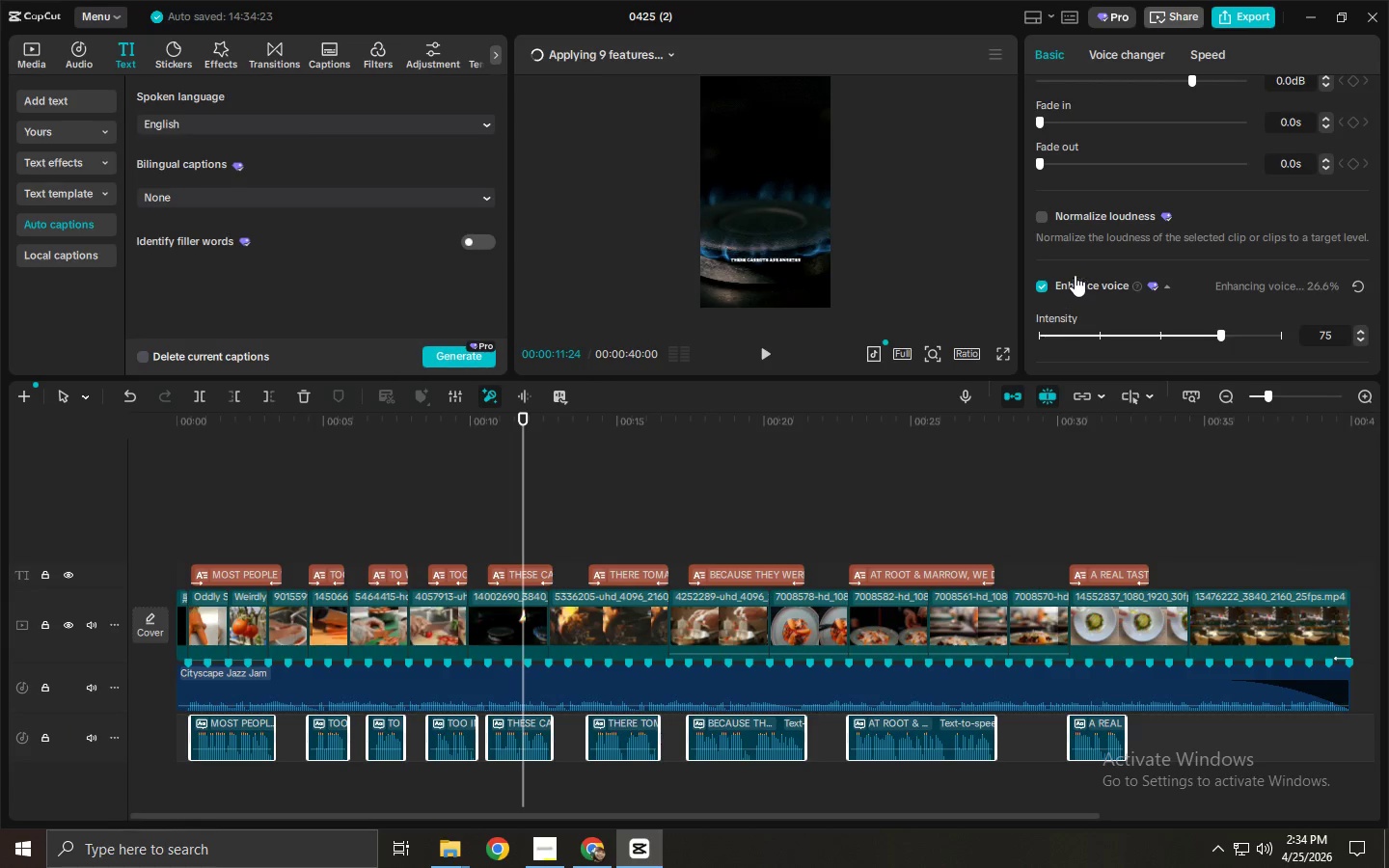 
scroll: coordinate [1079, 255], scroll_direction: down, amount: 2.0
 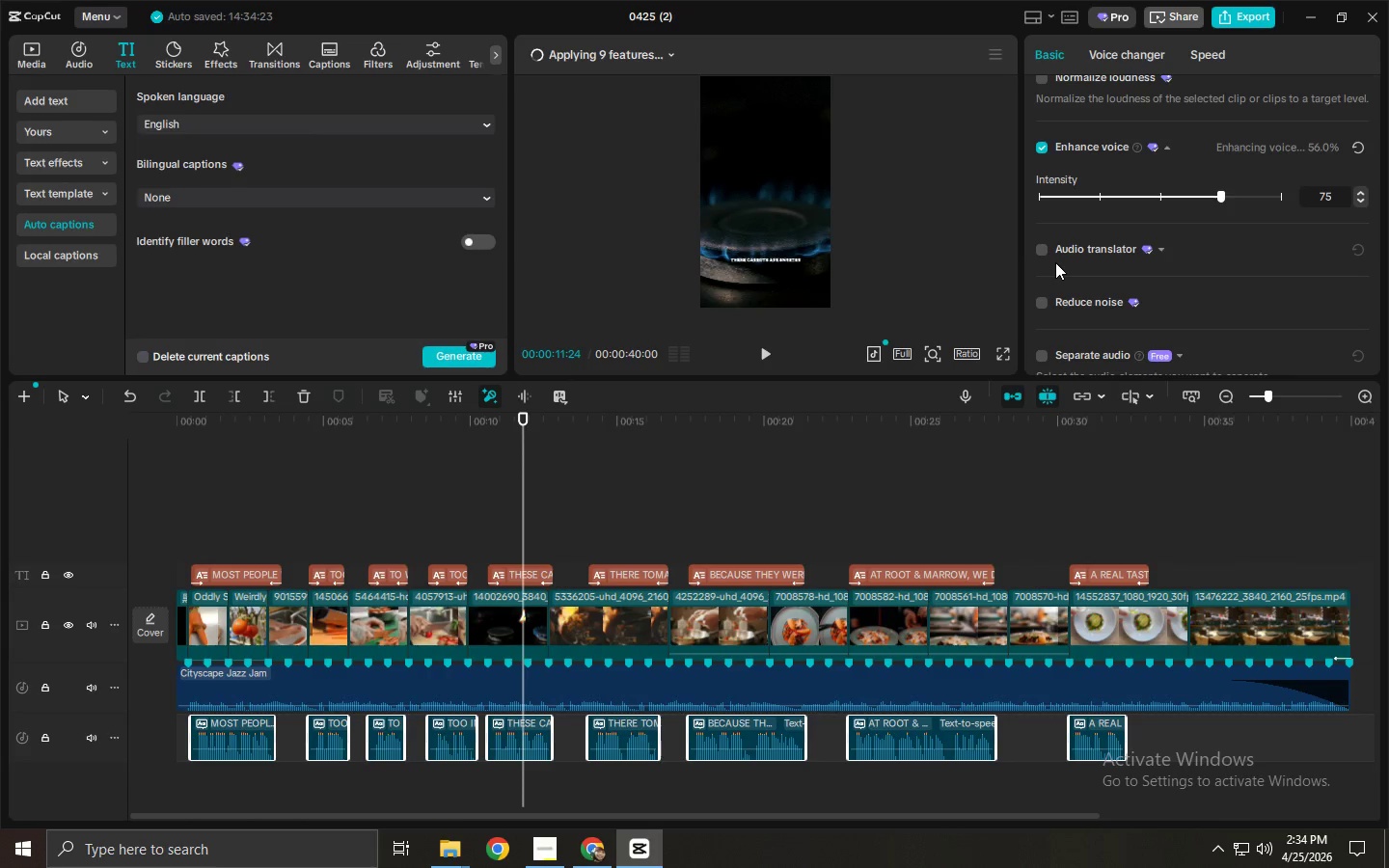 
left_click([1041, 300])
 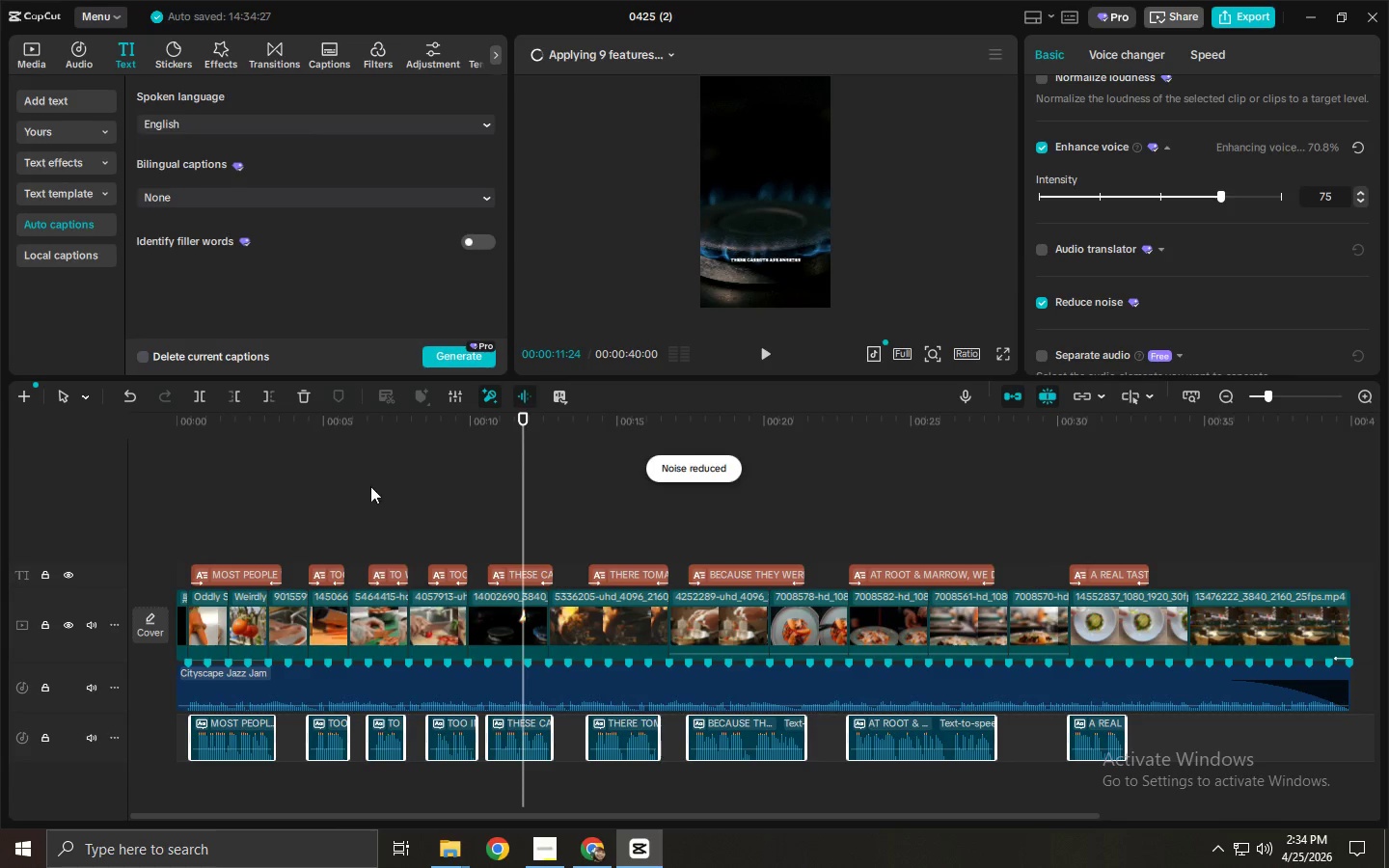 
left_click_drag(start_coordinate=[218, 420], to_coordinate=[180, 424])
 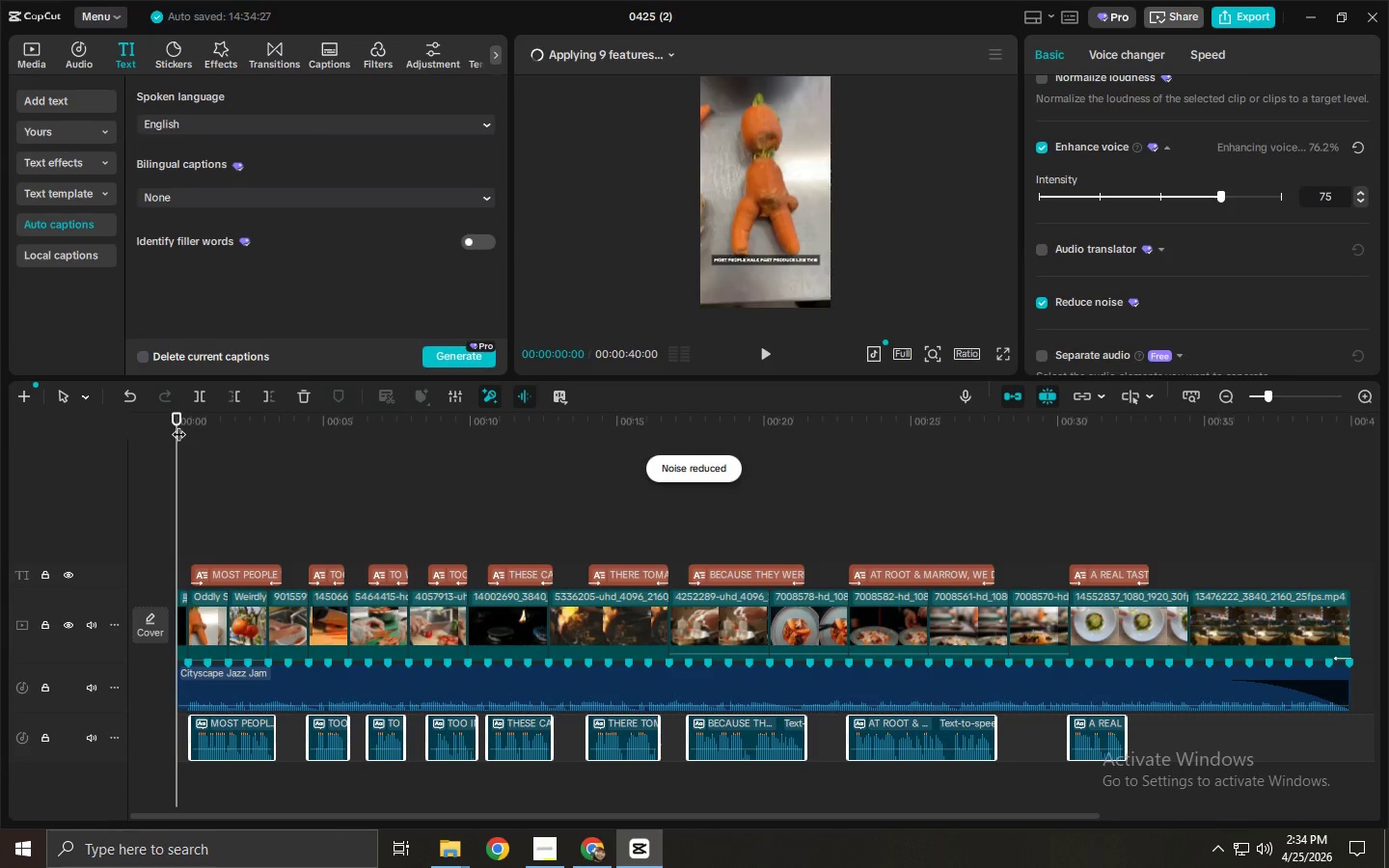 
key(Space)
 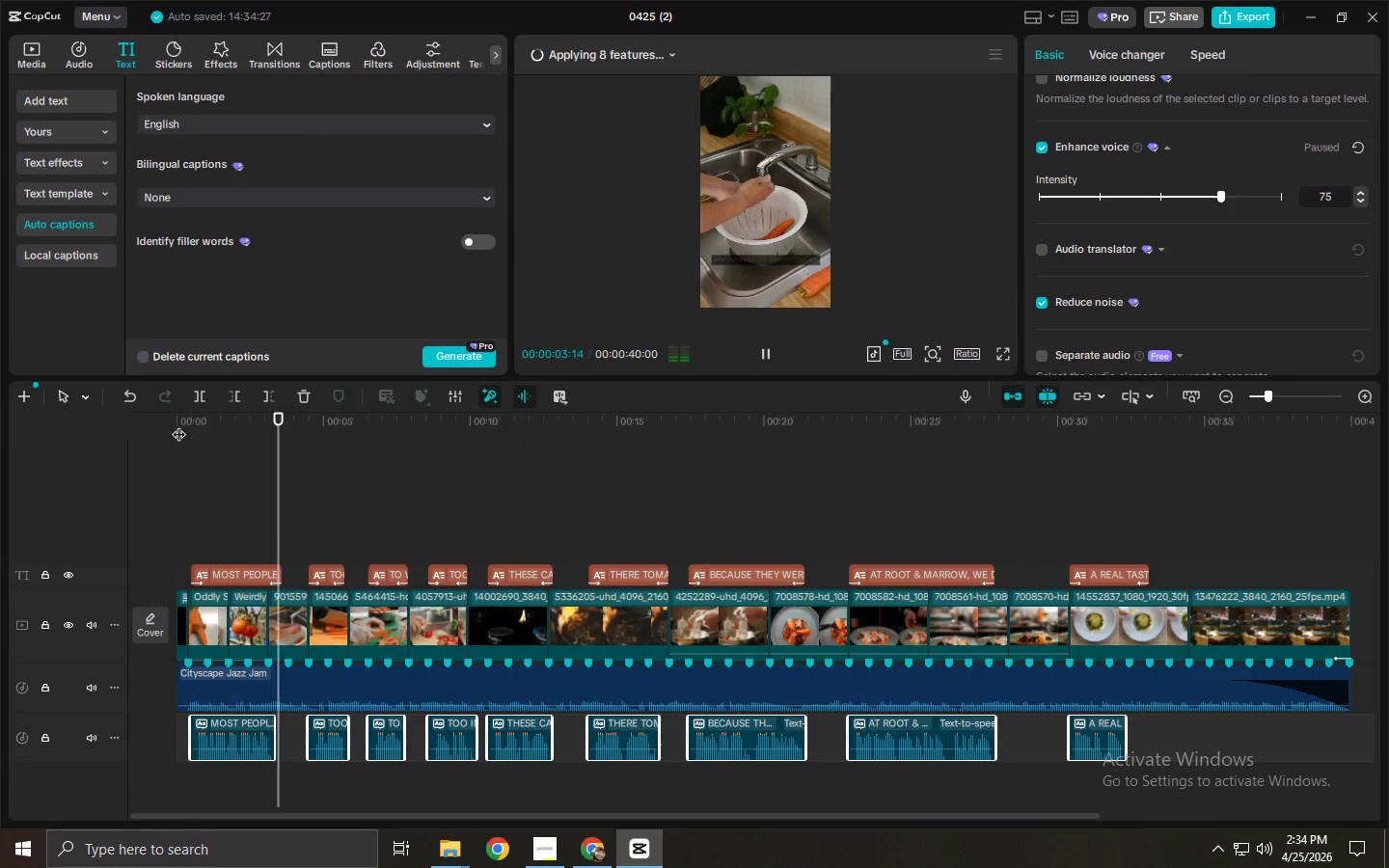 
wait(8.61)
 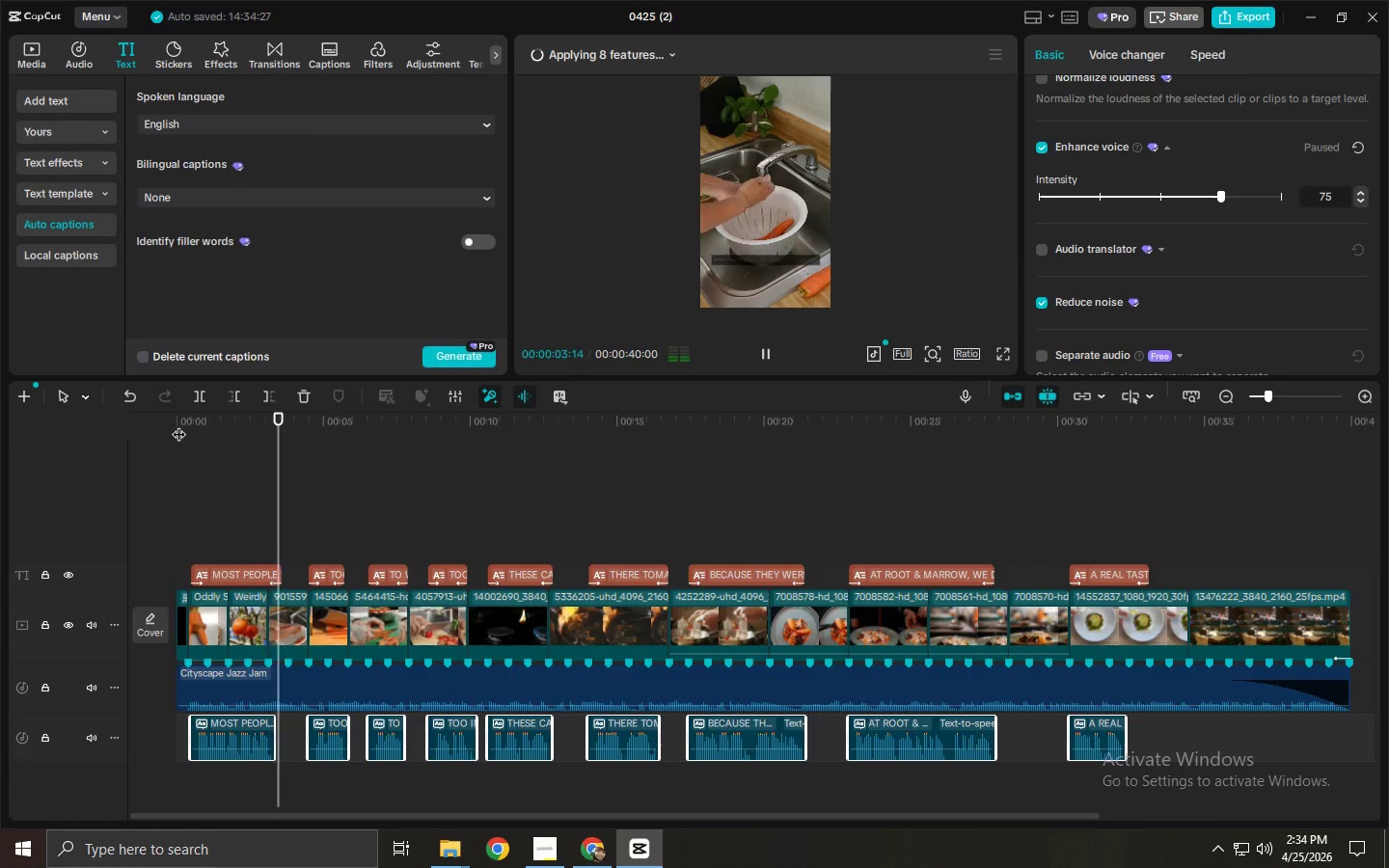 
left_click([670, 56])
 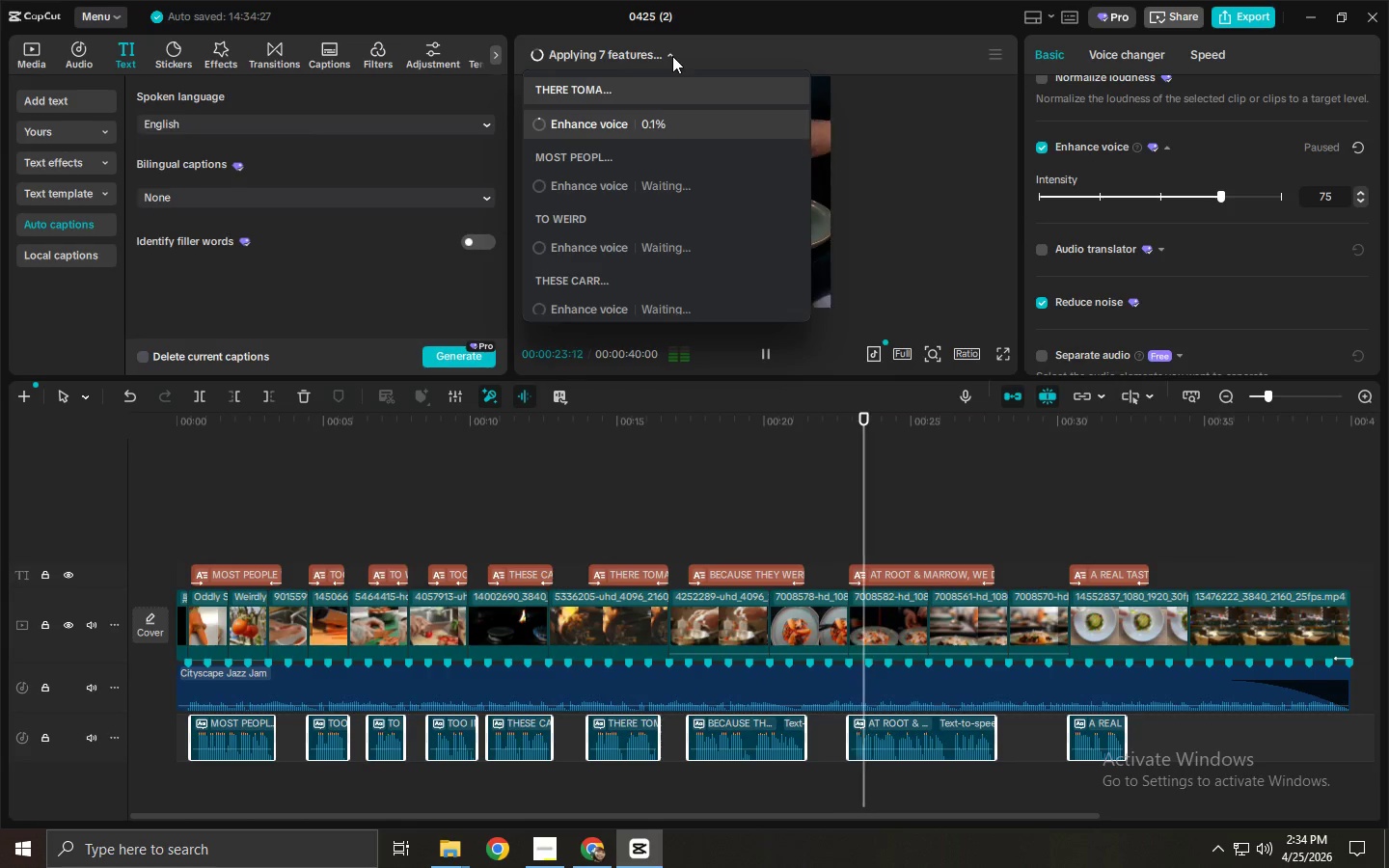 
wait(20.0)
 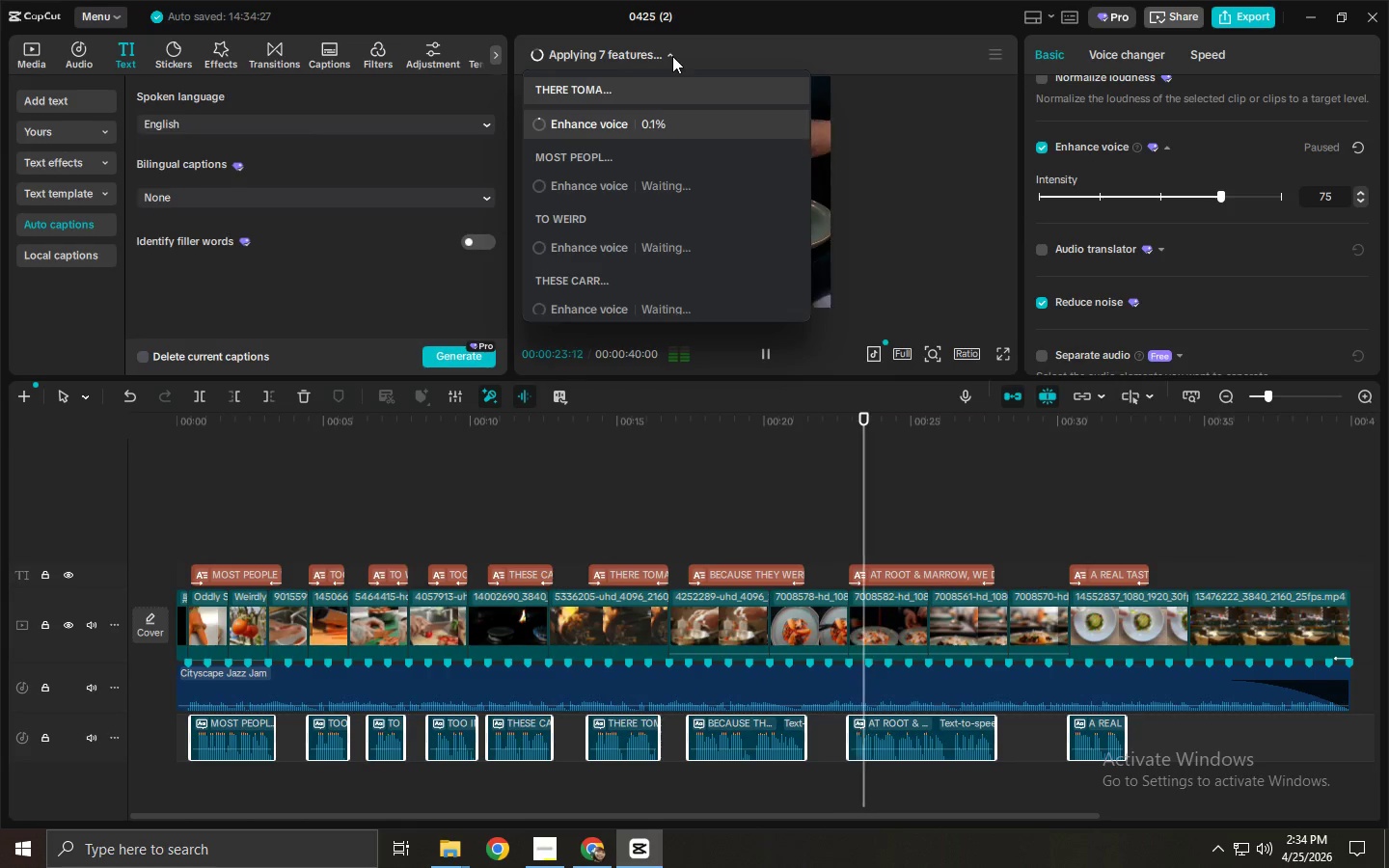 
left_click([891, 291])
 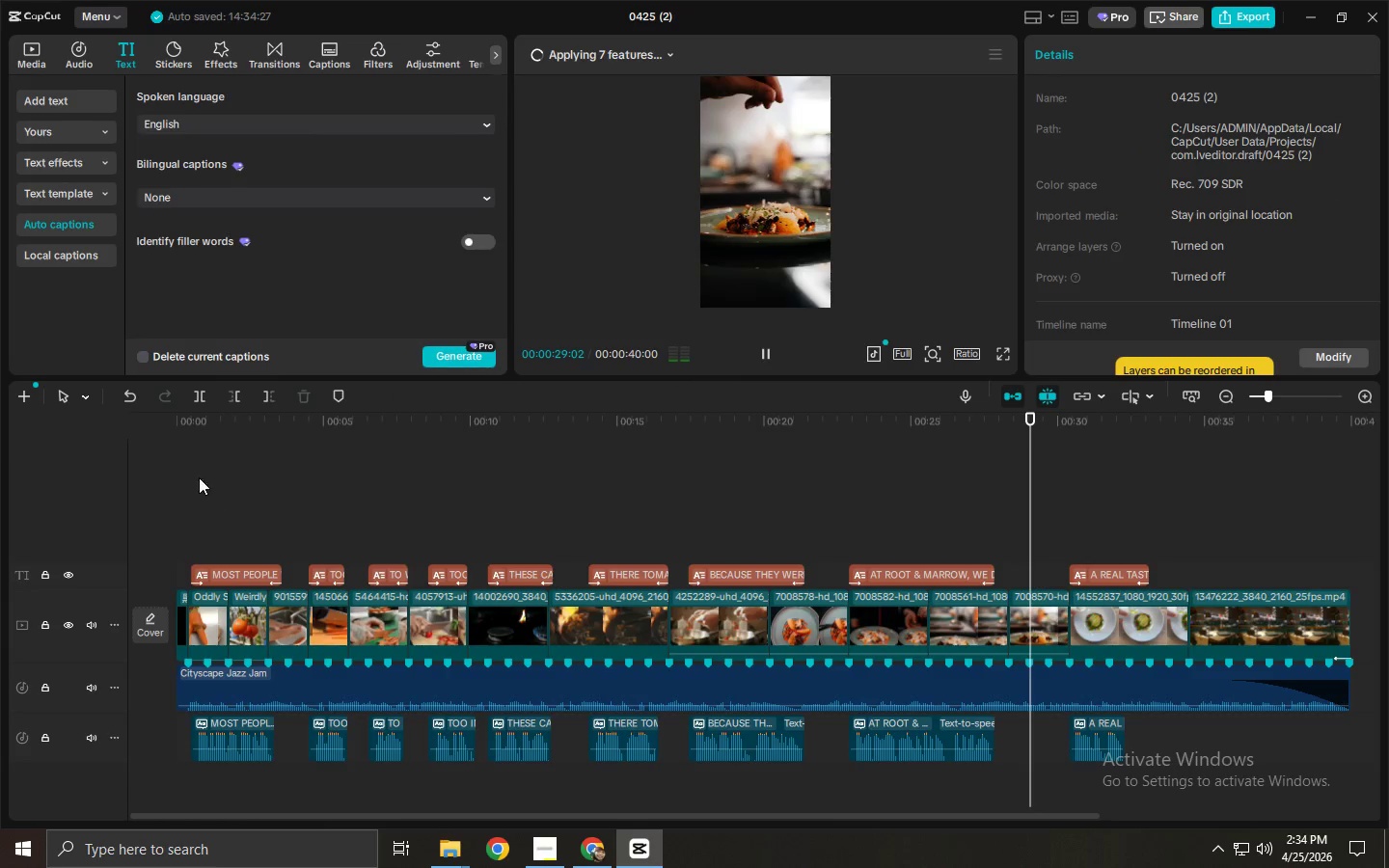 
left_click_drag(start_coordinate=[204, 435], to_coordinate=[198, 437])
 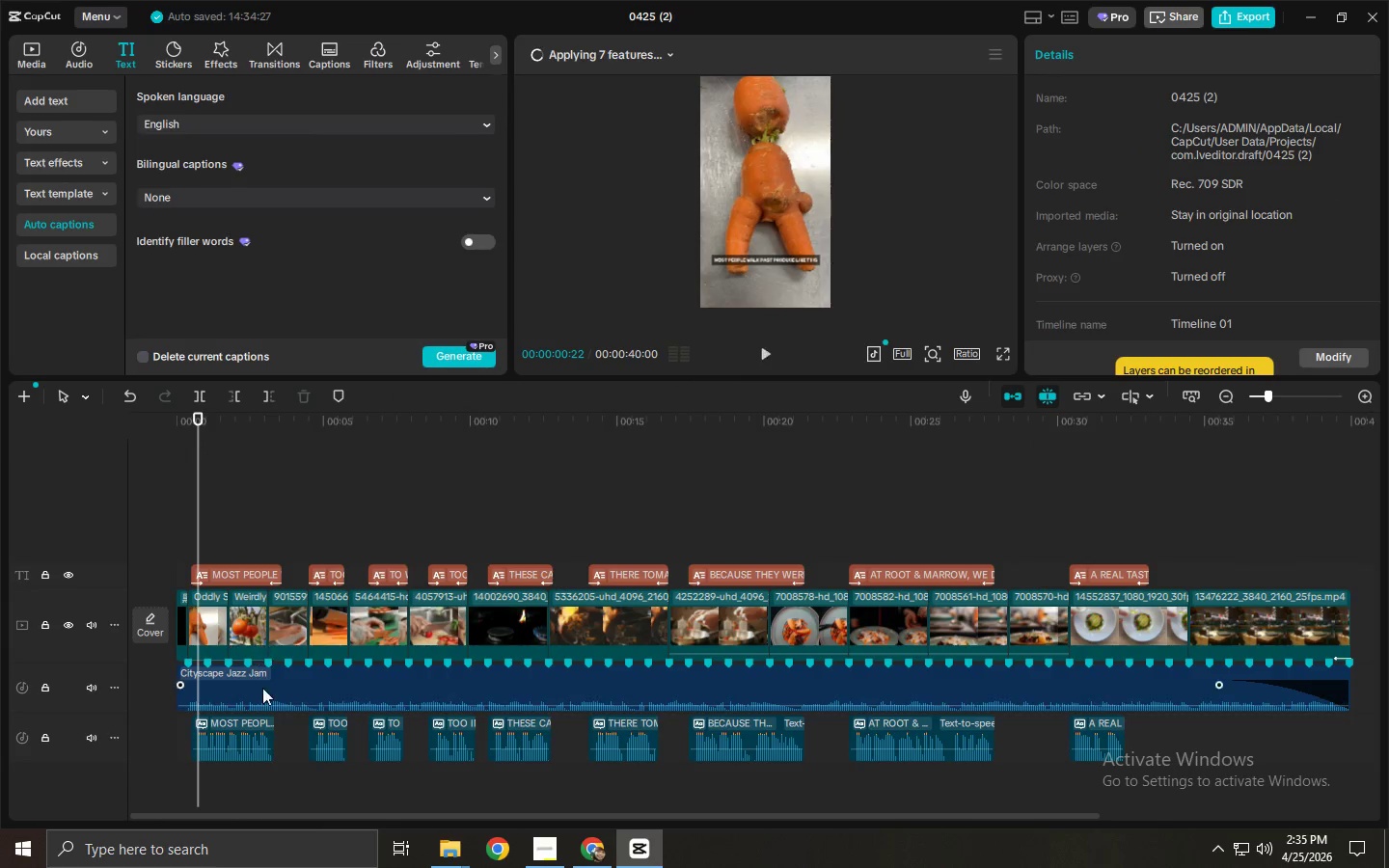 
left_click([262, 692])
 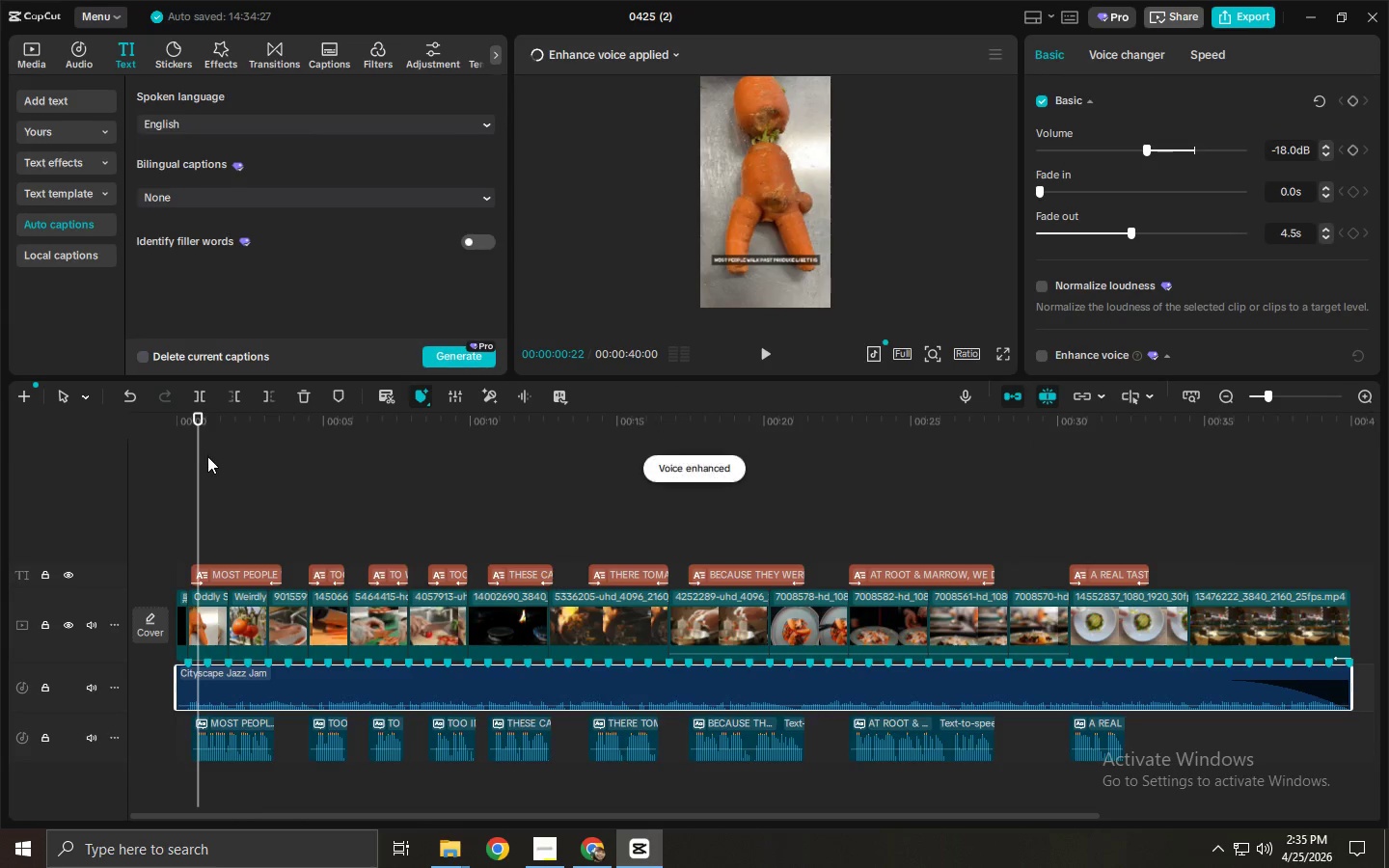 
left_click_drag(start_coordinate=[190, 426], to_coordinate=[197, 427])
 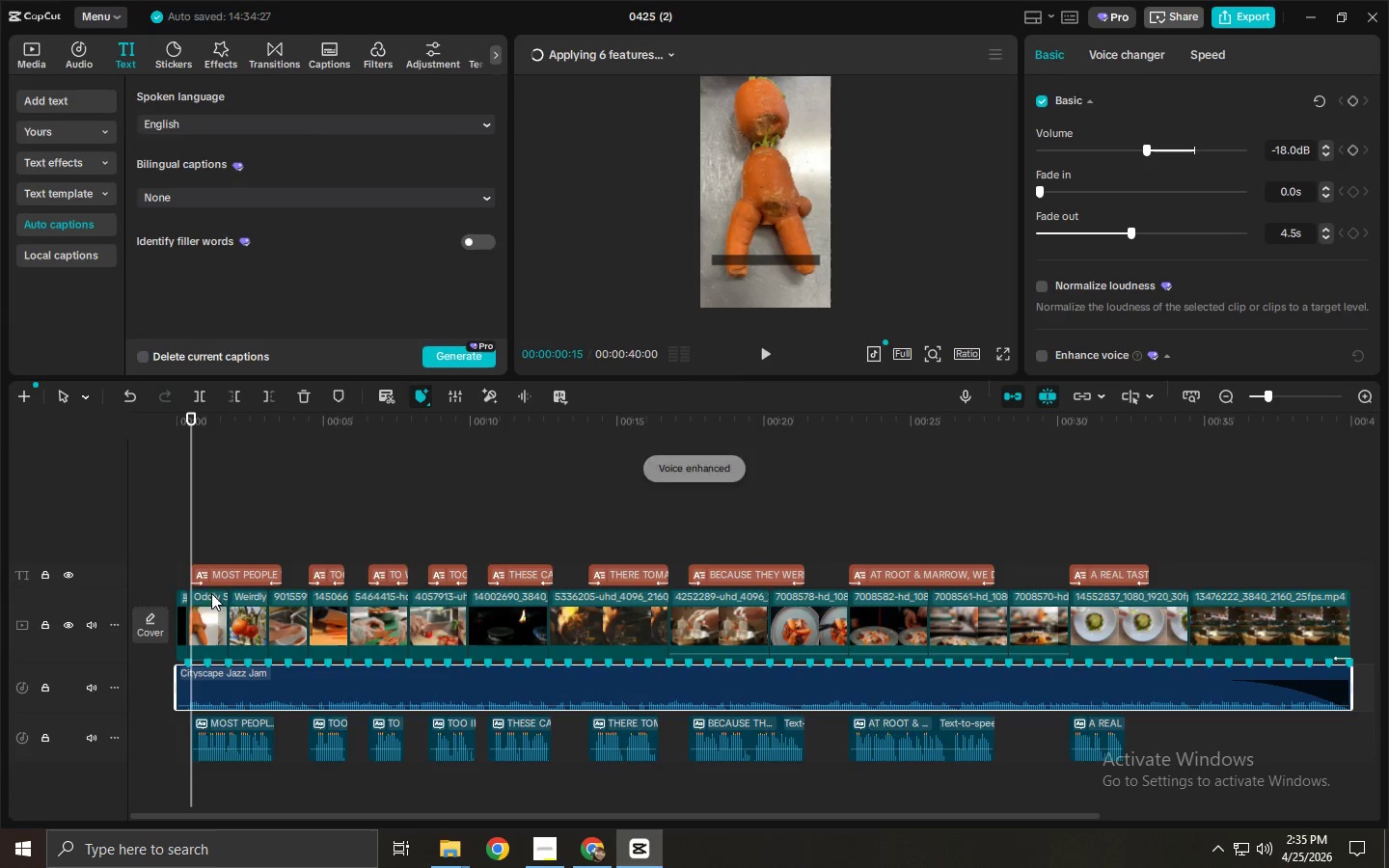 
left_click([222, 691])
 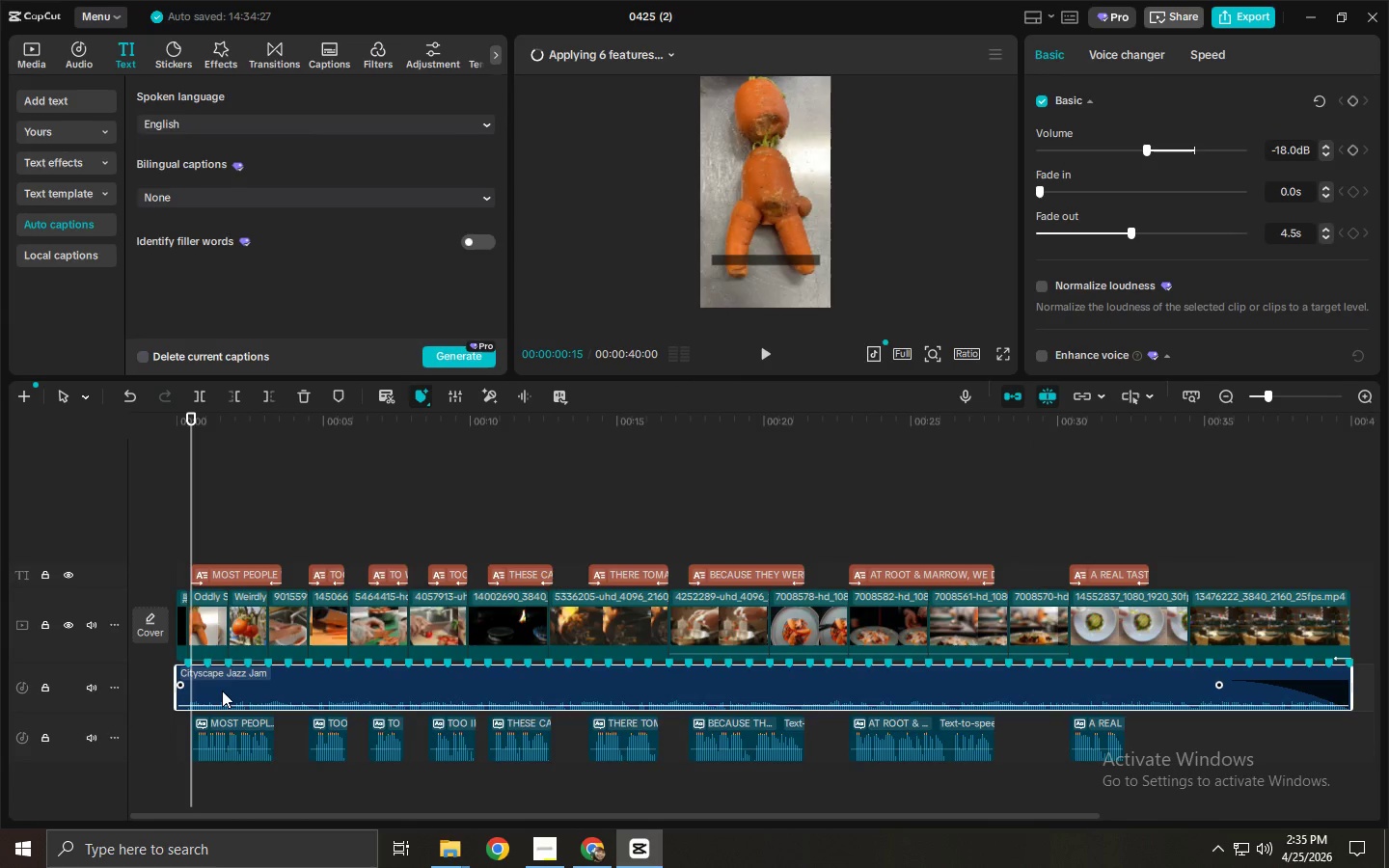 
key(Control+ControlLeft)
 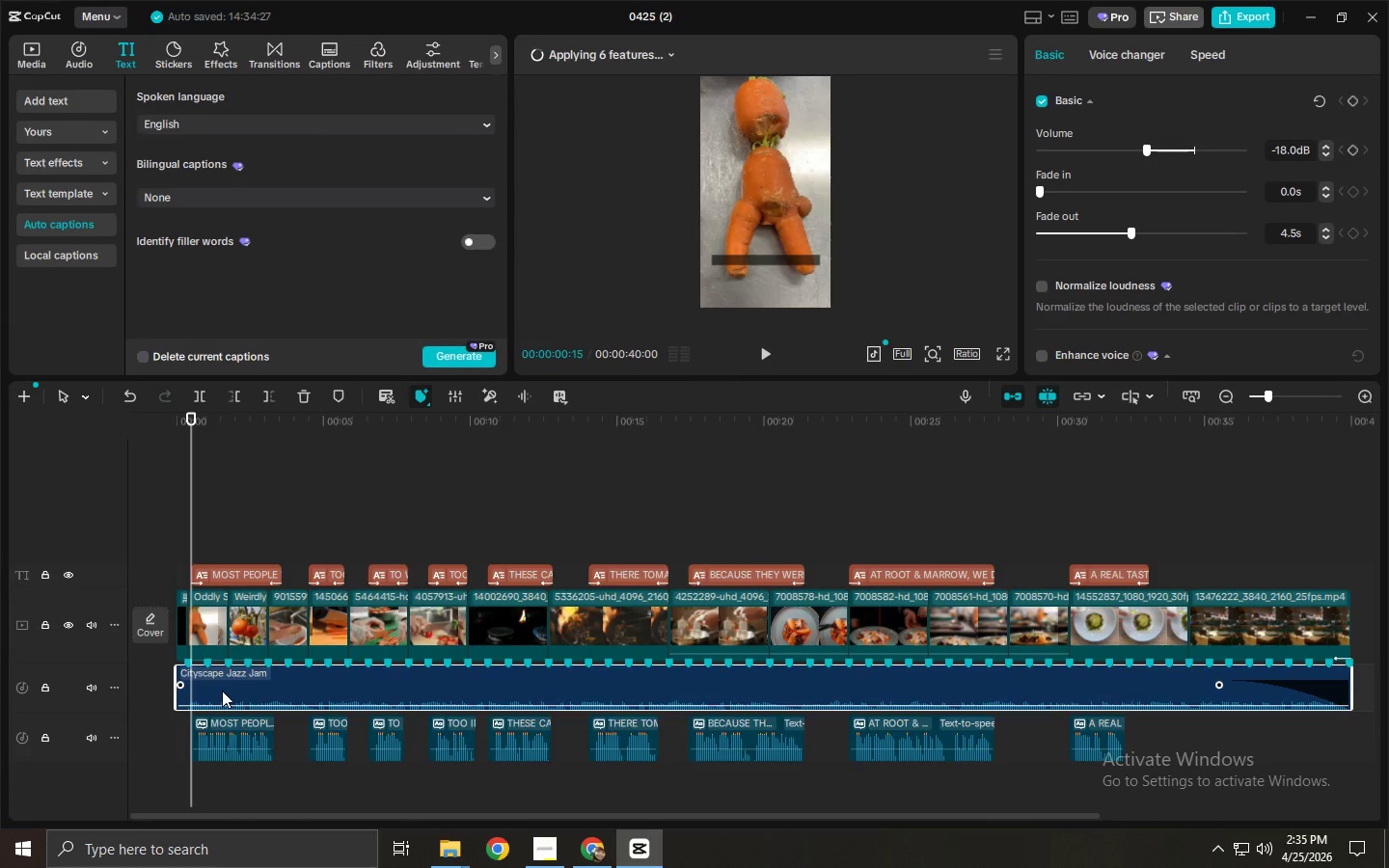 
key(Control+B)
 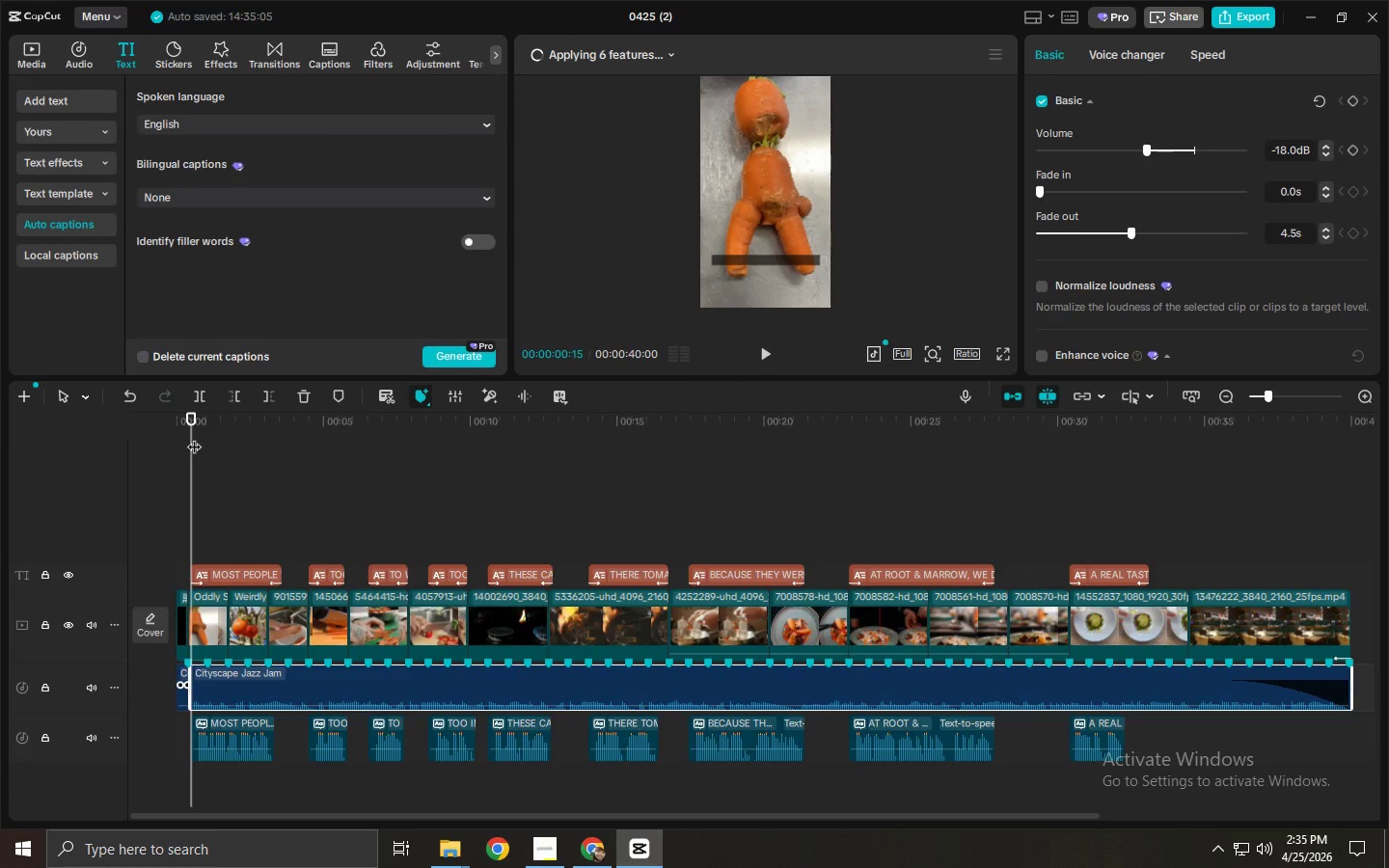 
left_click_drag(start_coordinate=[195, 425], to_coordinate=[281, 441])
 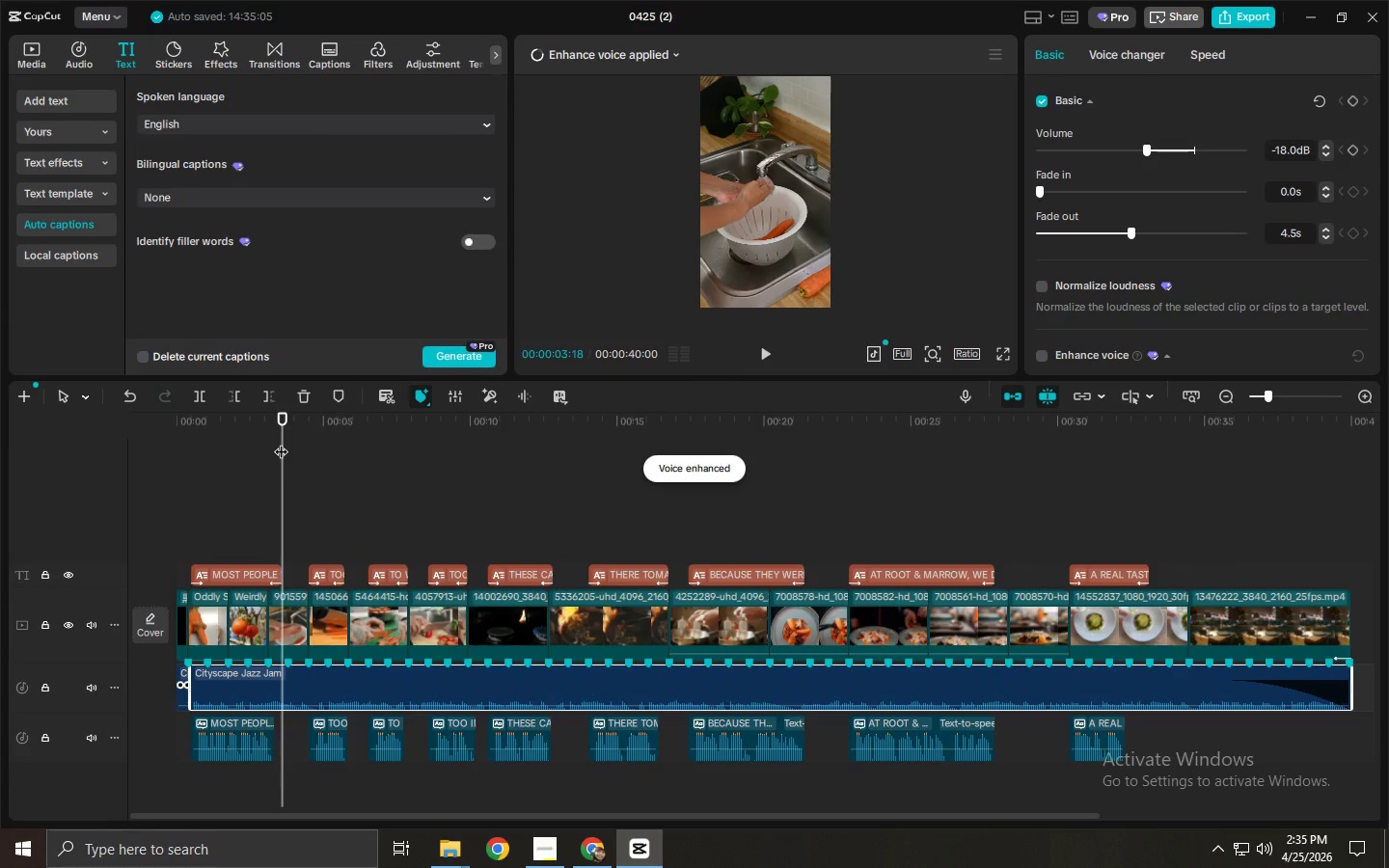 
key(Control+B)
 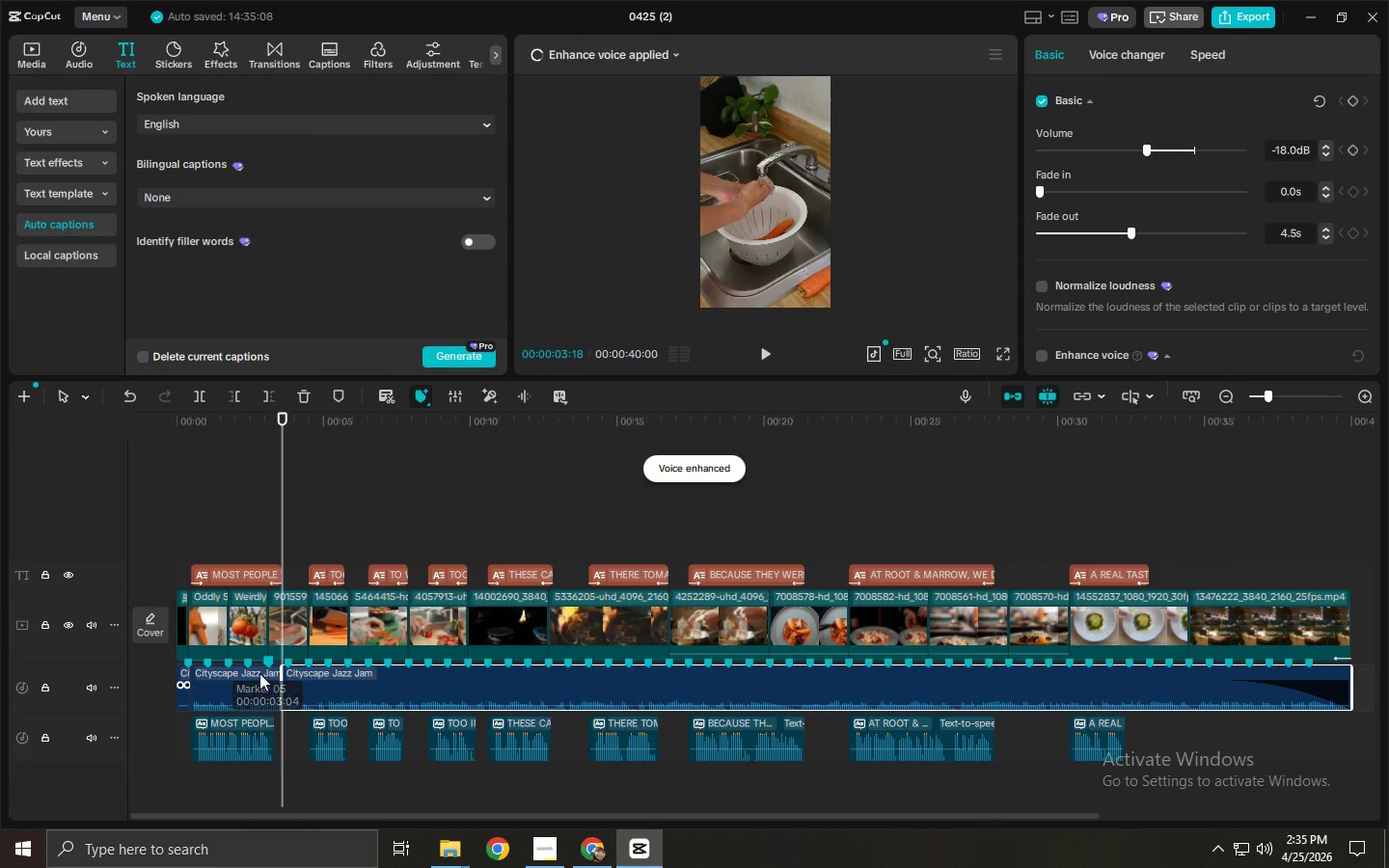 
left_click([252, 682])
 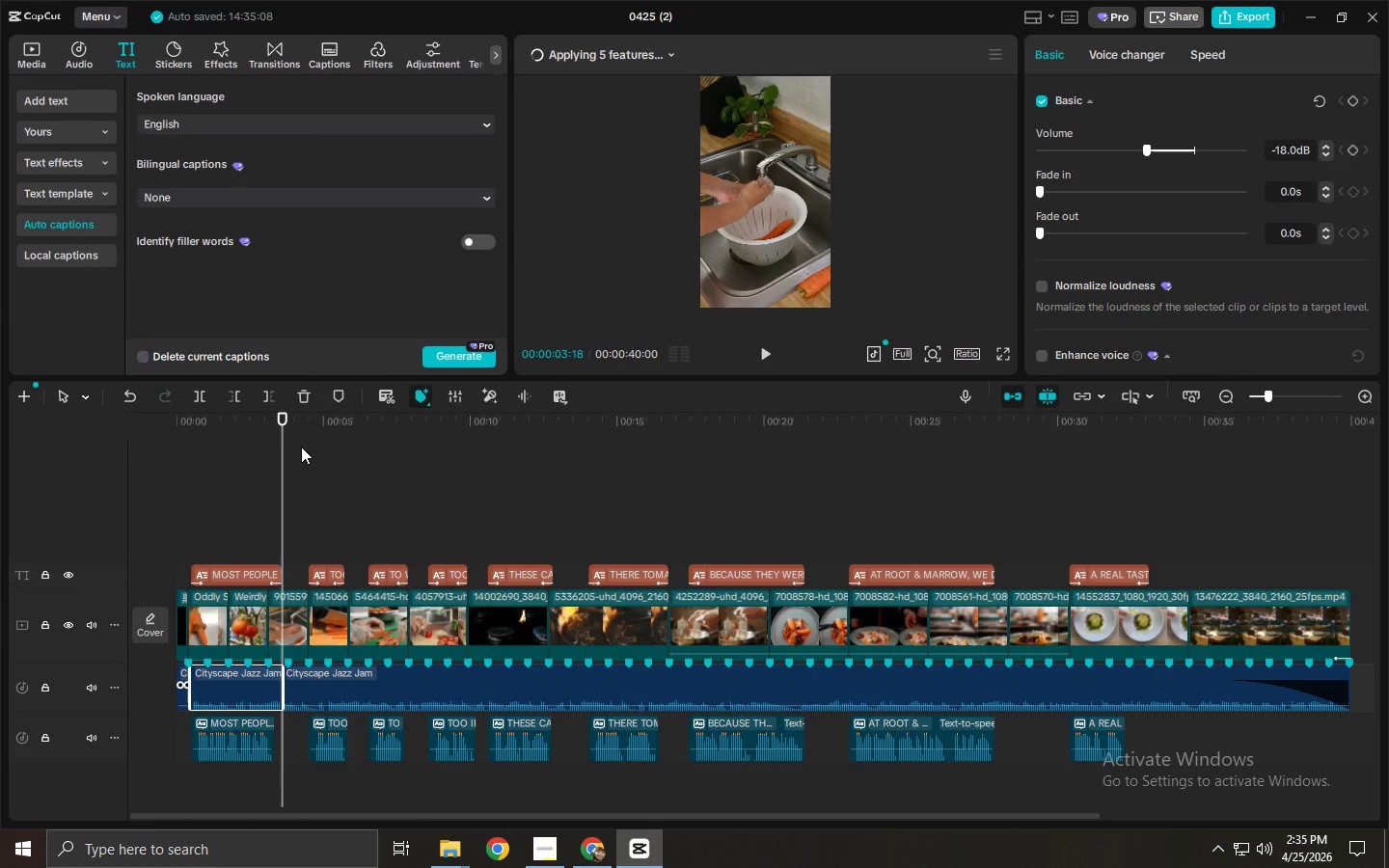 
left_click_drag(start_coordinate=[283, 427], to_coordinate=[308, 434])
 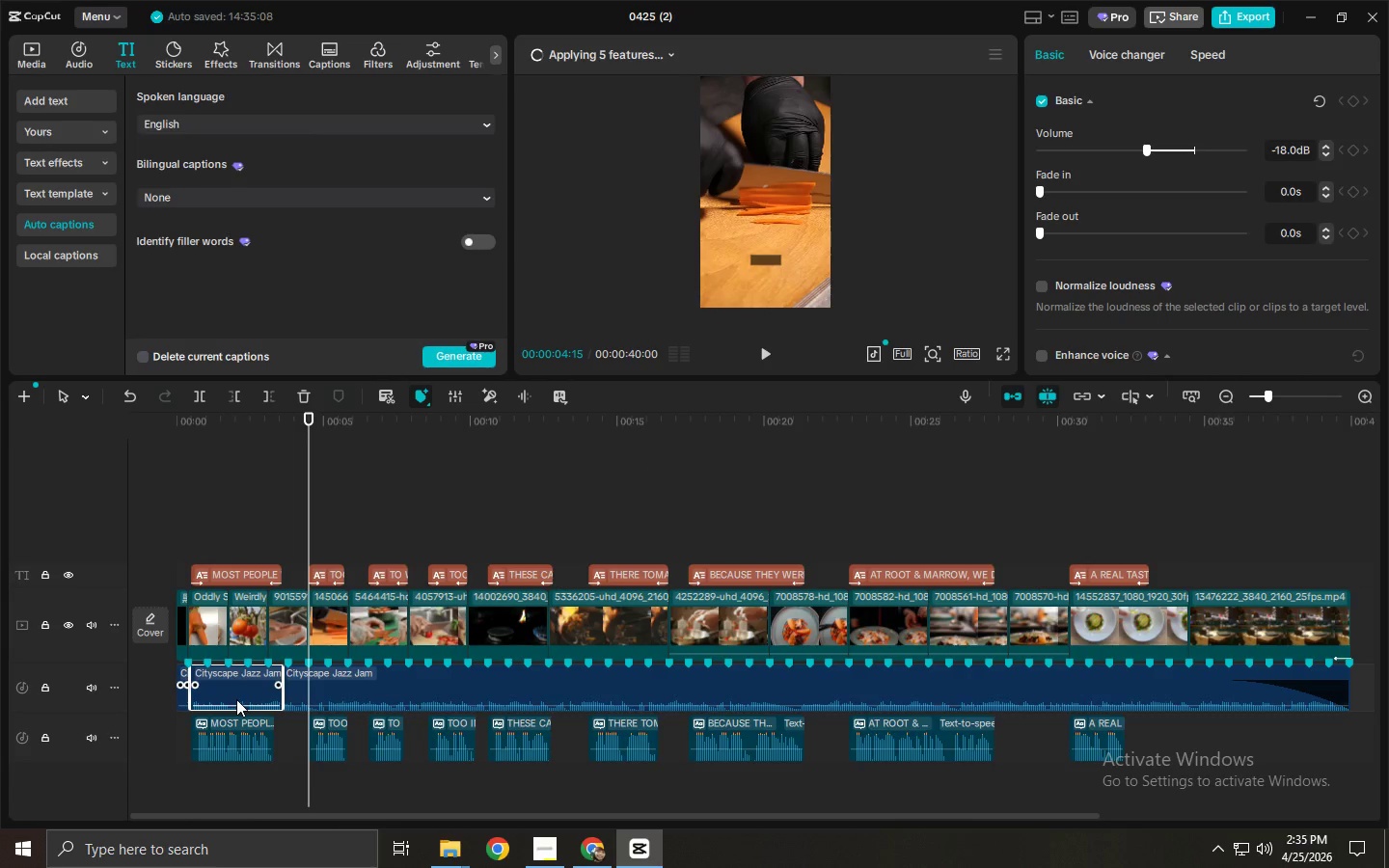 
left_click([236, 699])
 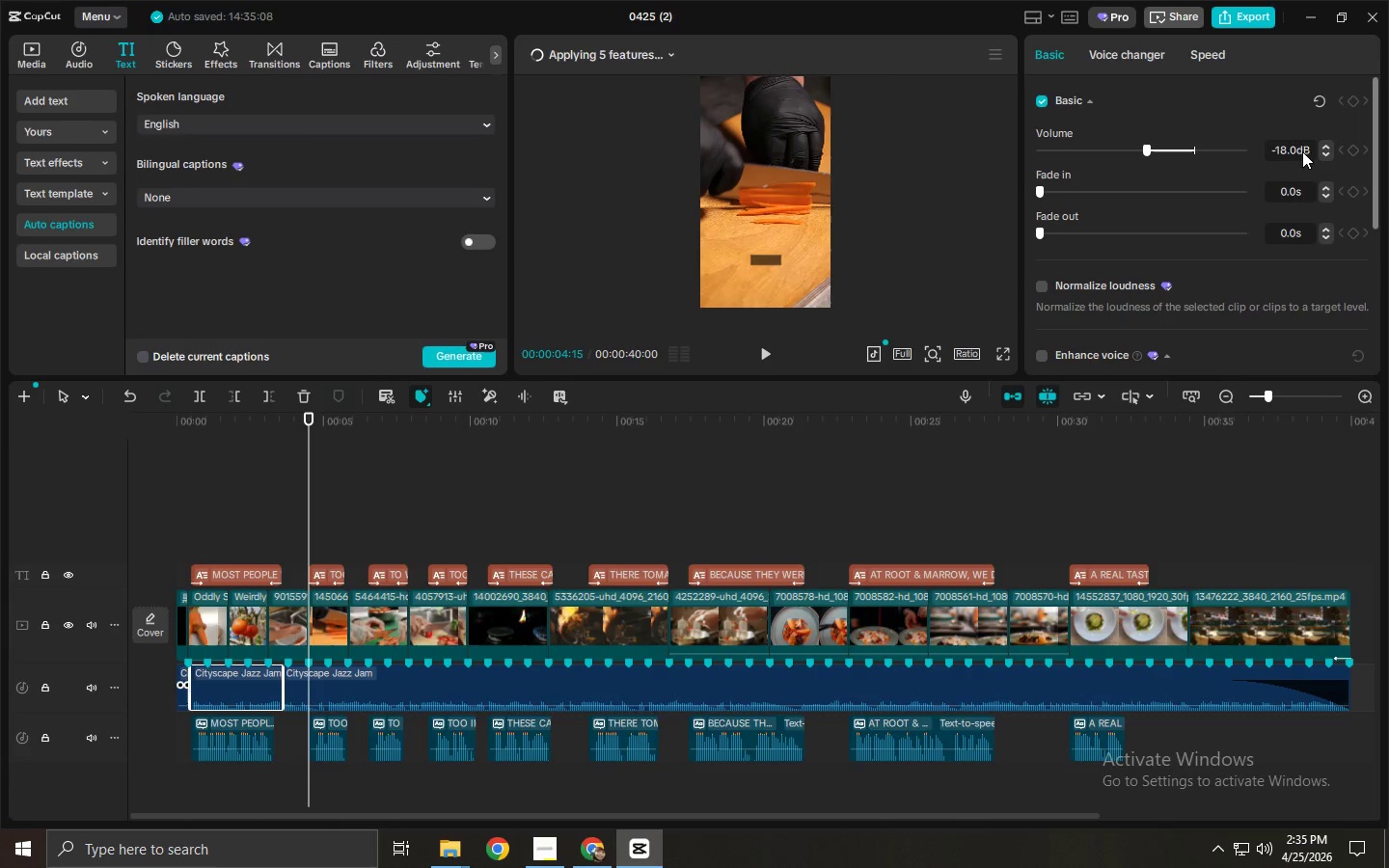 
left_click_drag(start_coordinate=[1297, 151], to_coordinate=[1215, 163])
 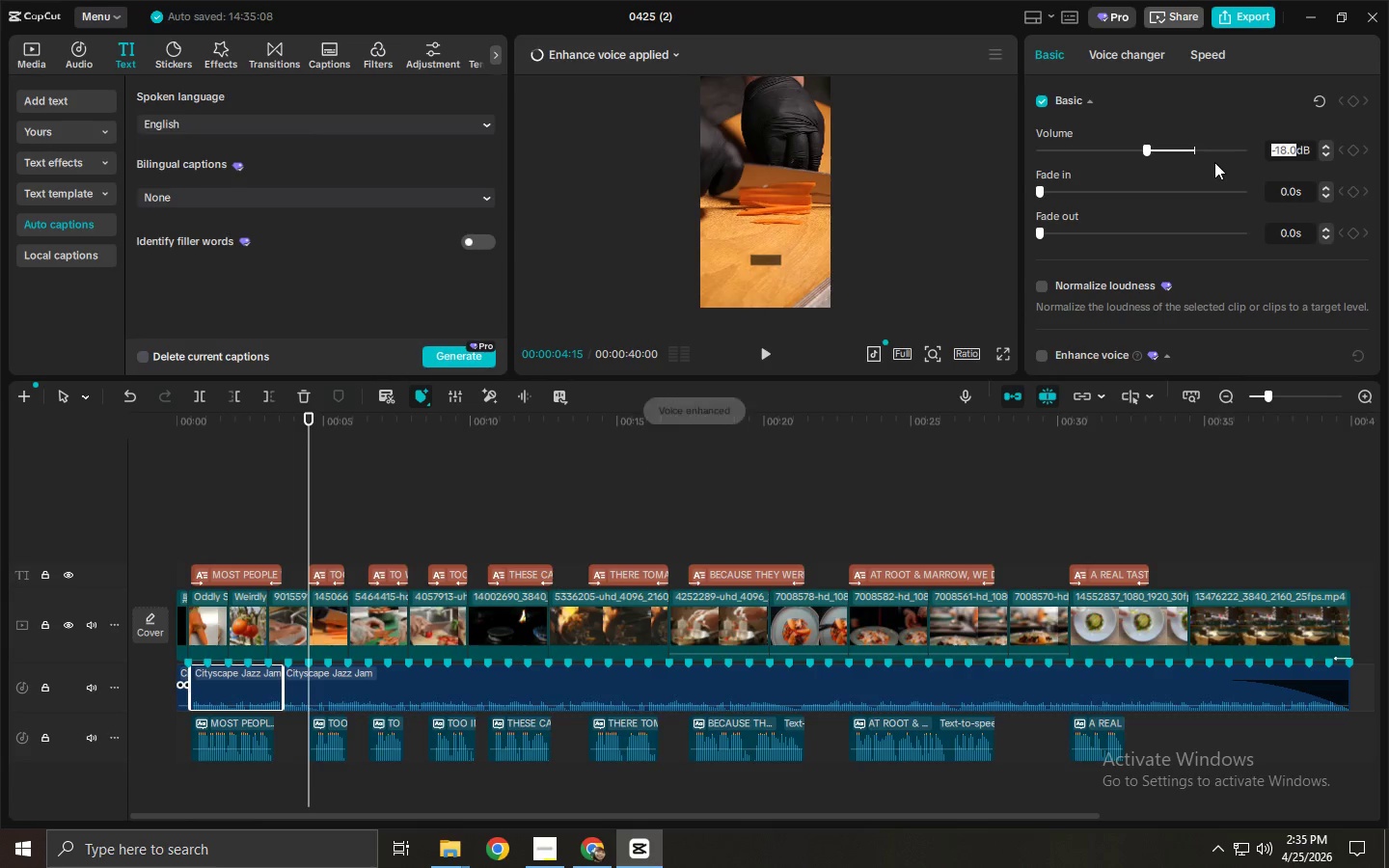 
key(NumpadSubtract)
 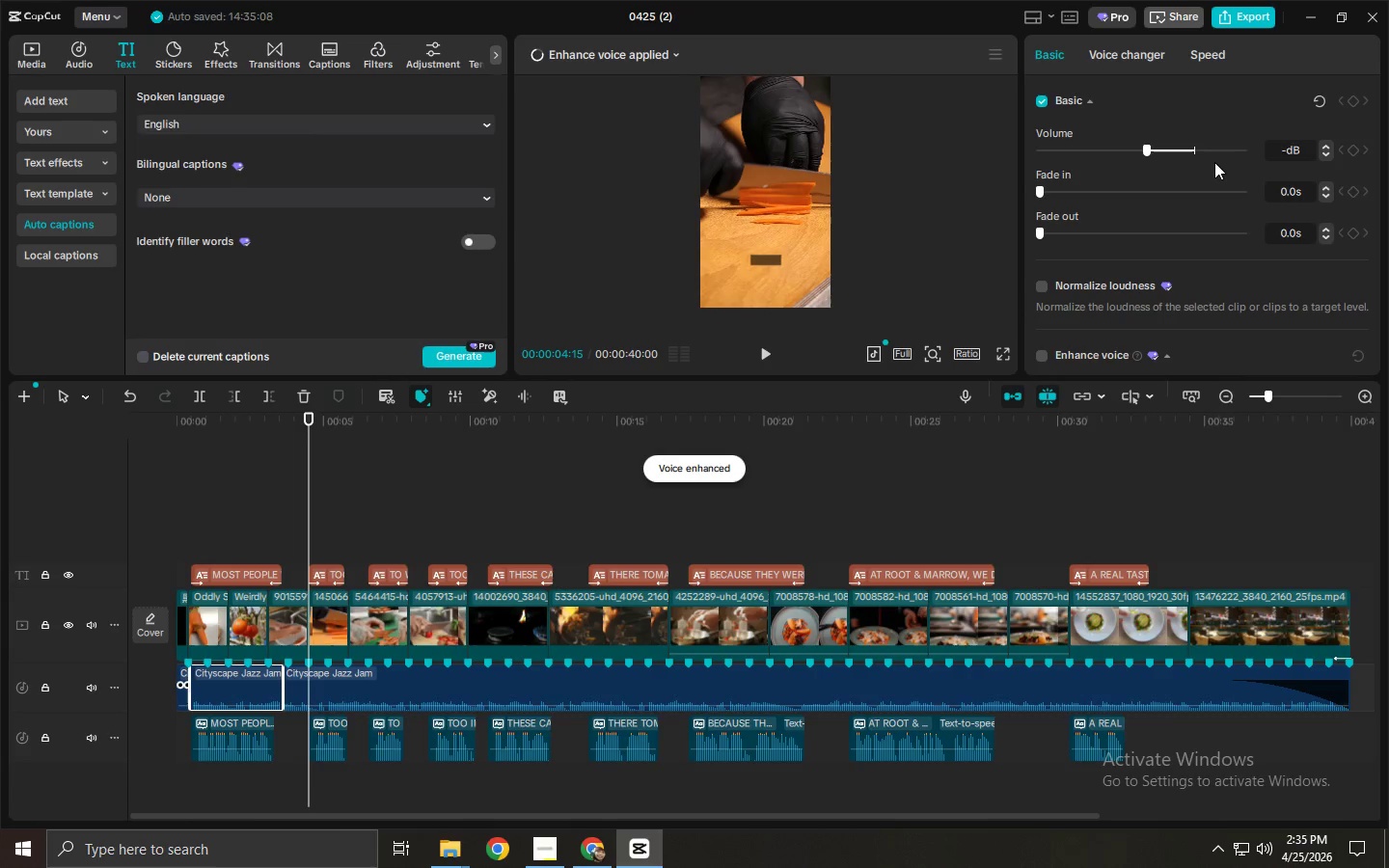 
key(Numpad2)
 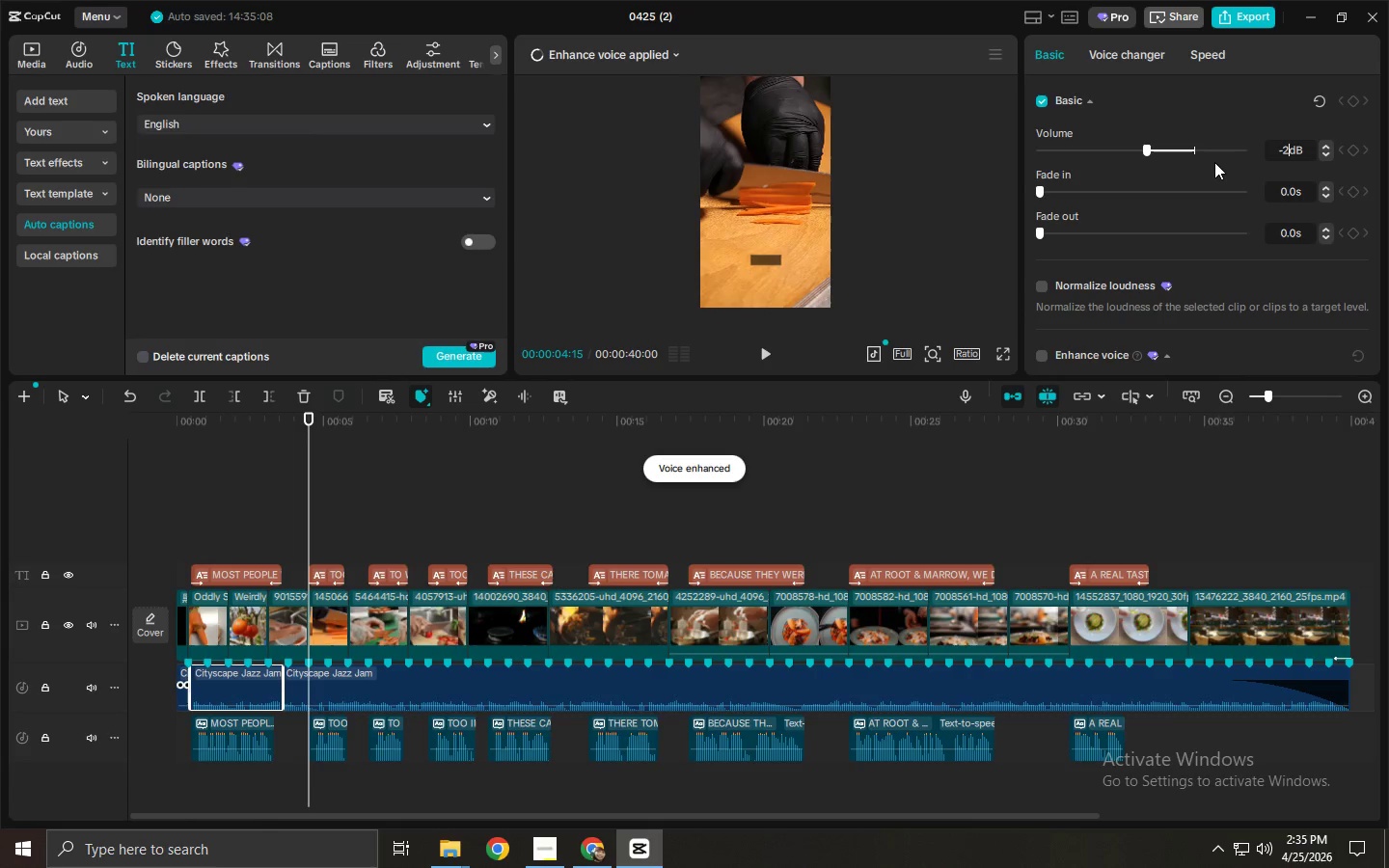 
key(Numpad4)
 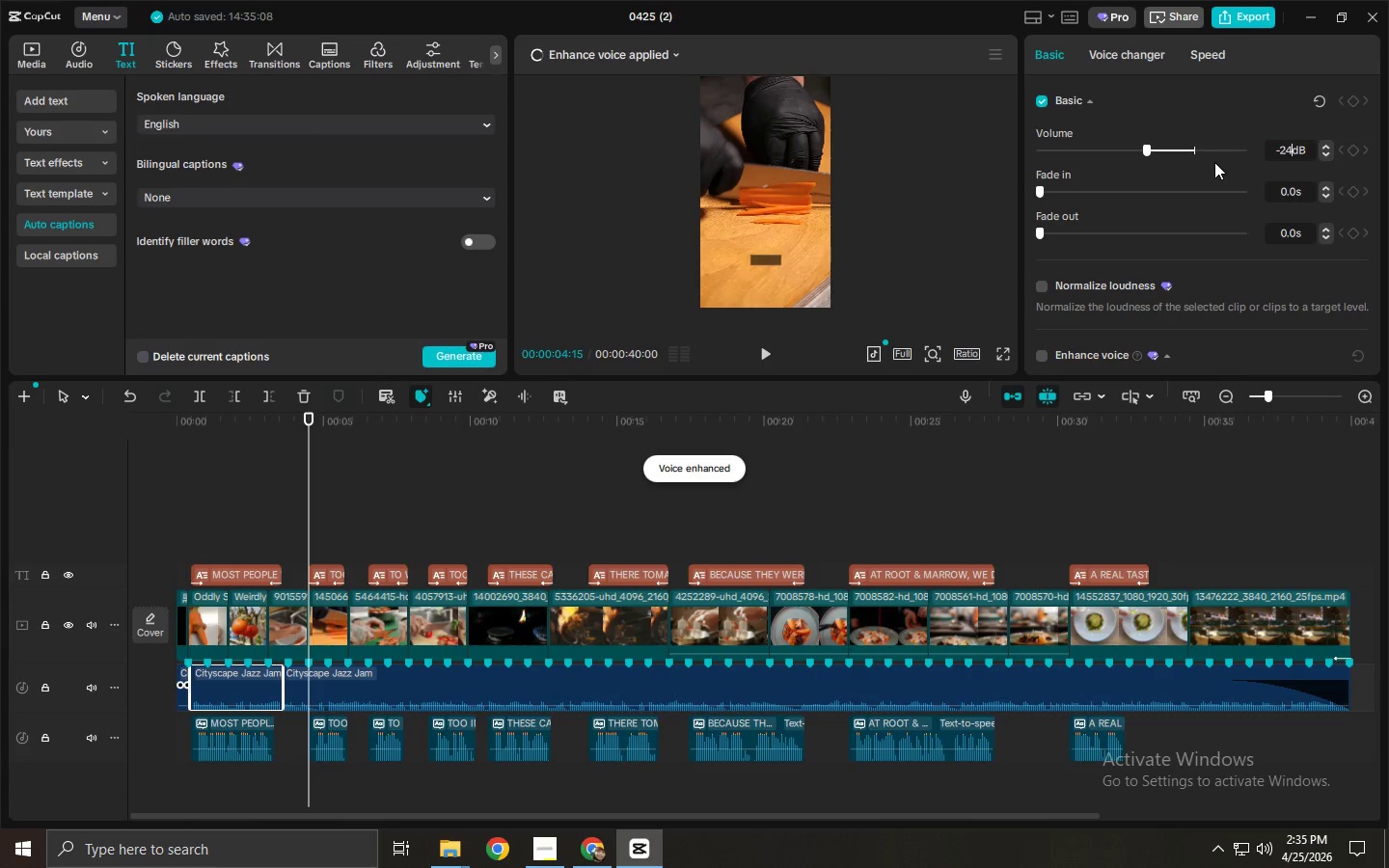 
key(NumpadEnter)
 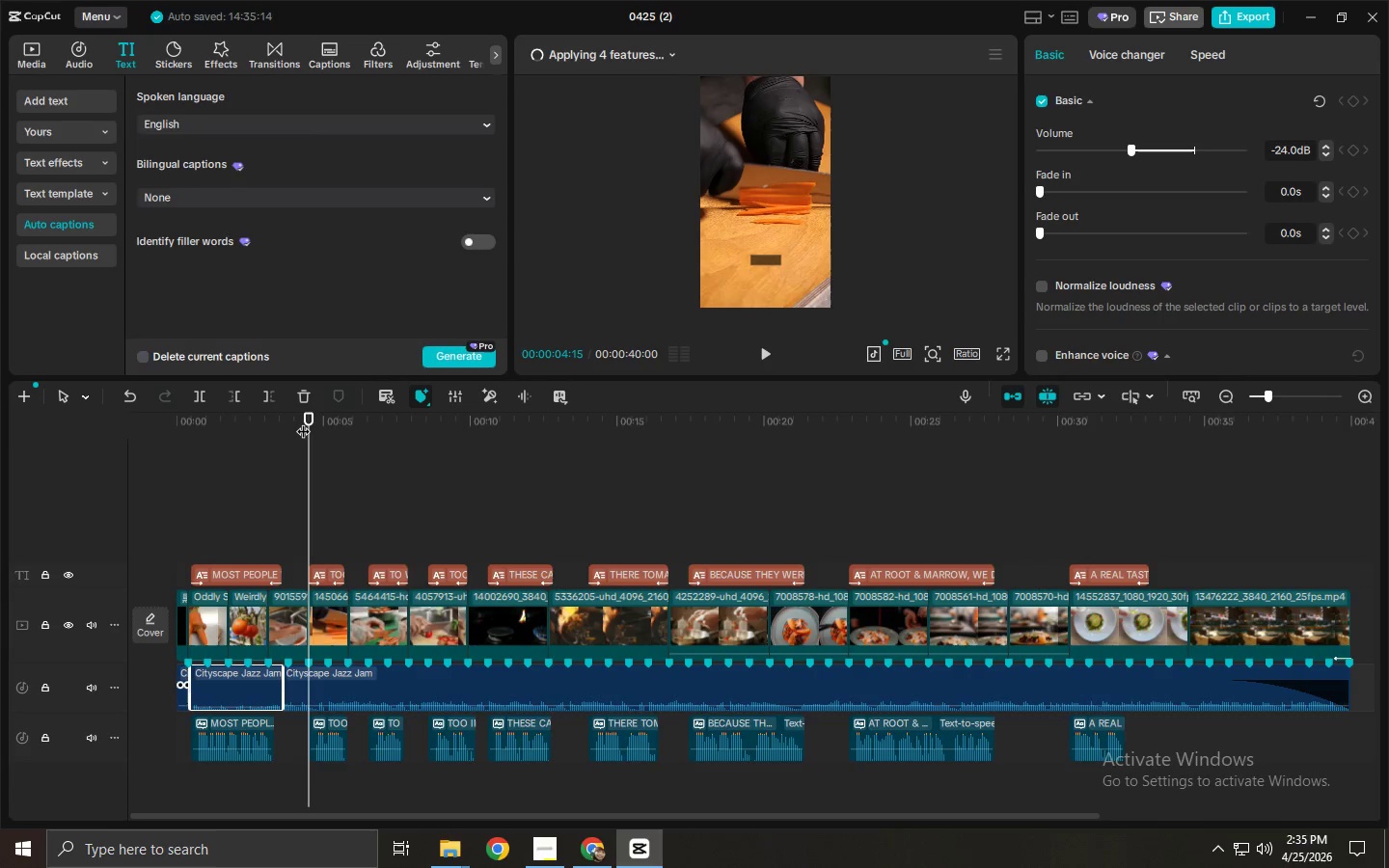 
left_click([337, 698])
 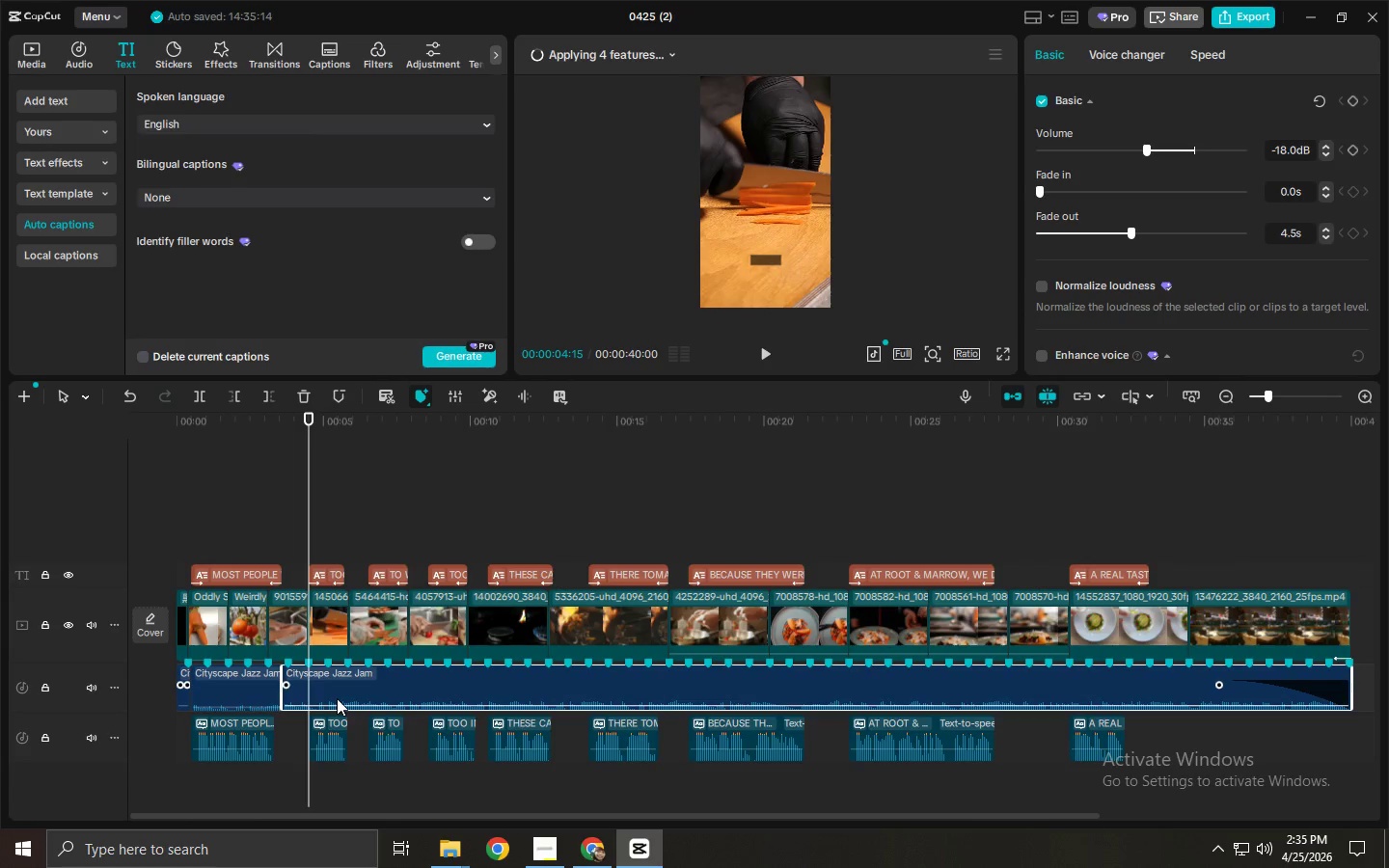 
key(Control+ControlLeft)
 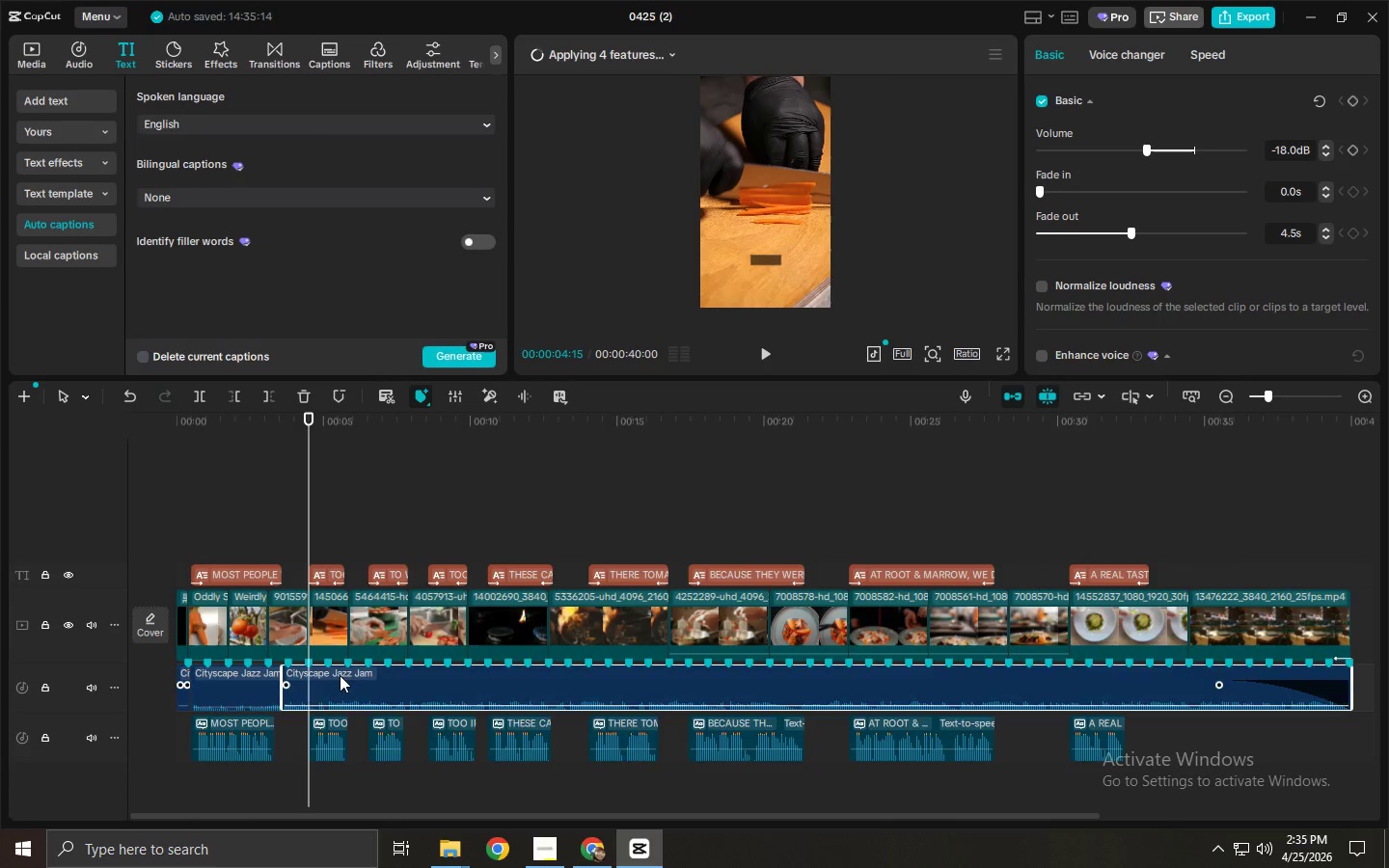 
key(Control+B)
 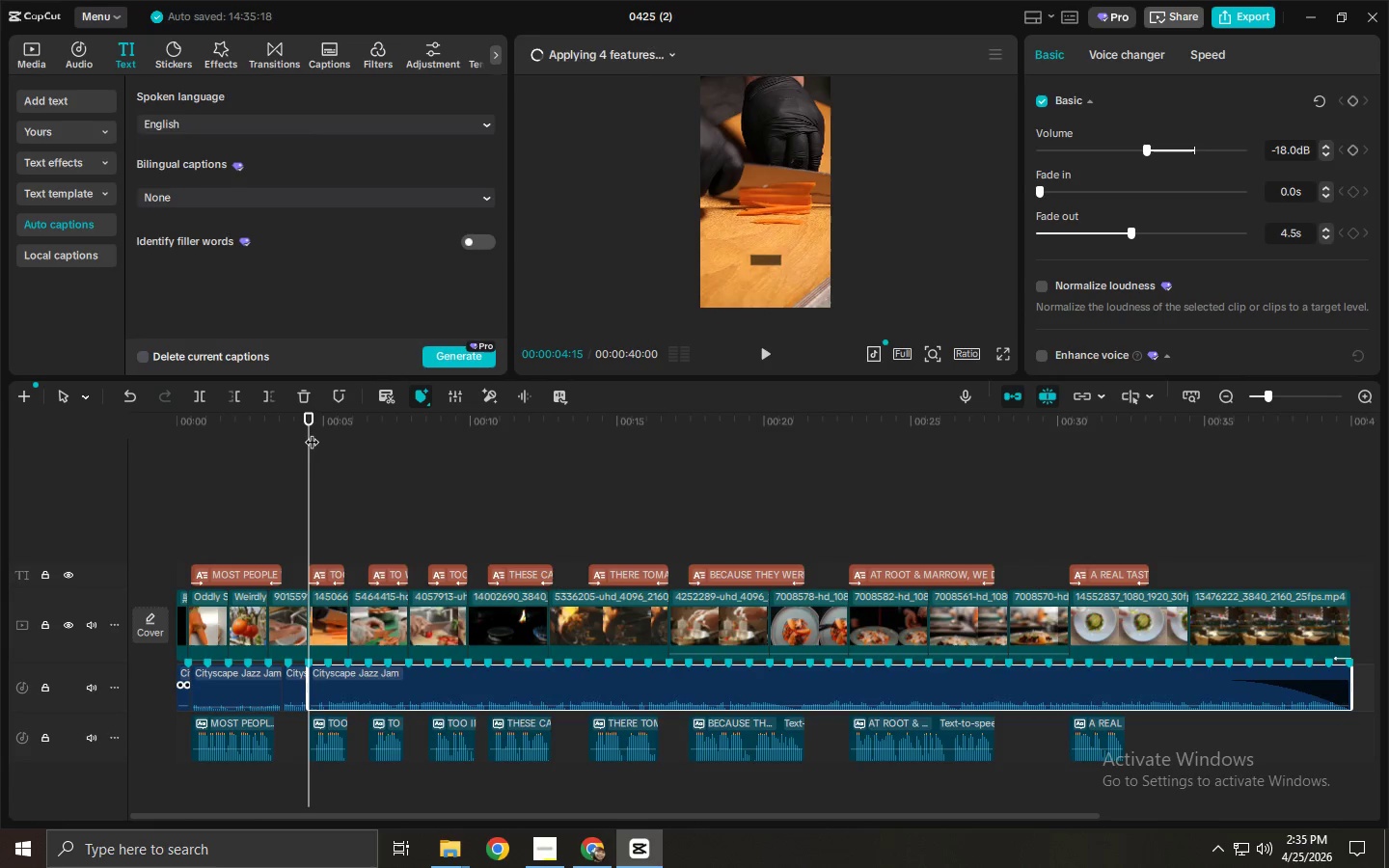 
left_click_drag(start_coordinate=[311, 426], to_coordinate=[341, 438])
 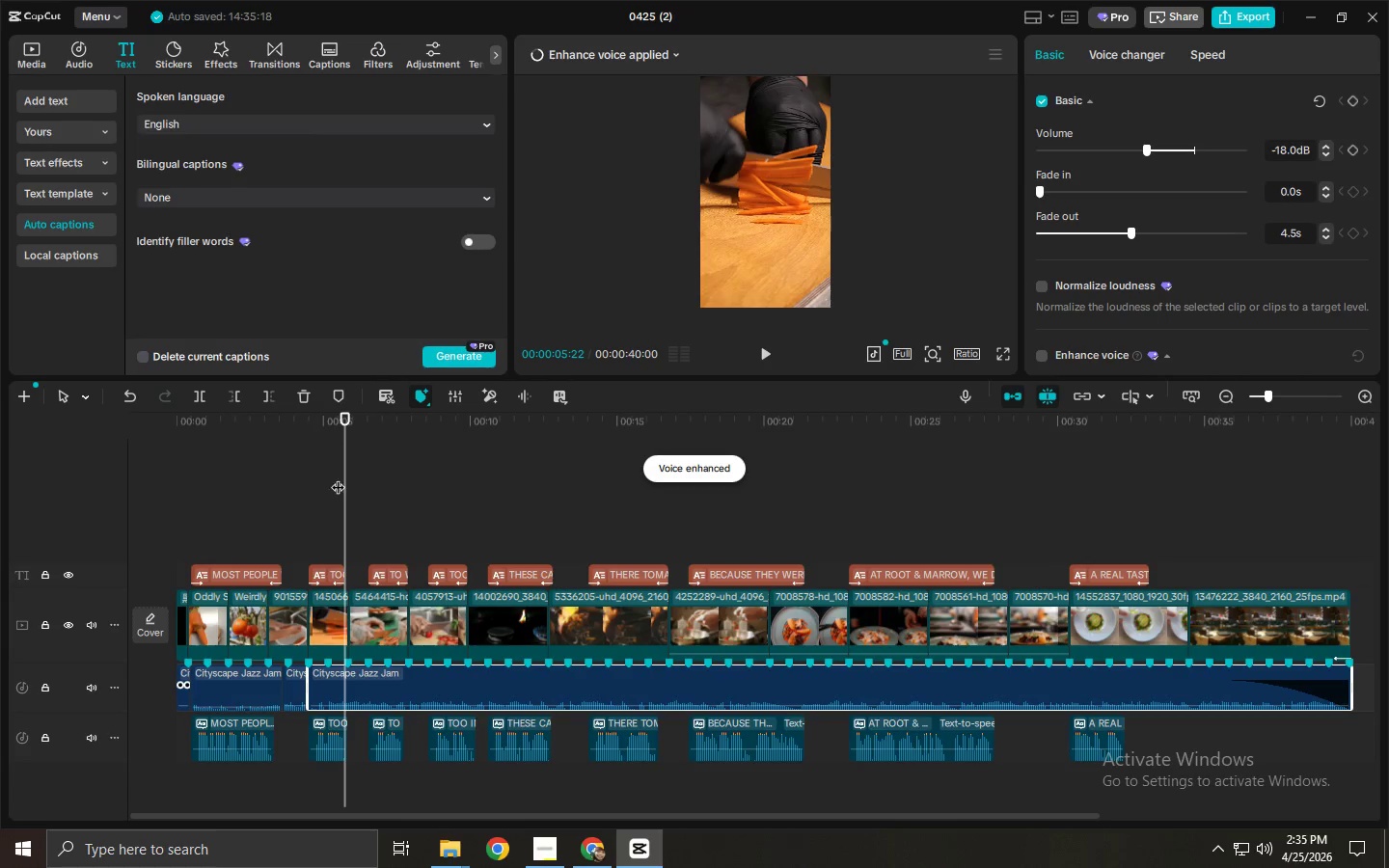 
key(Control+ControlLeft)
 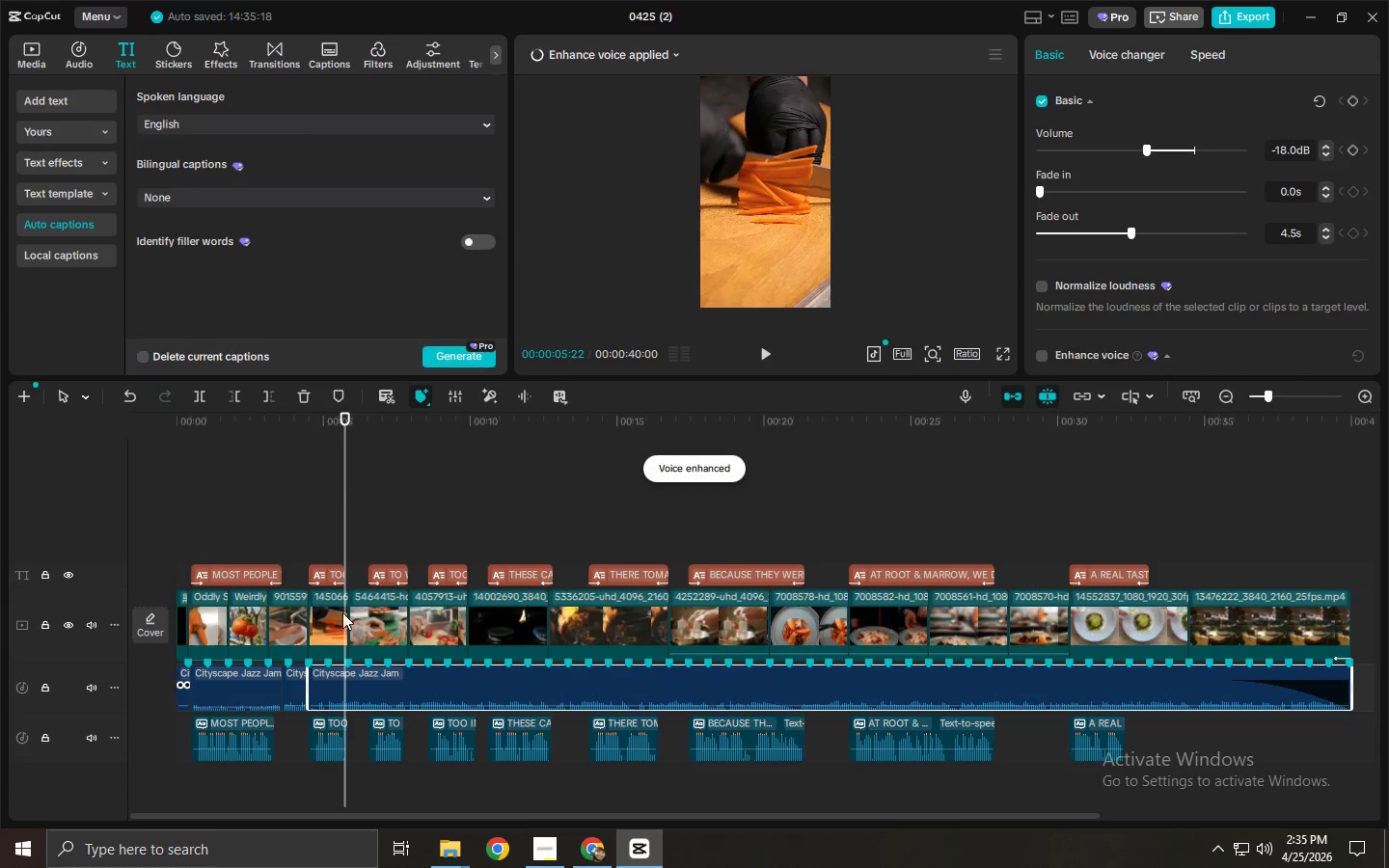 
key(Control+B)
 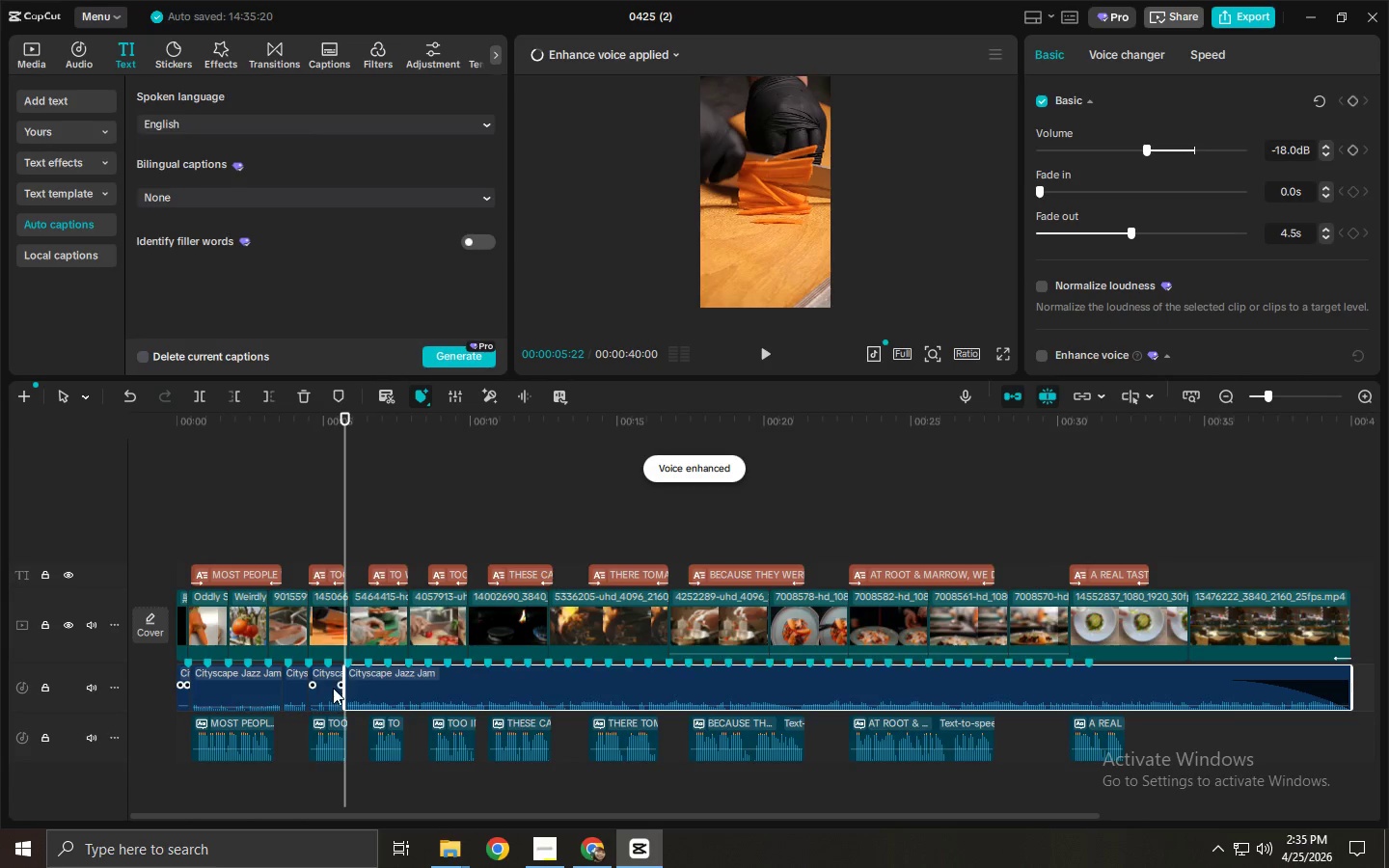 
left_click([331, 688])
 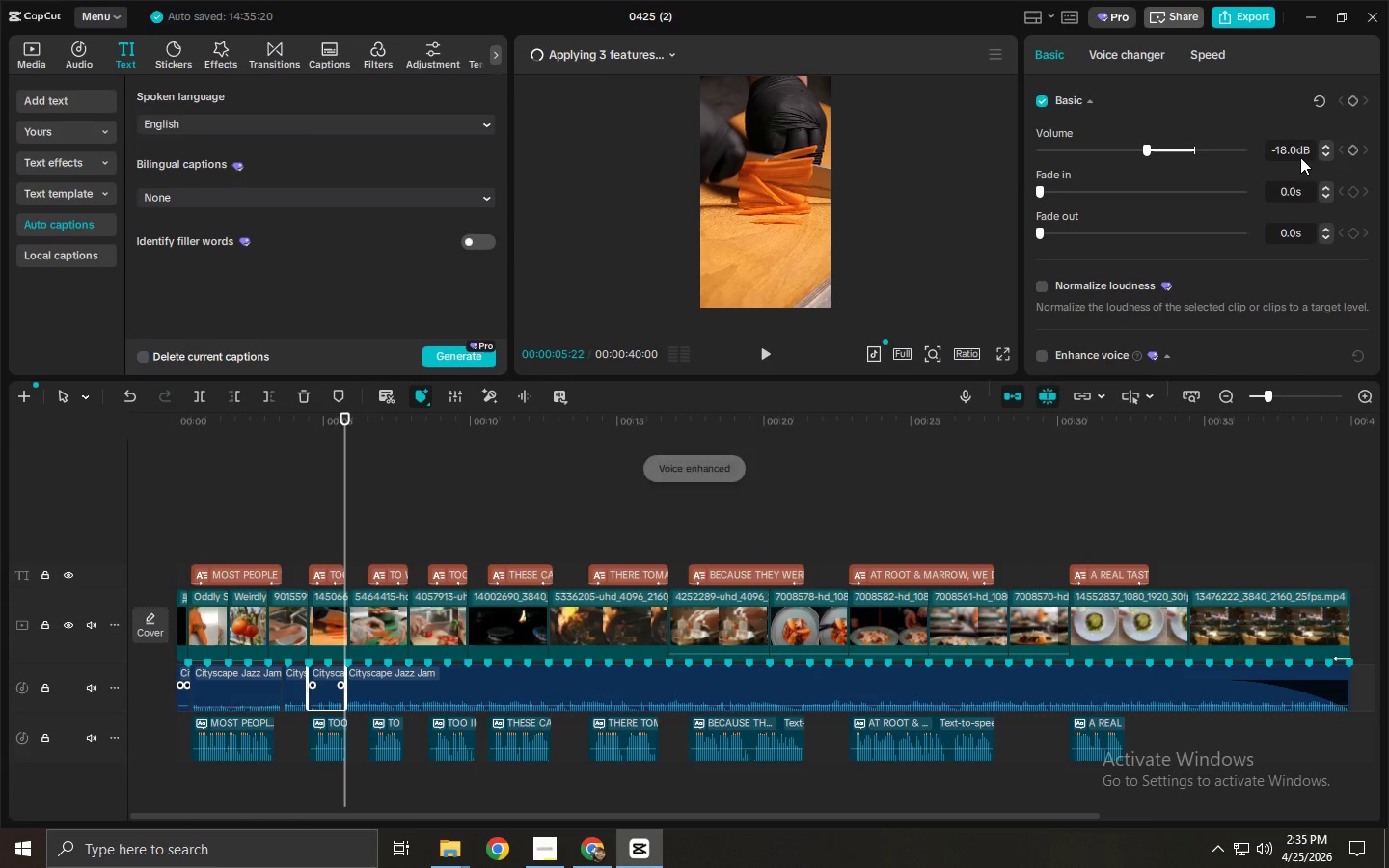 
left_click([1295, 149])
 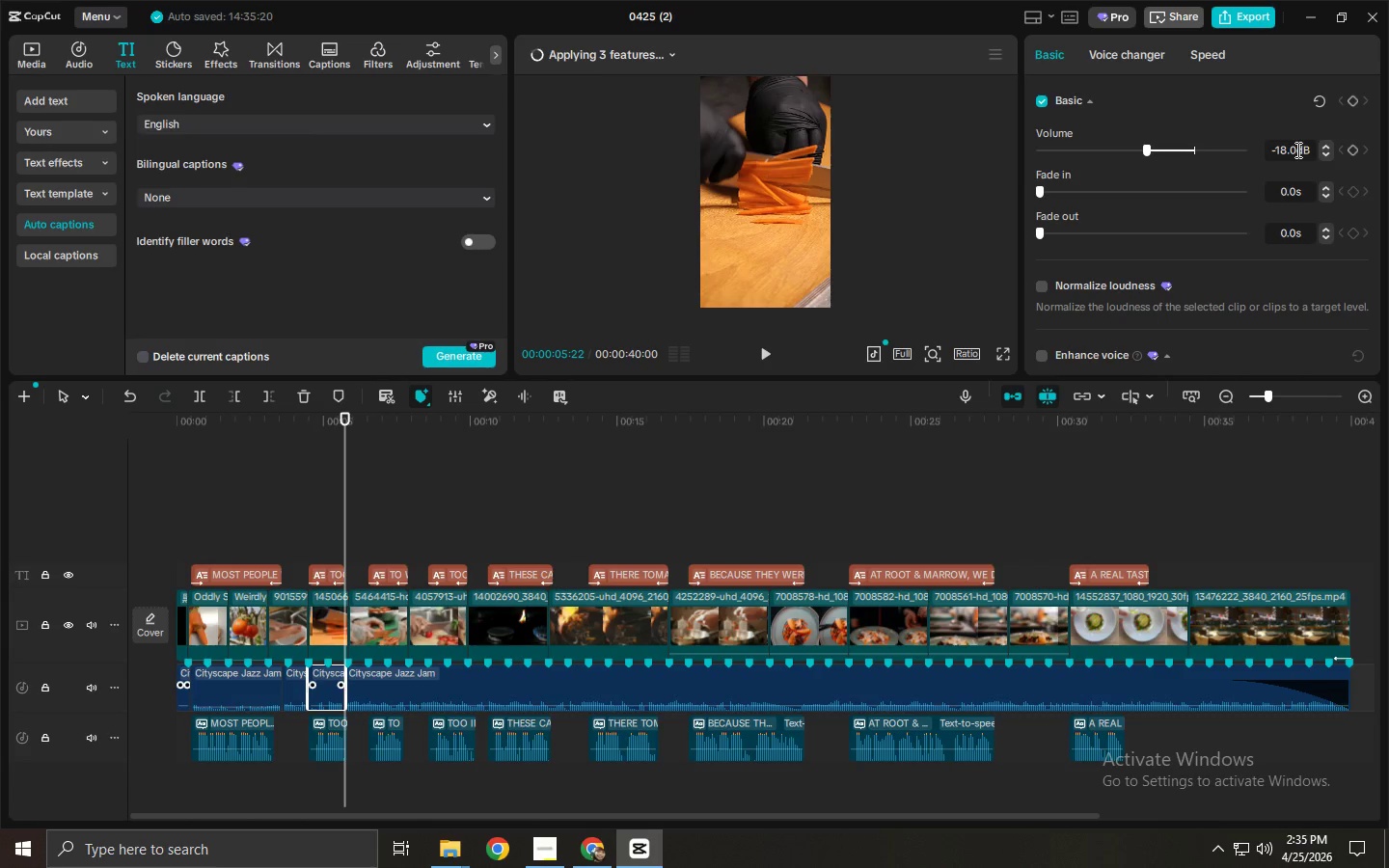 
left_click_drag(start_coordinate=[1296, 149], to_coordinate=[1201, 155])
 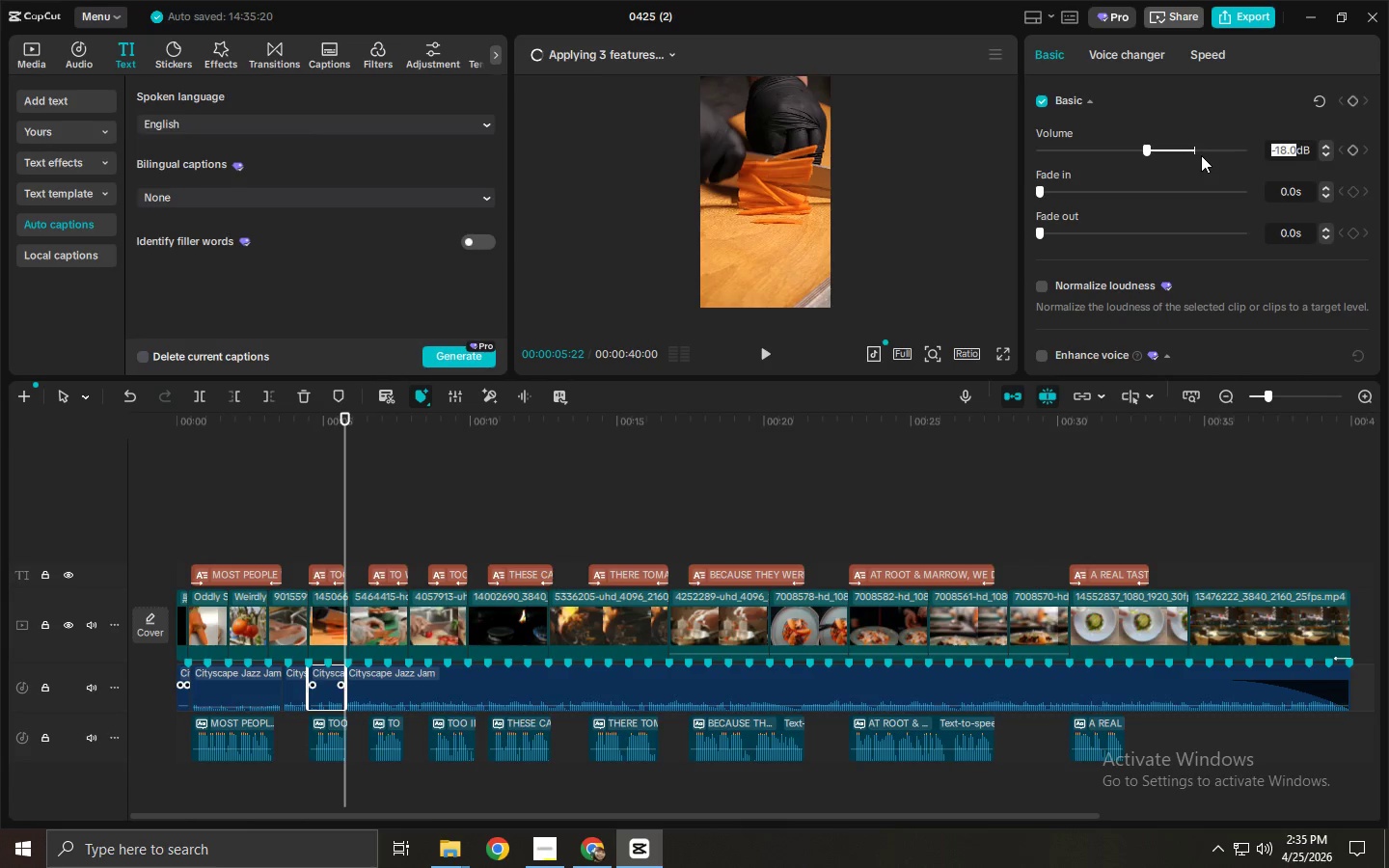 
key(NumpadSubtract)
 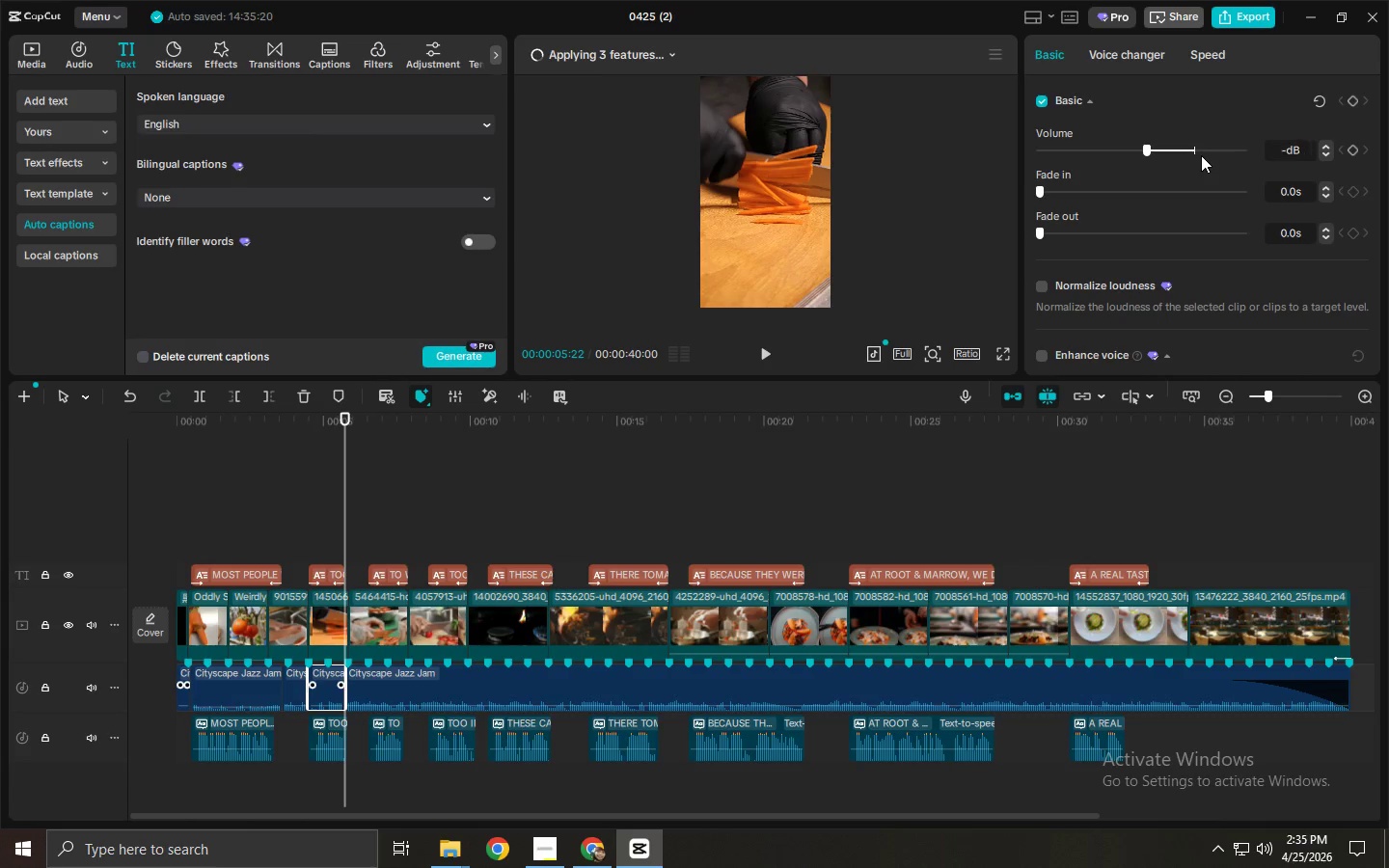 
key(Numpad2)
 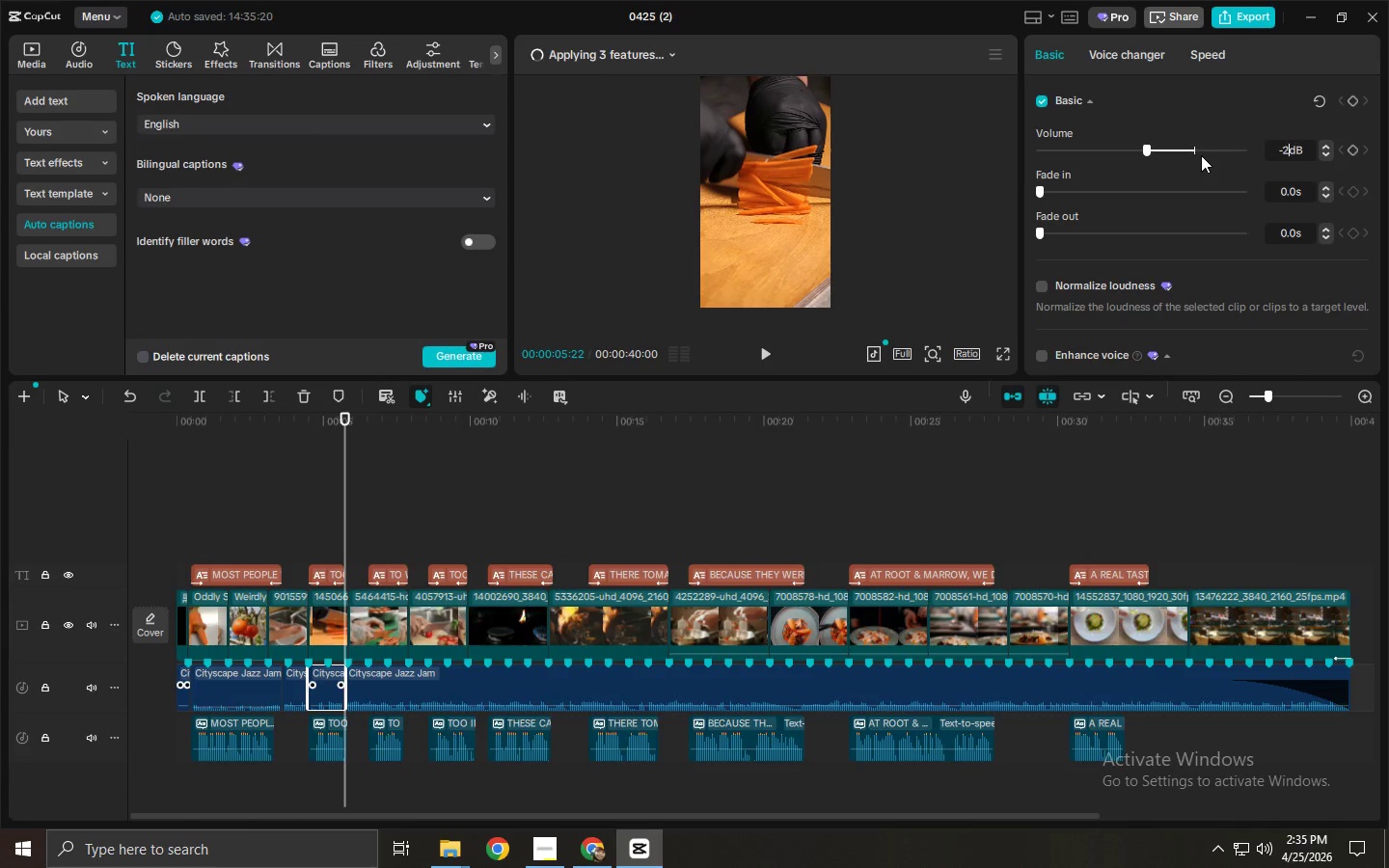 
key(Numpad4)
 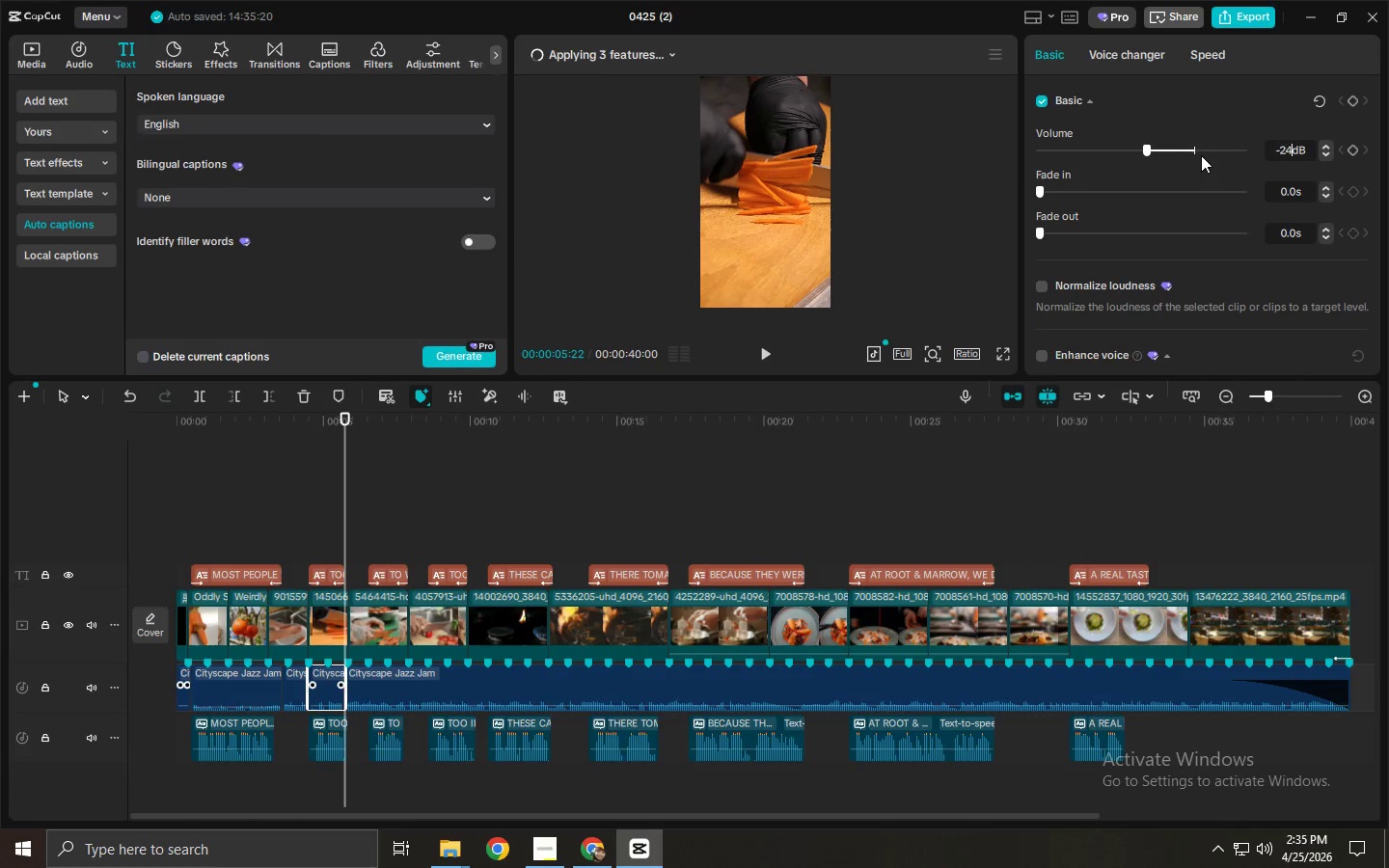 
key(NumpadEnter)
 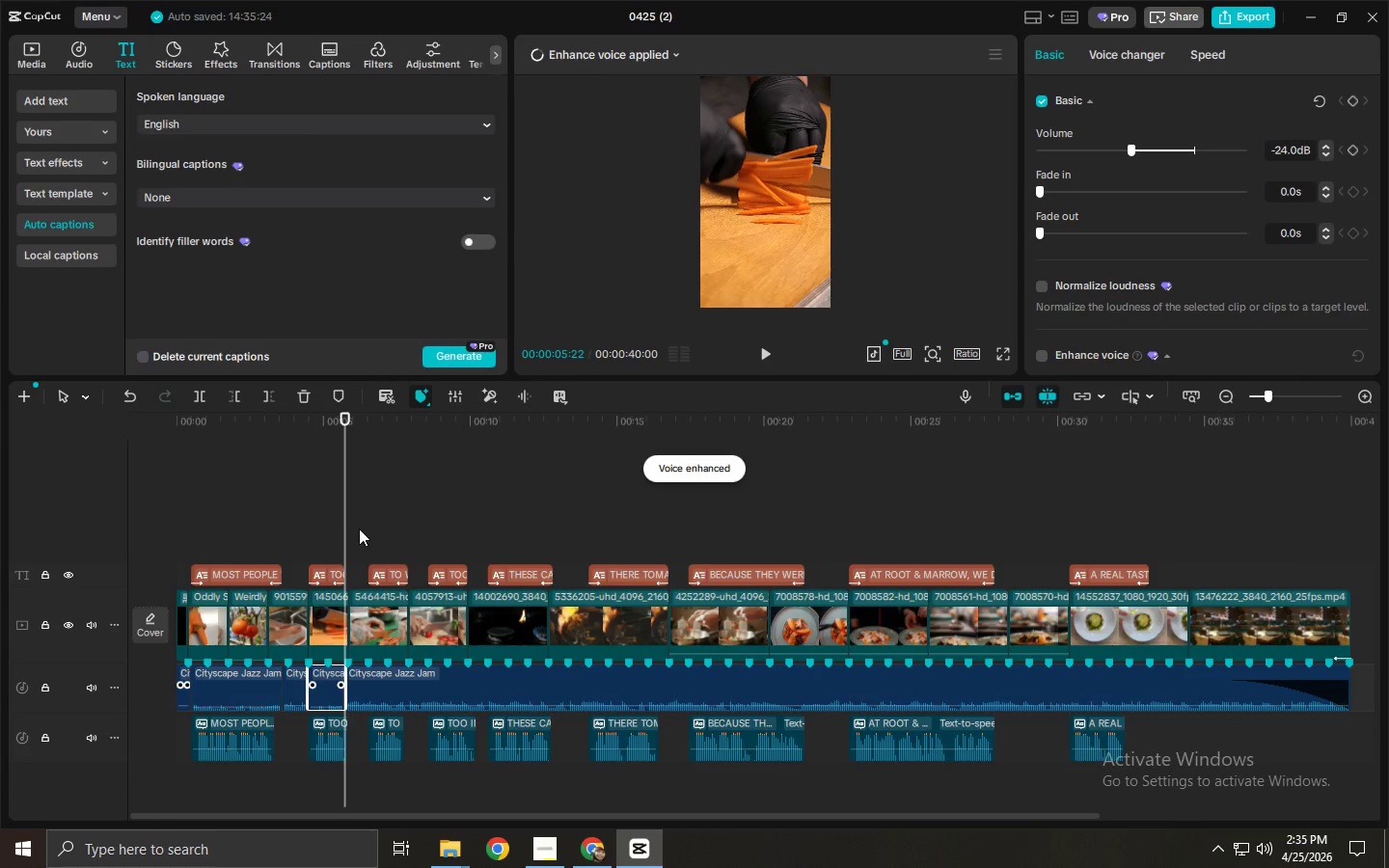 
left_click_drag(start_coordinate=[342, 425], to_coordinate=[368, 430])
 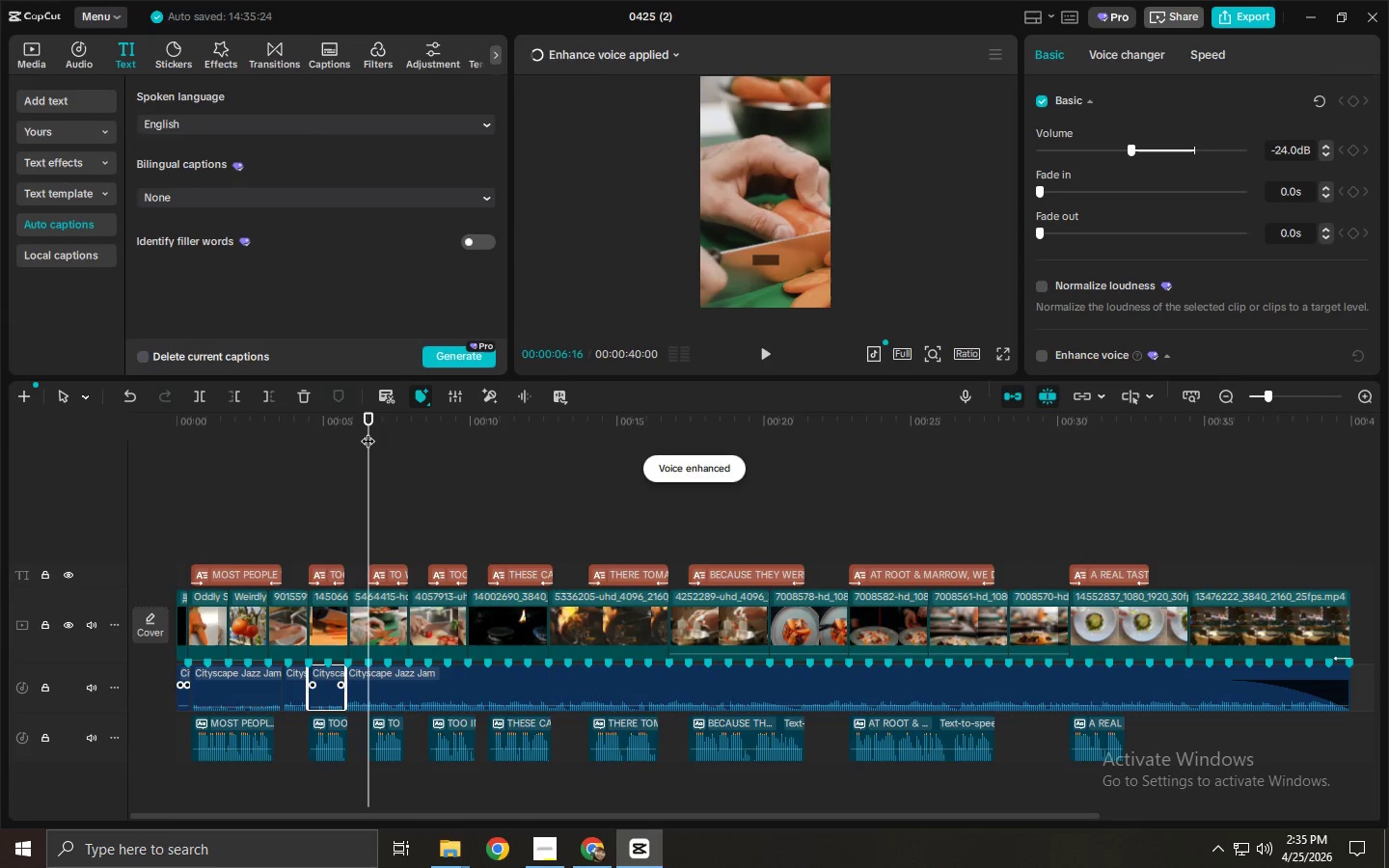 
key(Control+ControlLeft)
 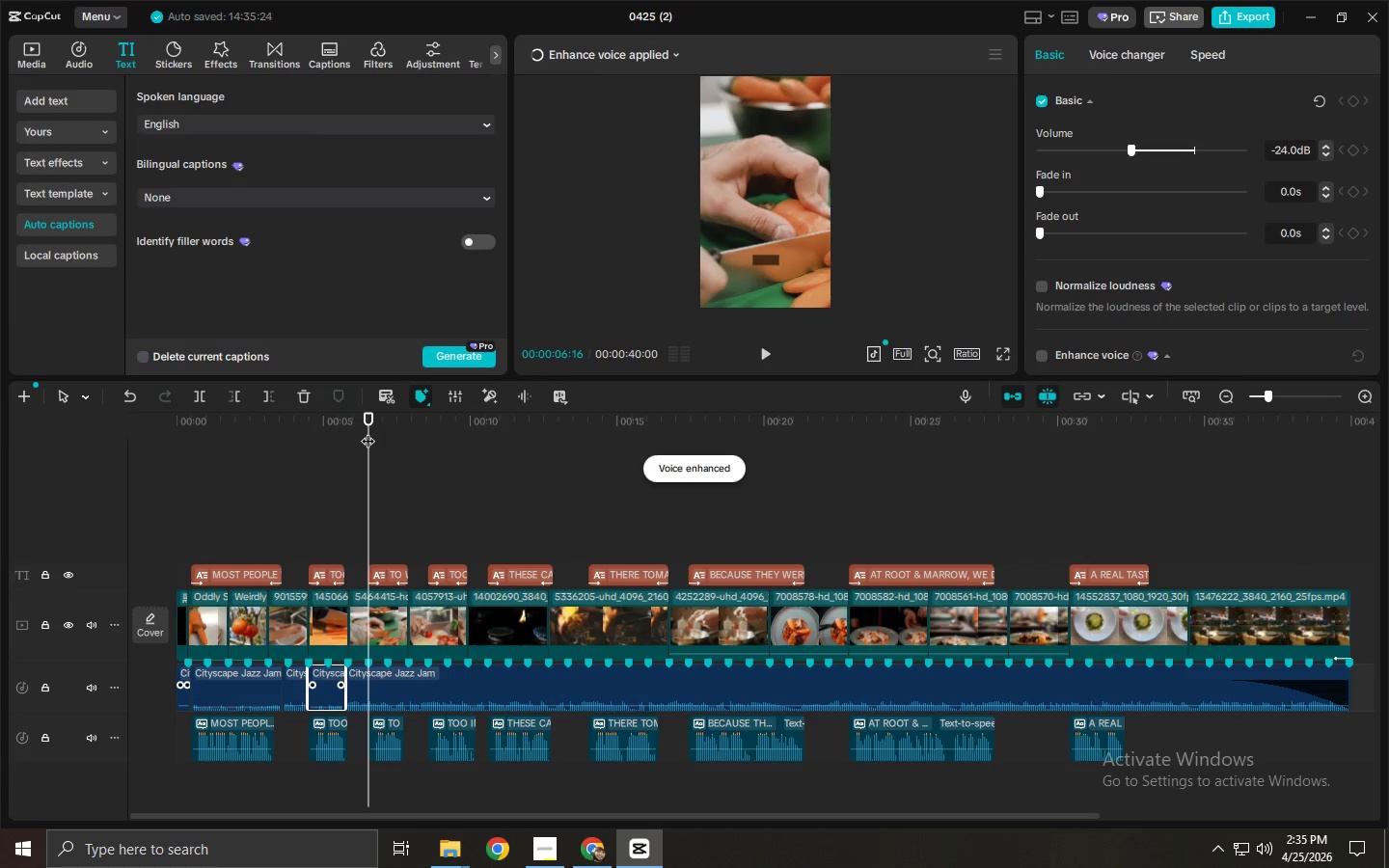 
key(Control+B)
 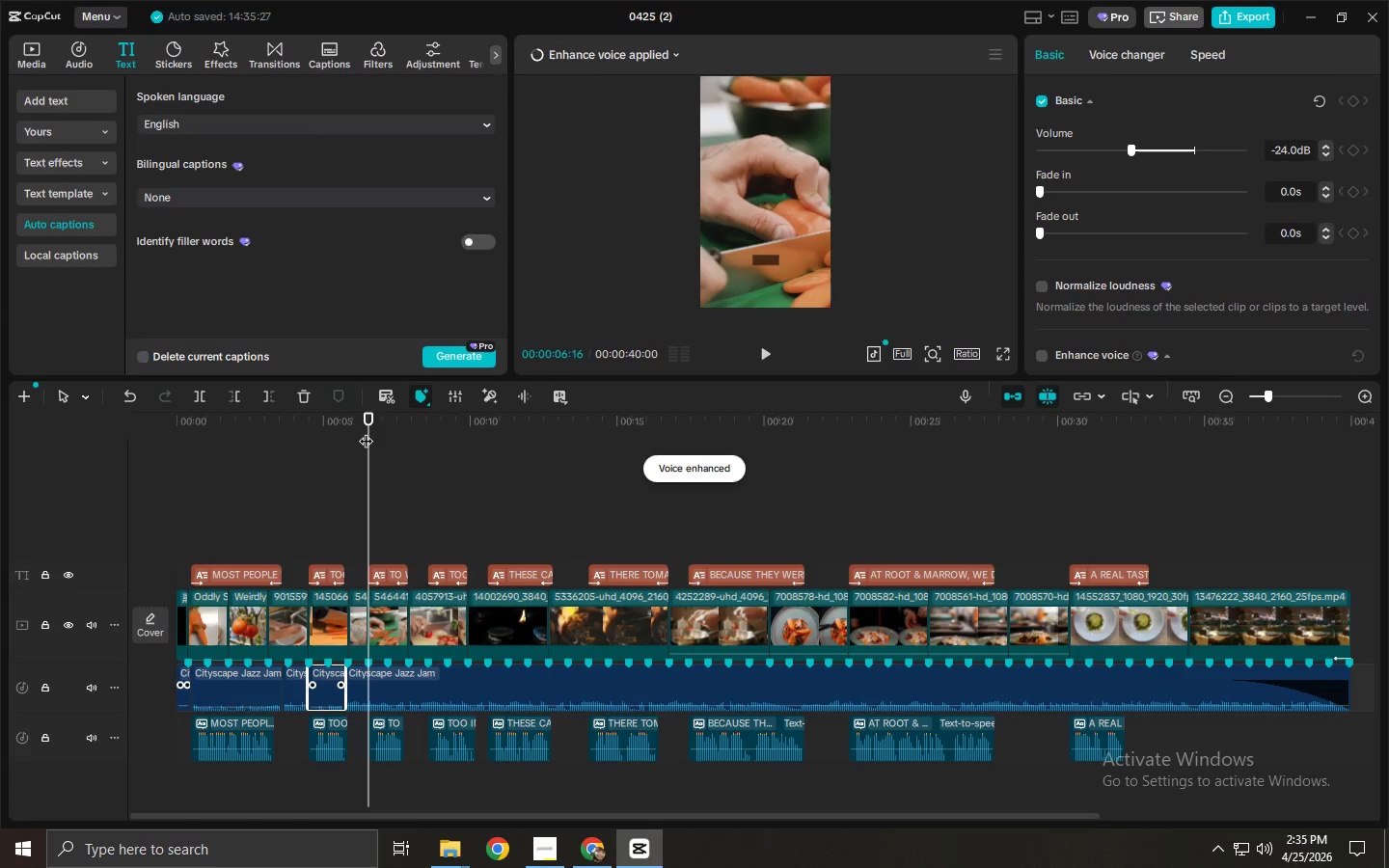 
left_click([365, 431])
 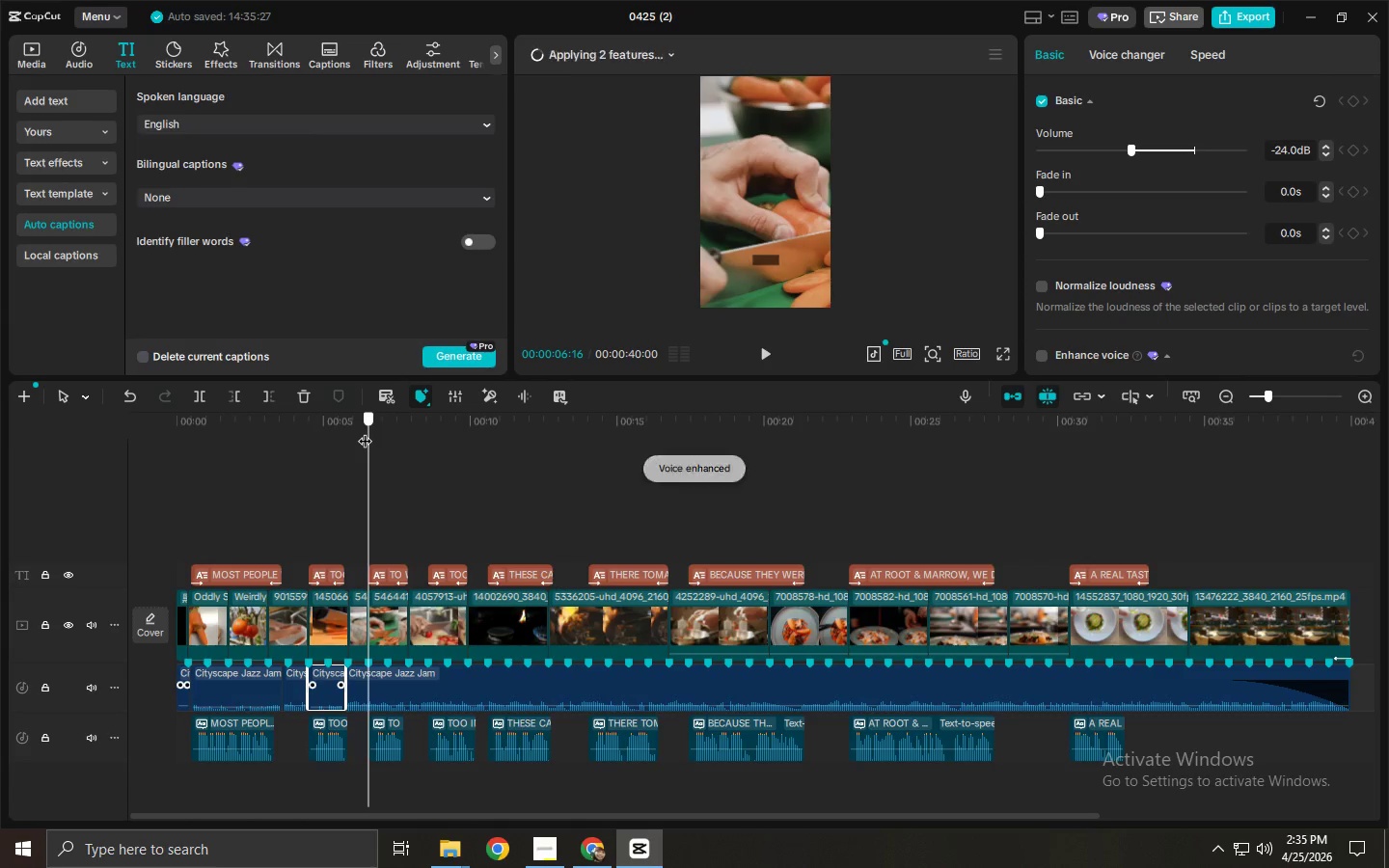 
key(Control+ControlLeft)
 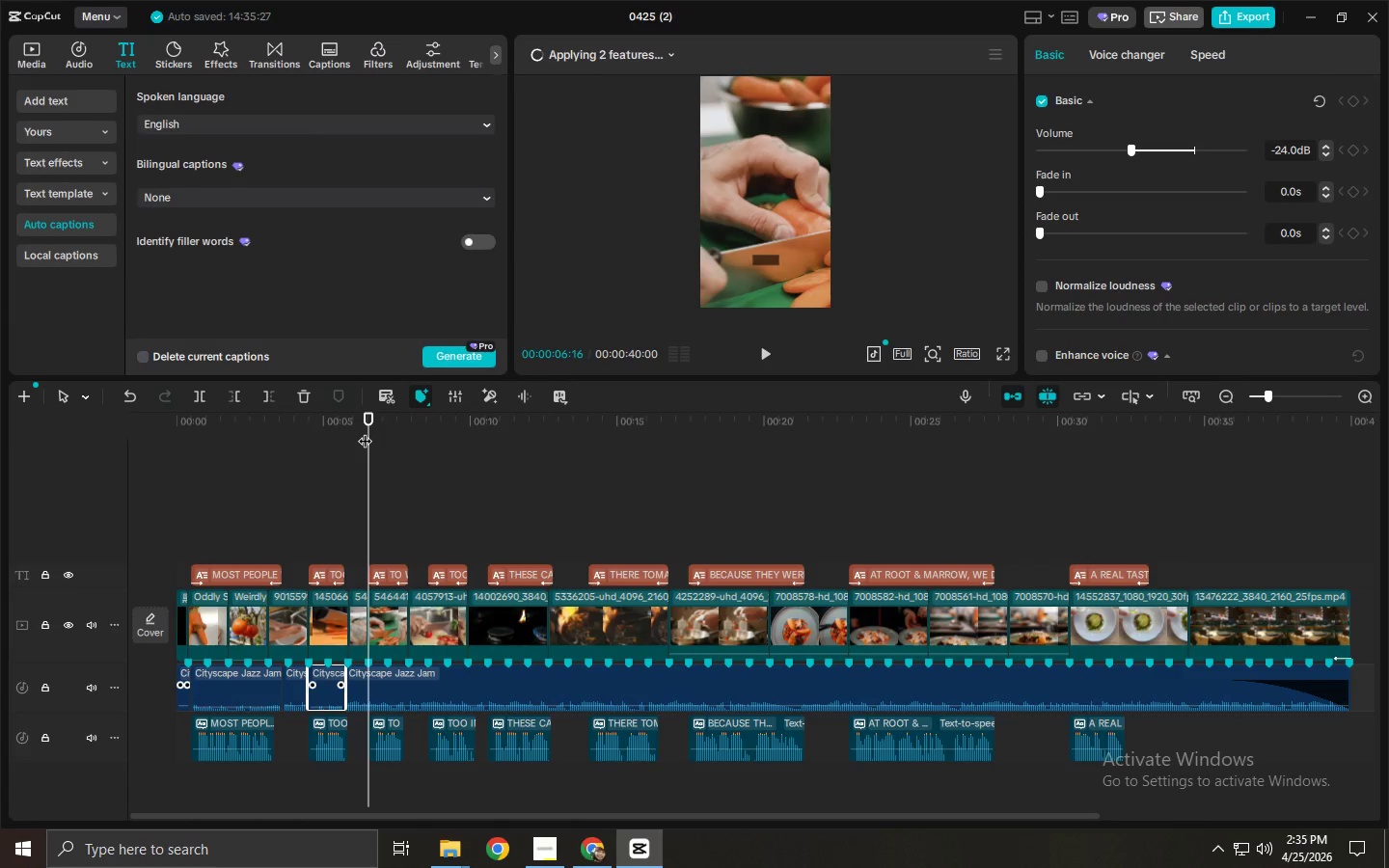 
key(Control+Z)
 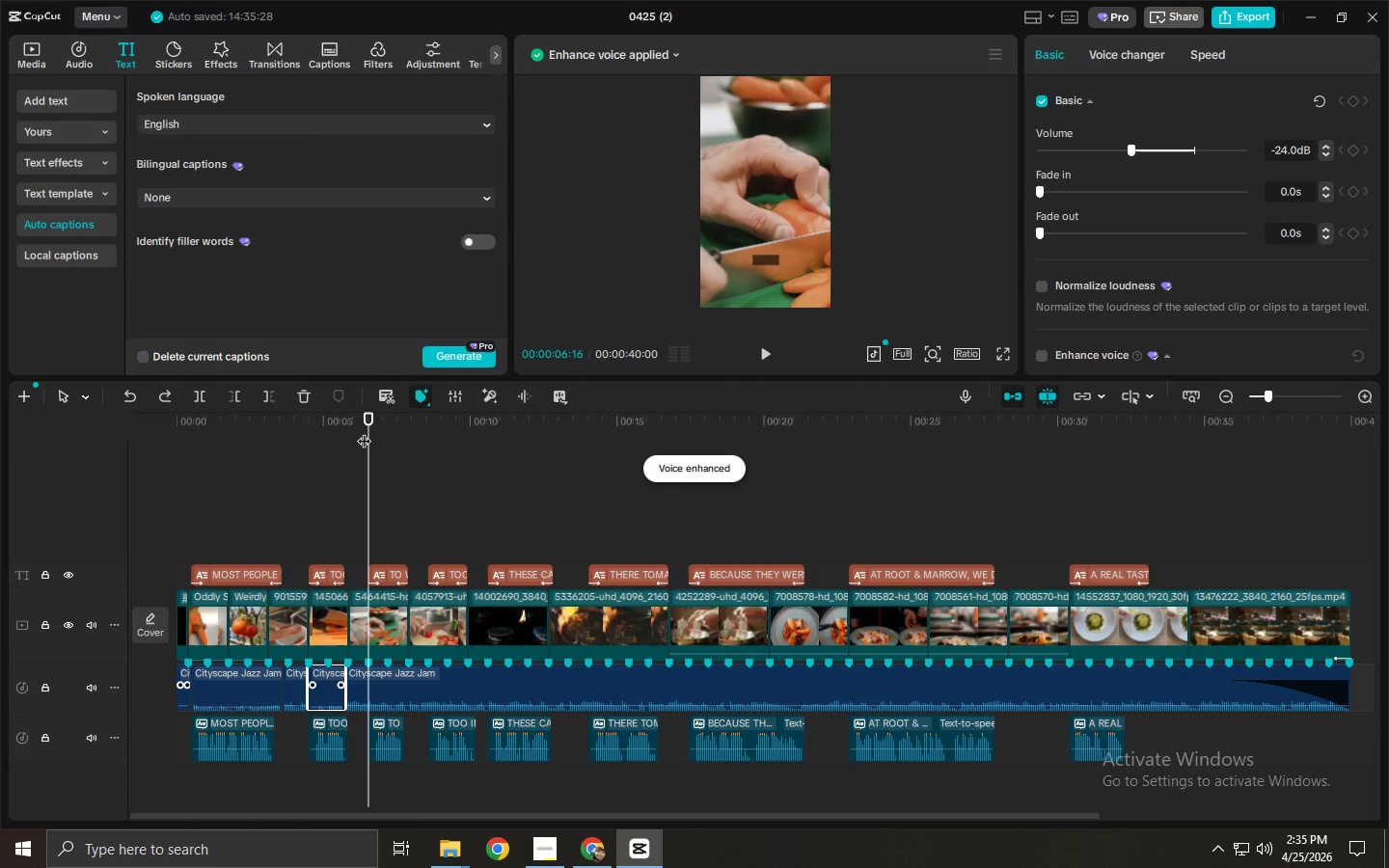 
wait(15.08)
 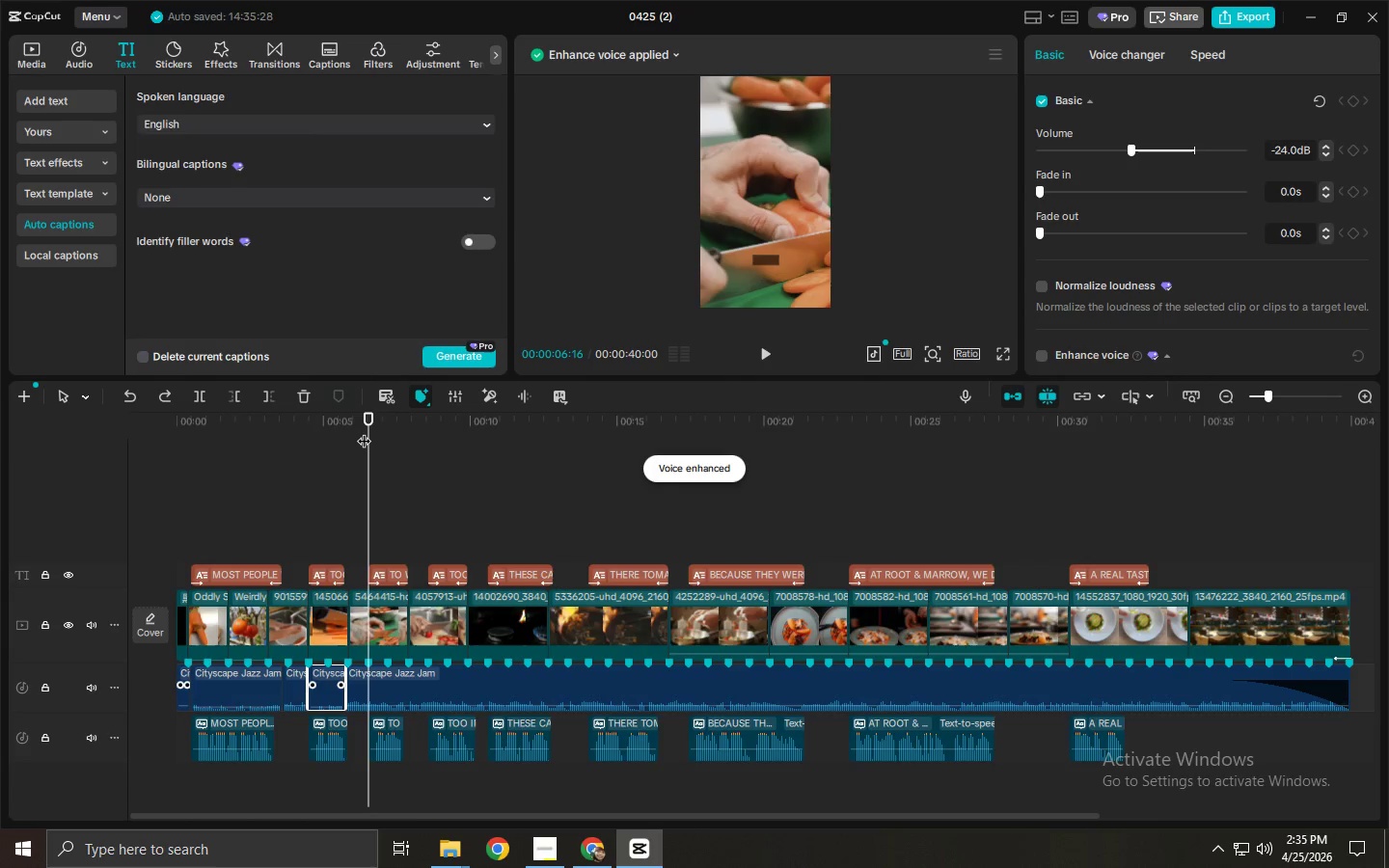 
key(Control+ControlLeft)
 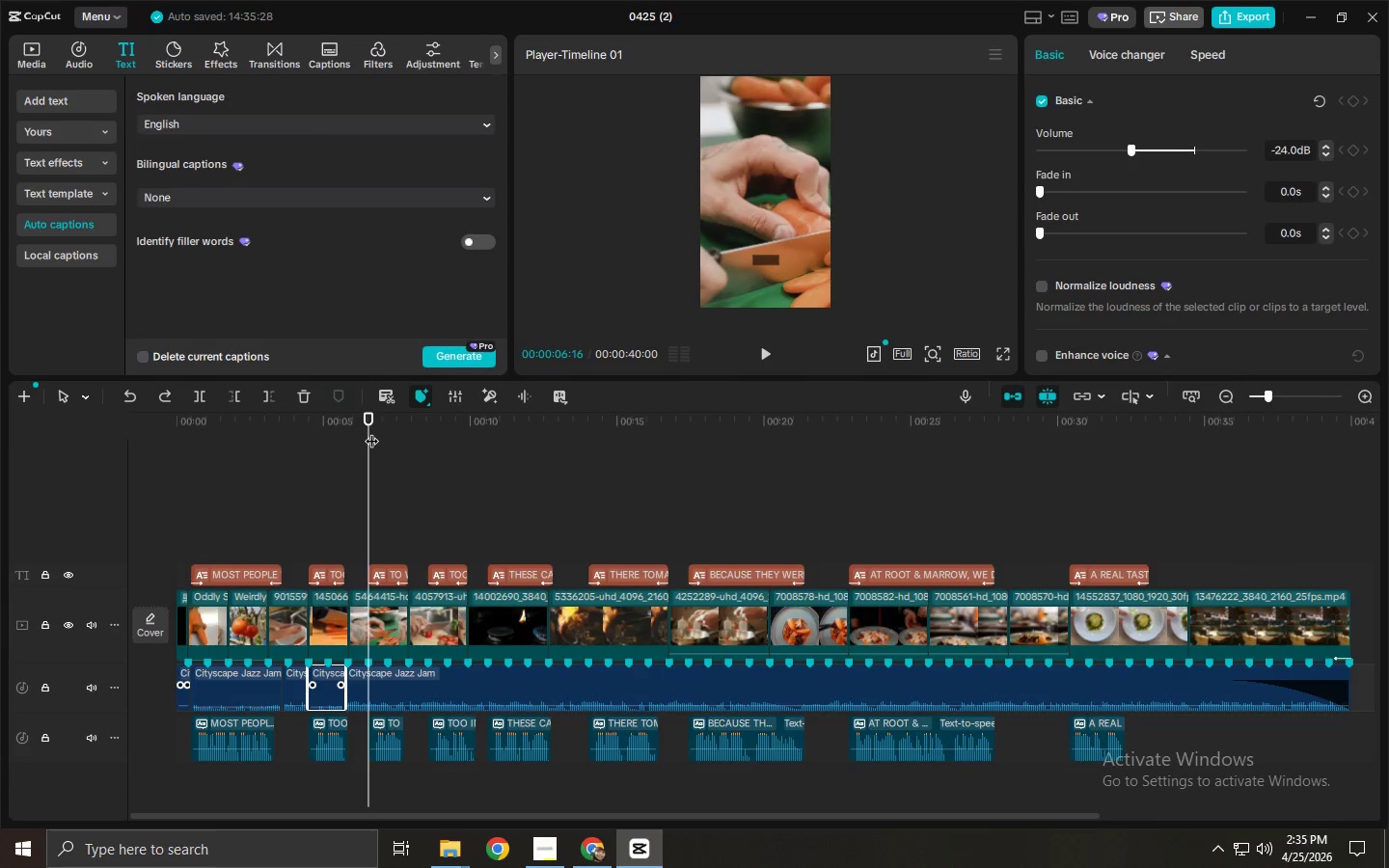 
key(Control+B)
 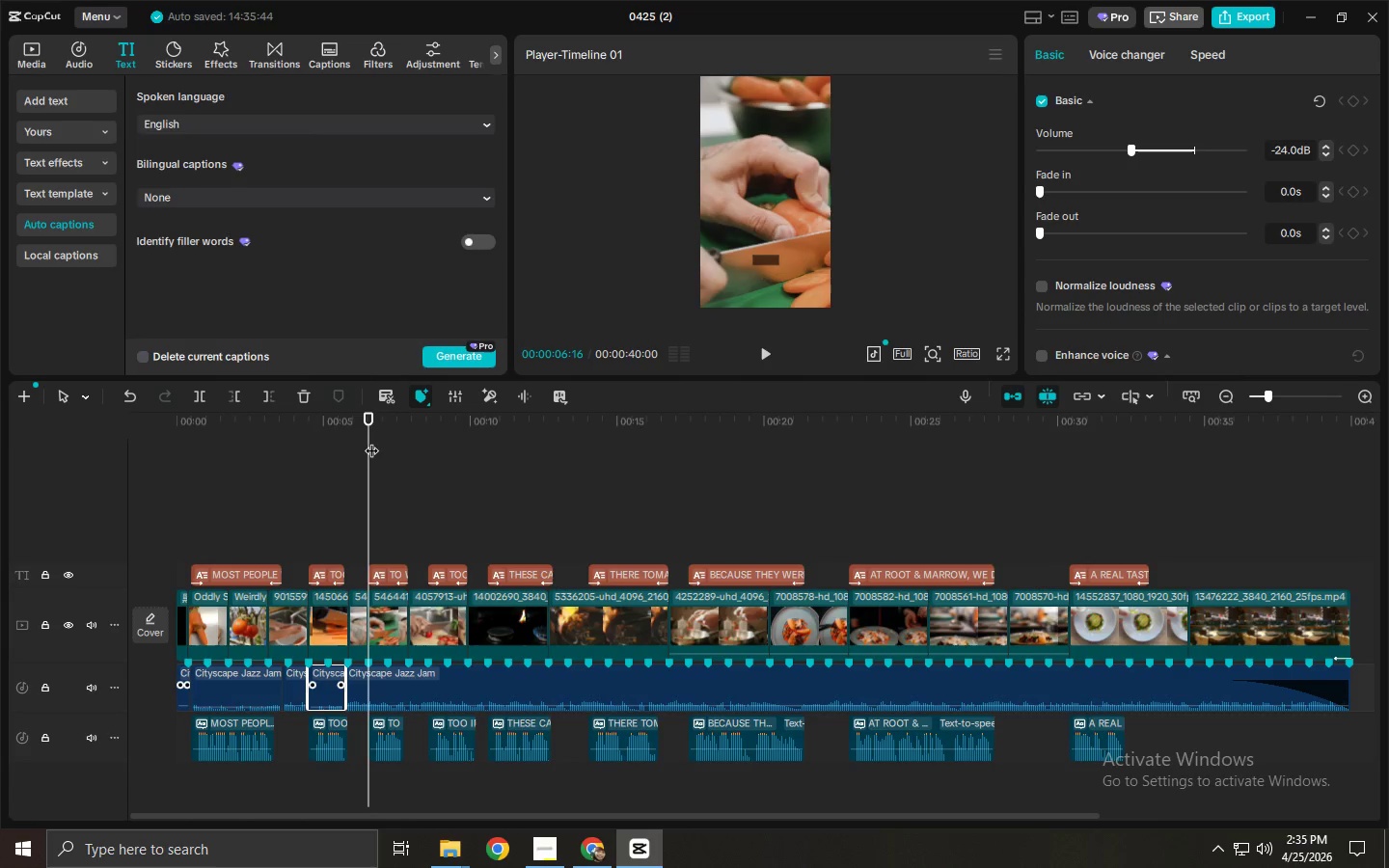 
key(Control+ControlLeft)
 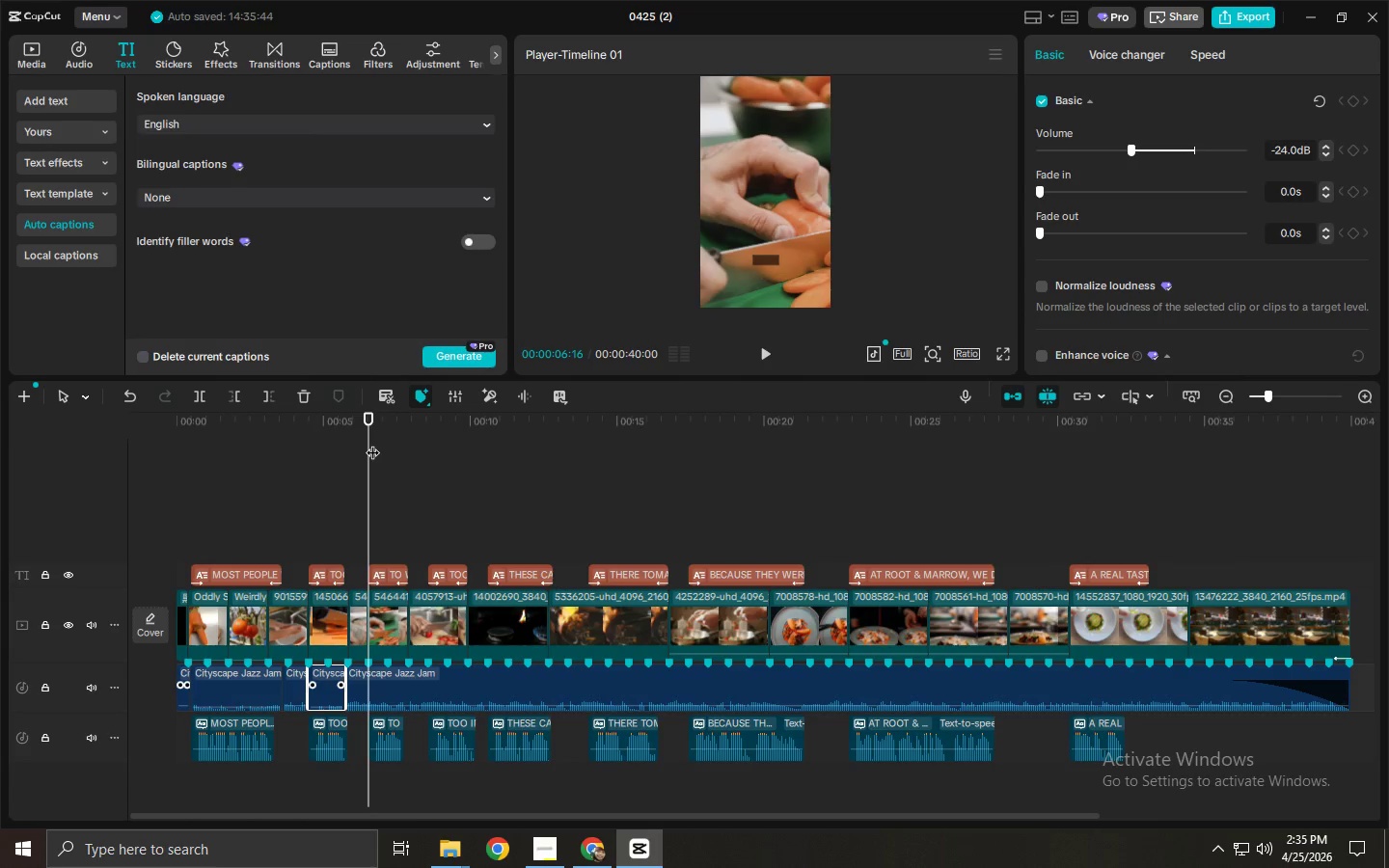 
key(Control+Z)
 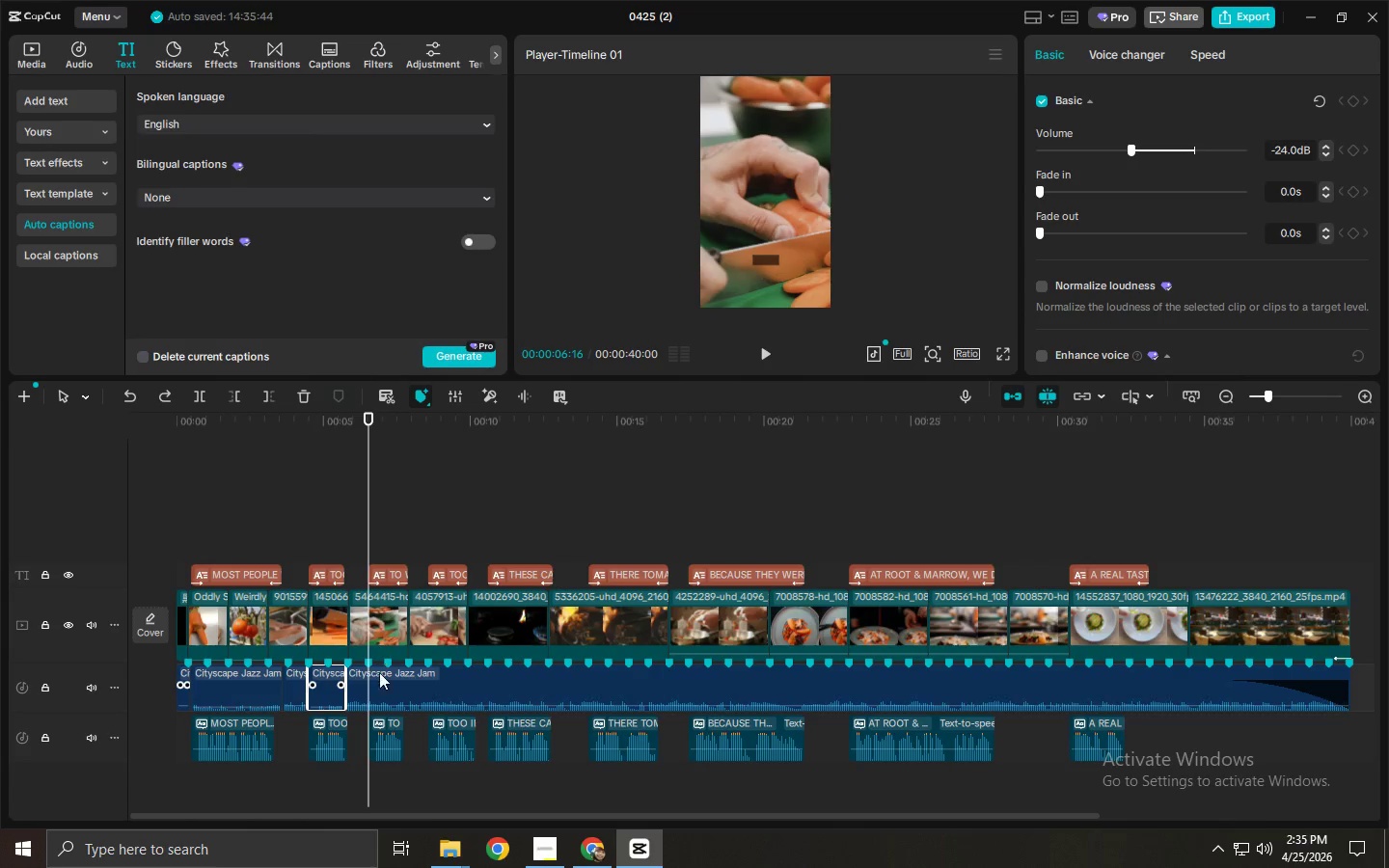 
left_click([379, 687])
 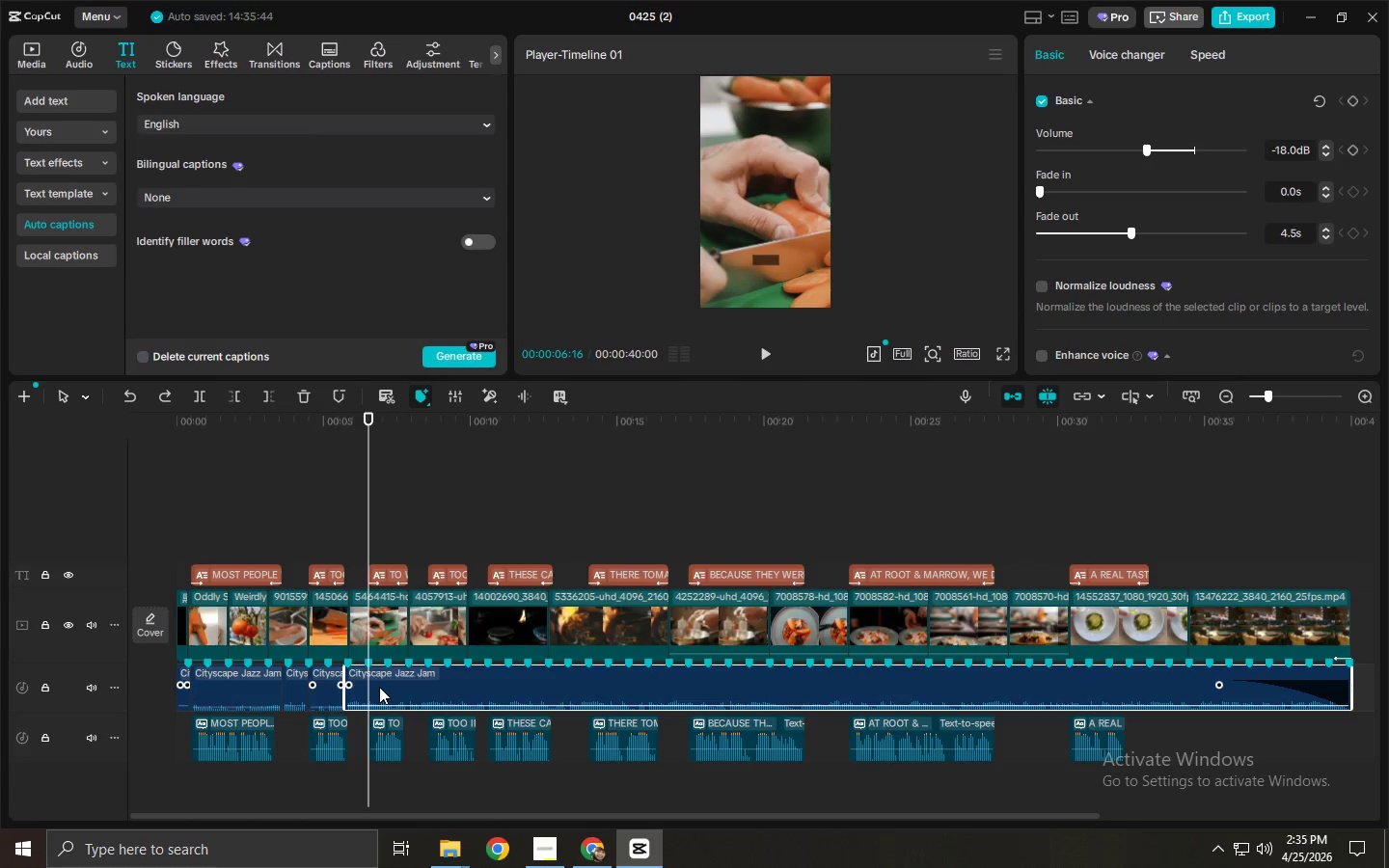 
key(Control+ControlLeft)
 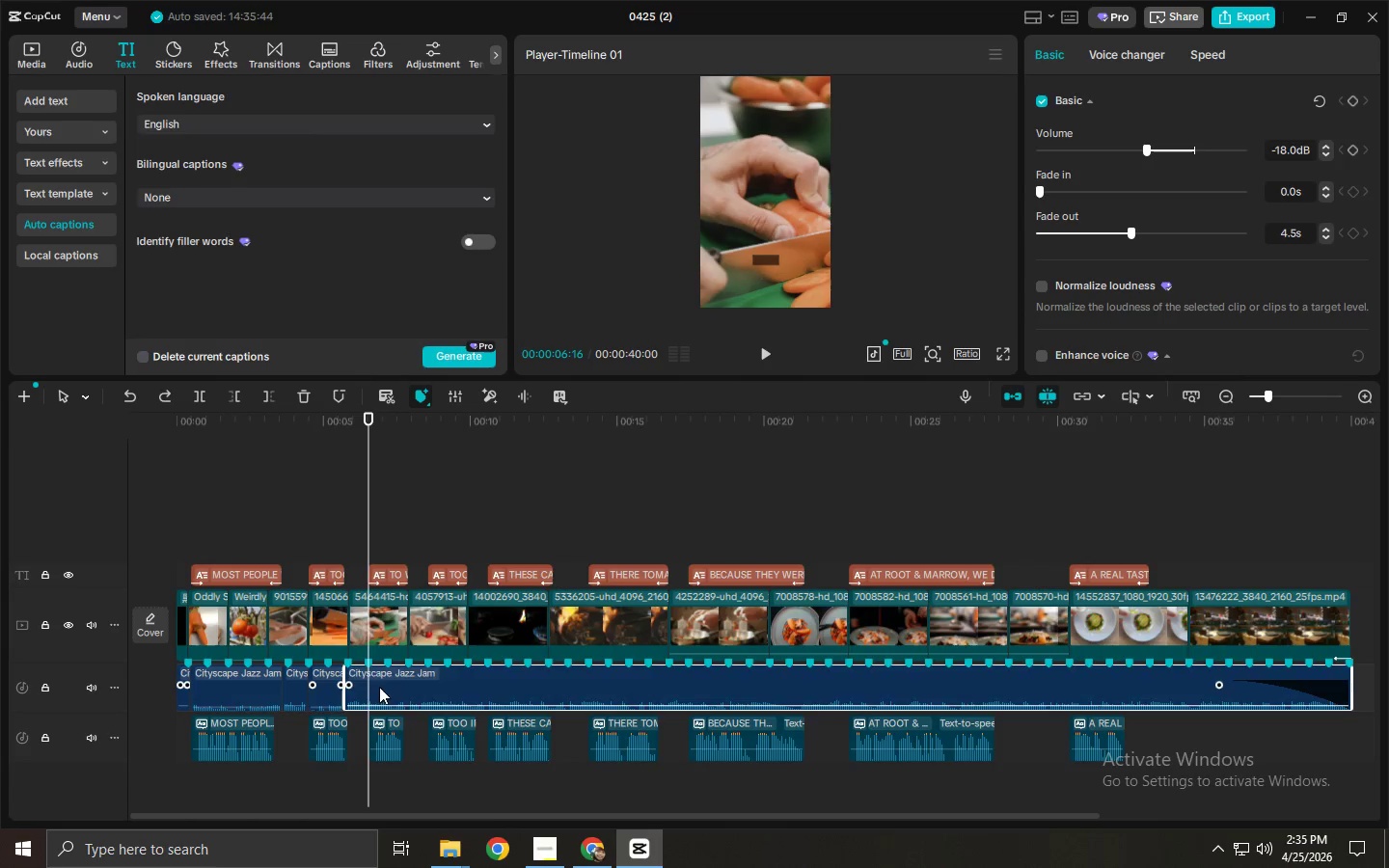 
key(Control+B)
 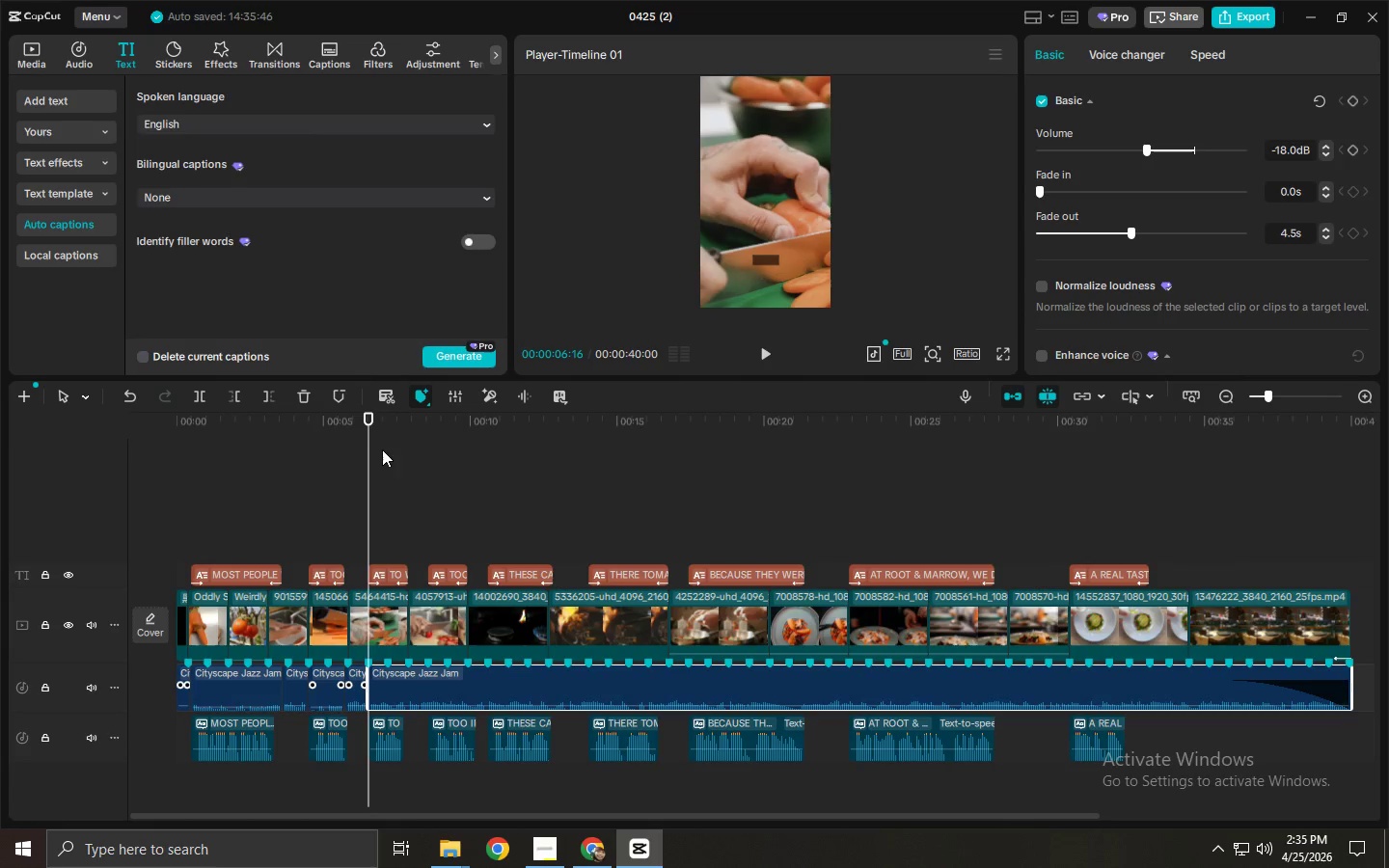 
left_click_drag(start_coordinate=[366, 431], to_coordinate=[409, 435])
 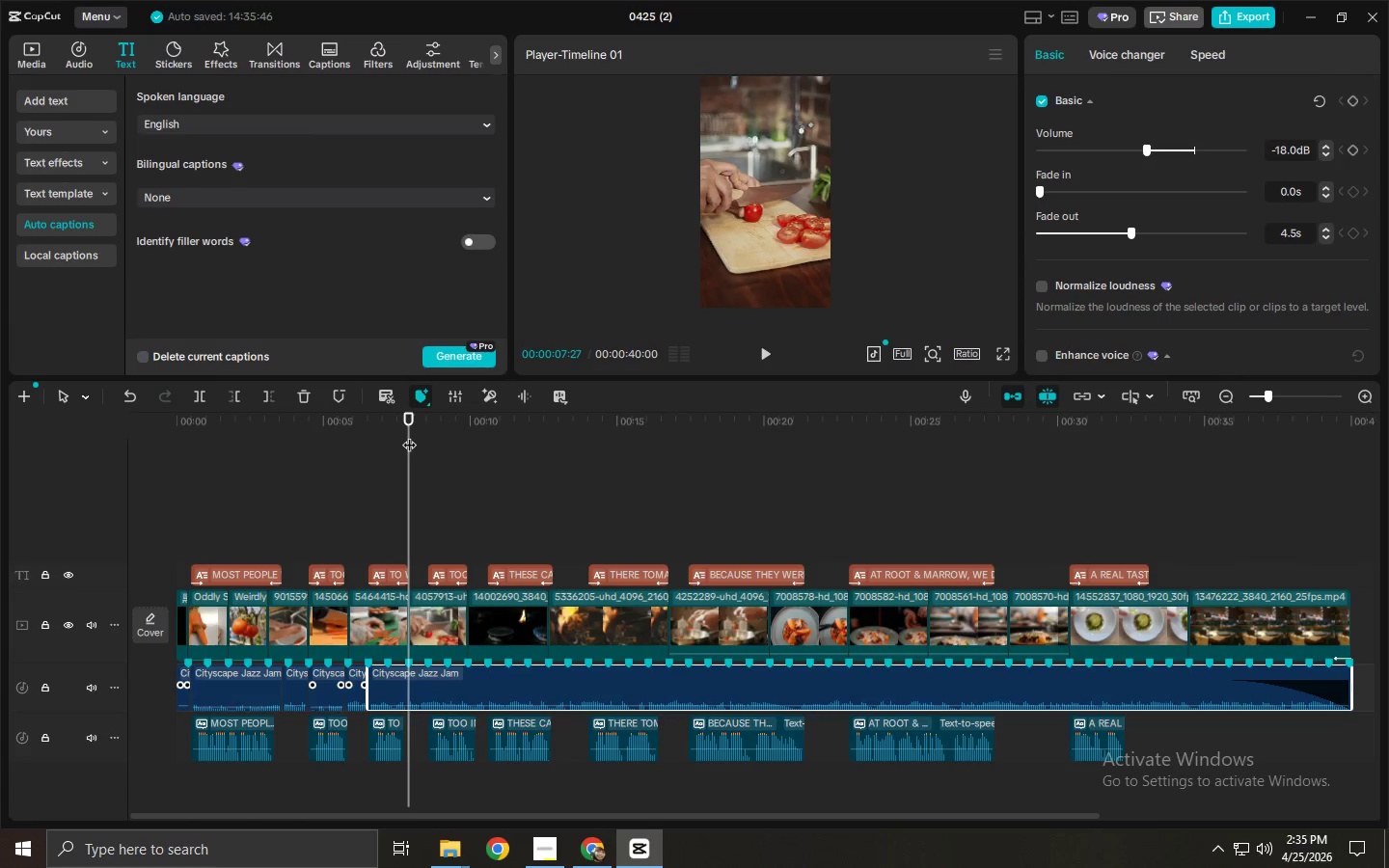 
key(Control+ControlLeft)
 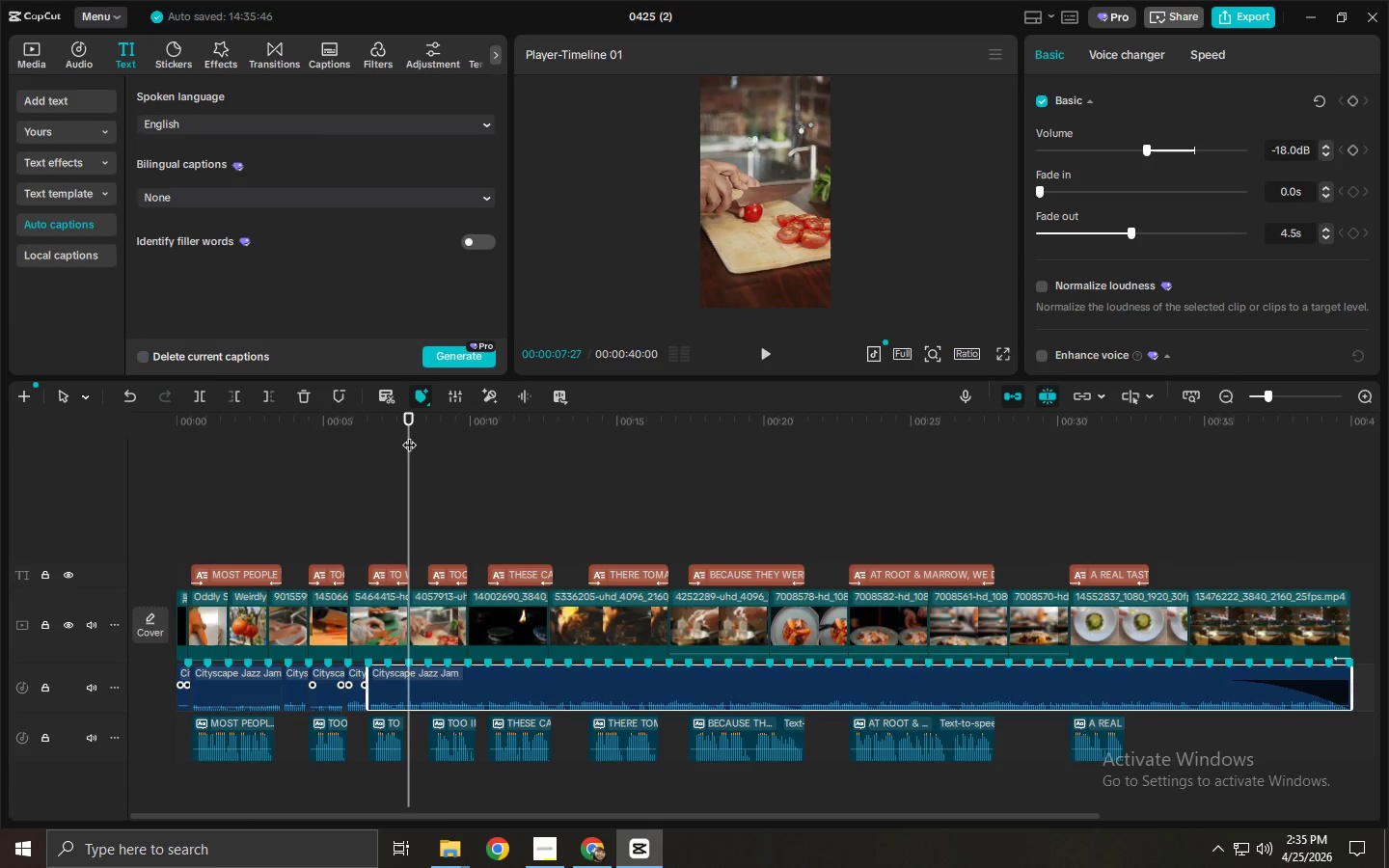 
key(Control+B)
 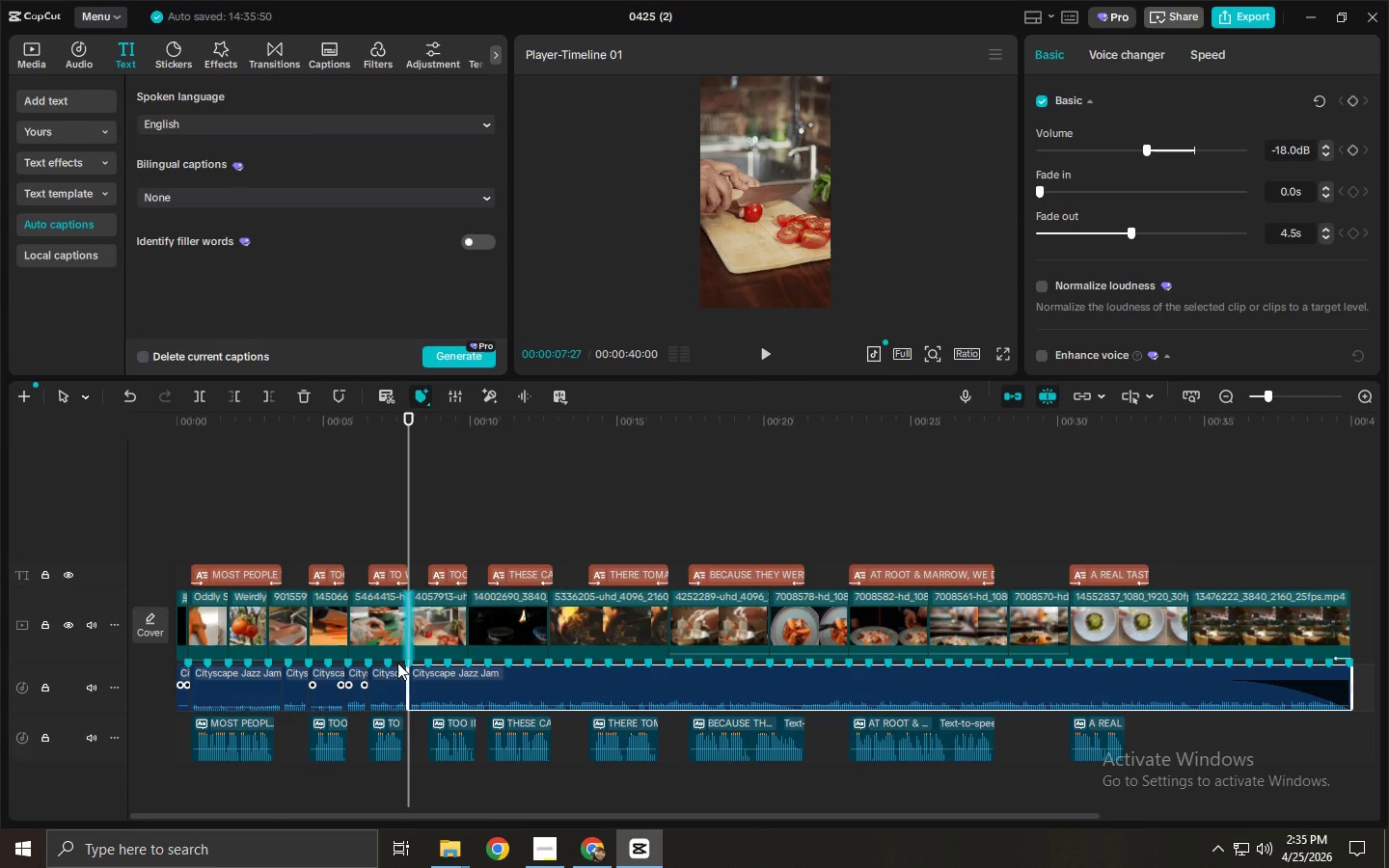 
left_click([384, 693])
 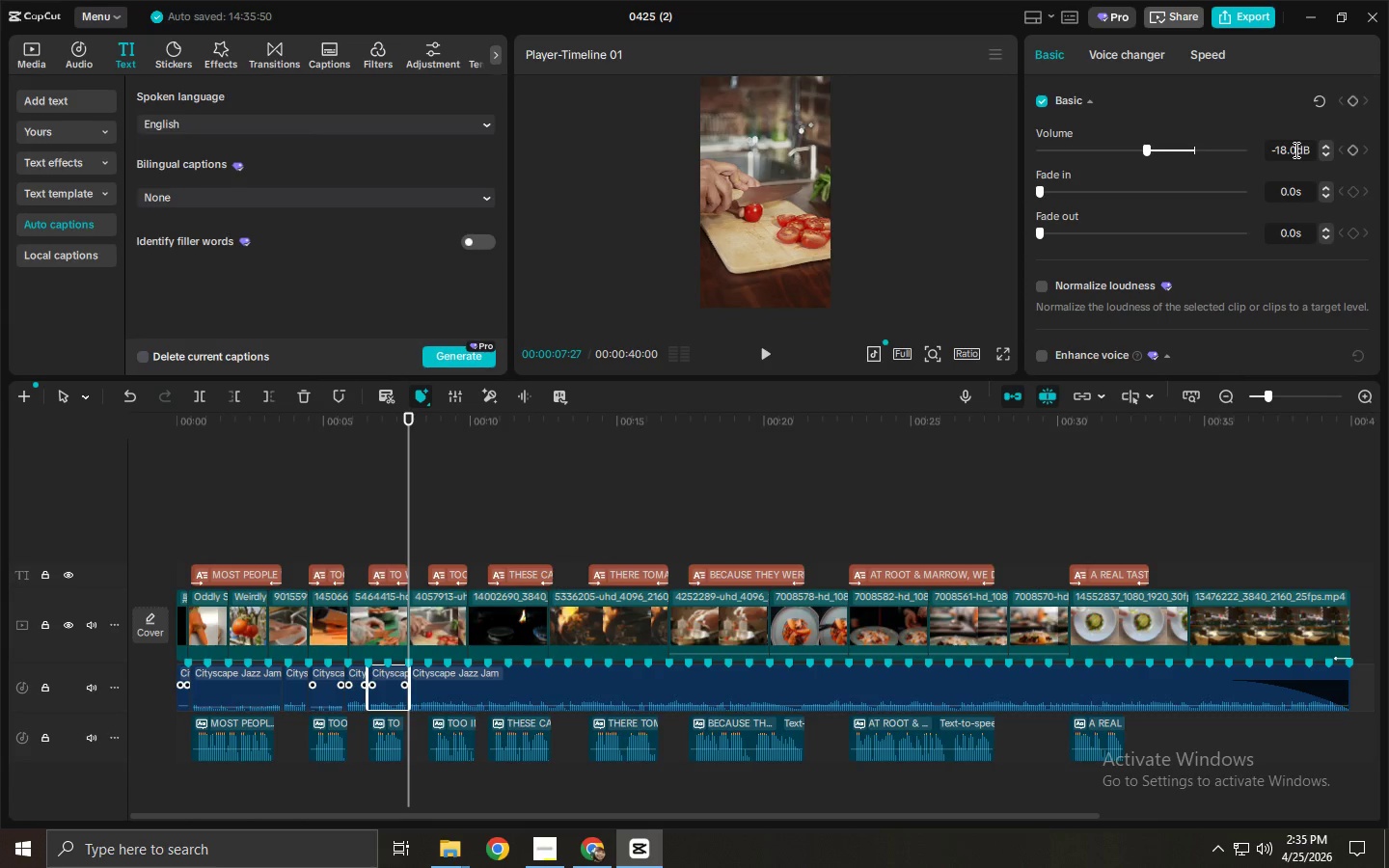 
left_click_drag(start_coordinate=[1298, 149], to_coordinate=[1253, 152])
 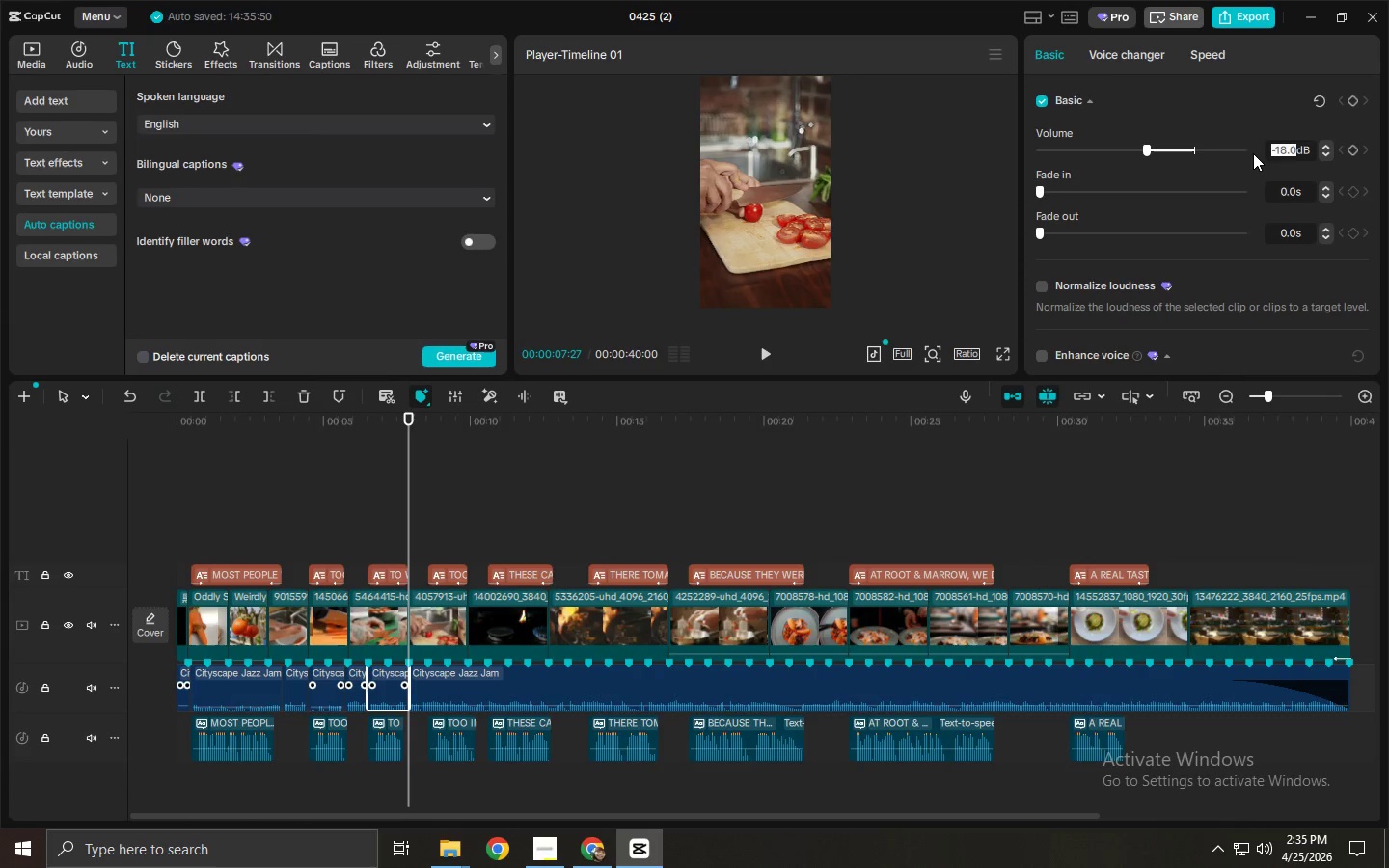 
key(NumpadSubtract)
 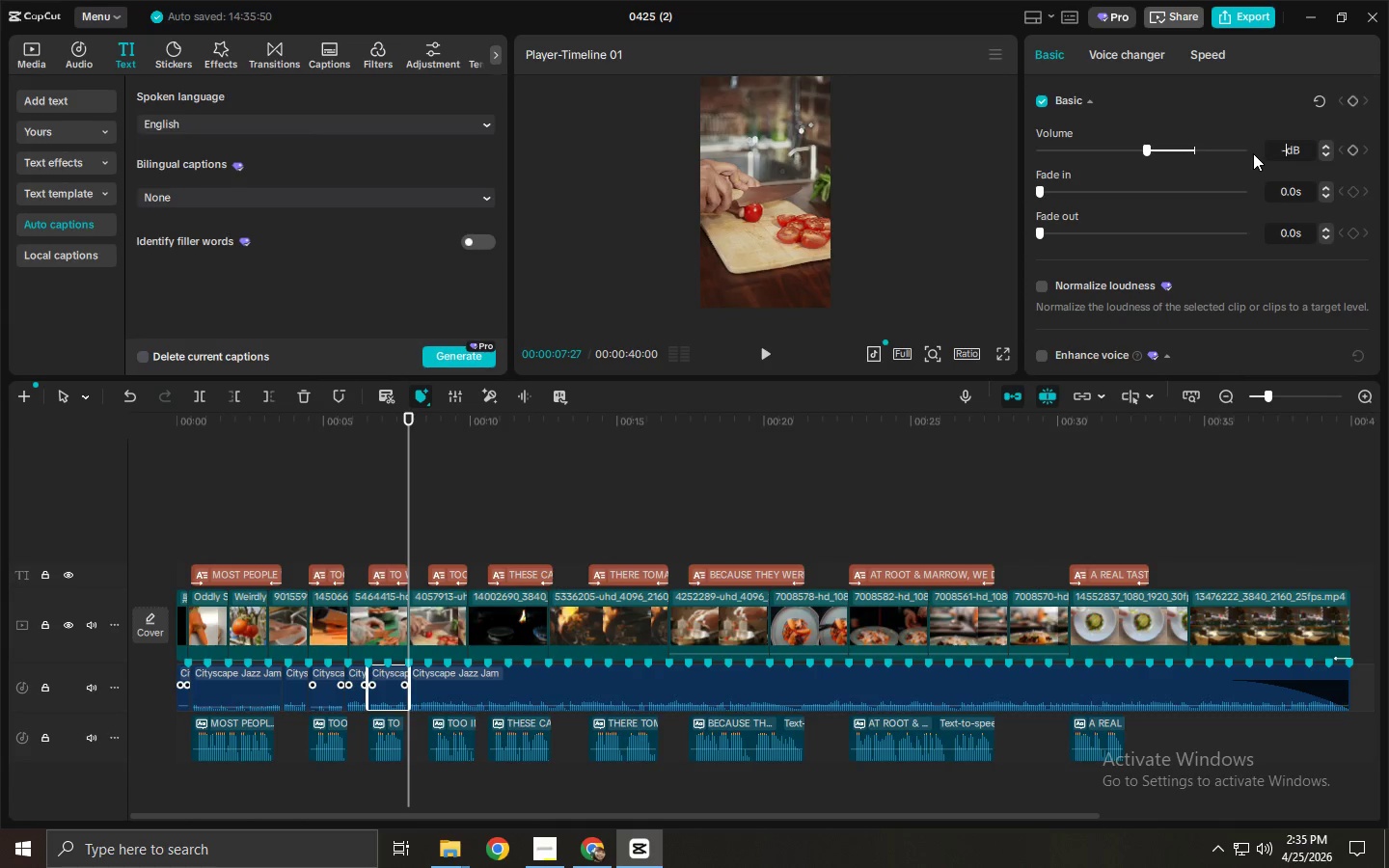 
key(Numpad2)
 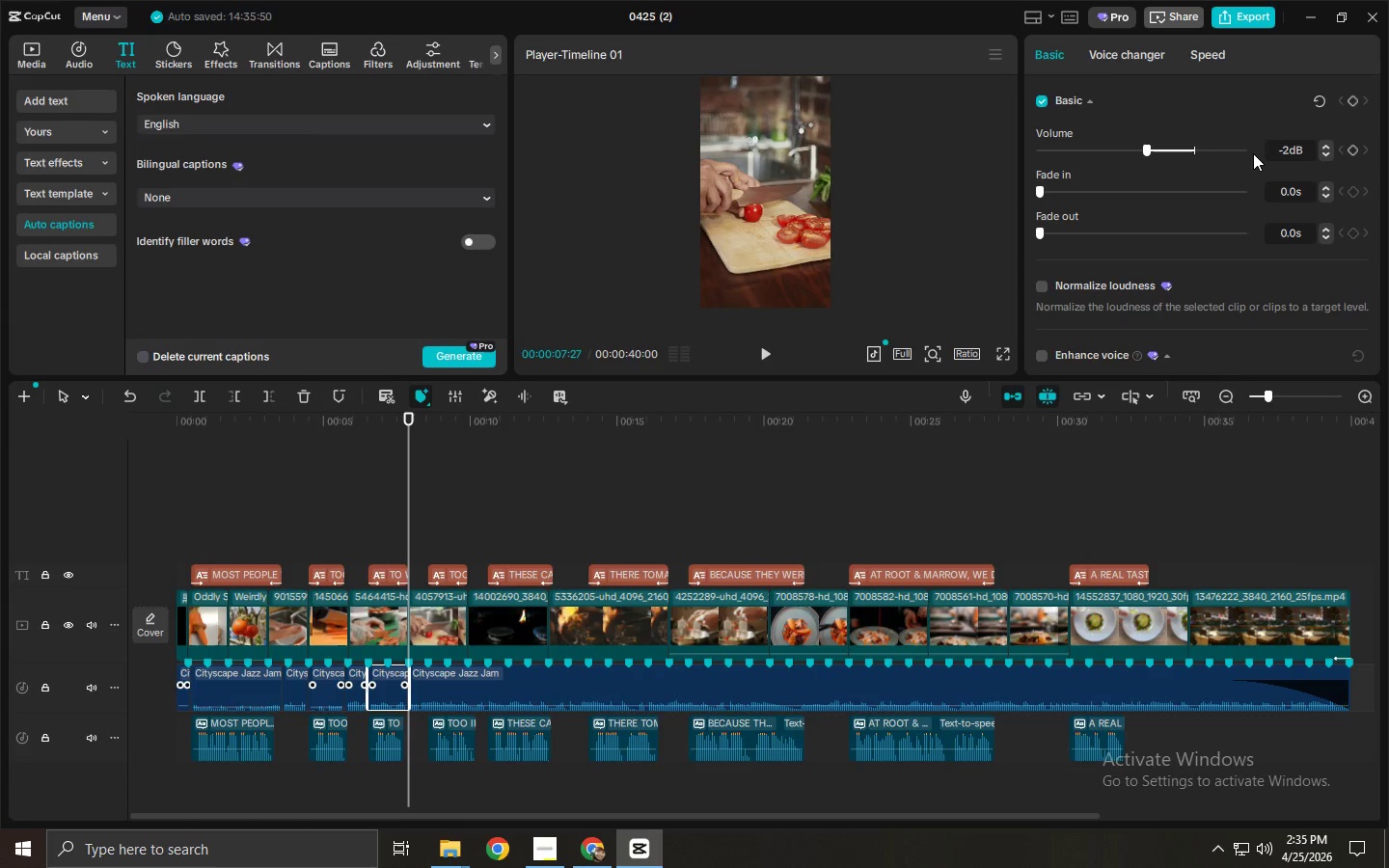 
key(Numpad4)
 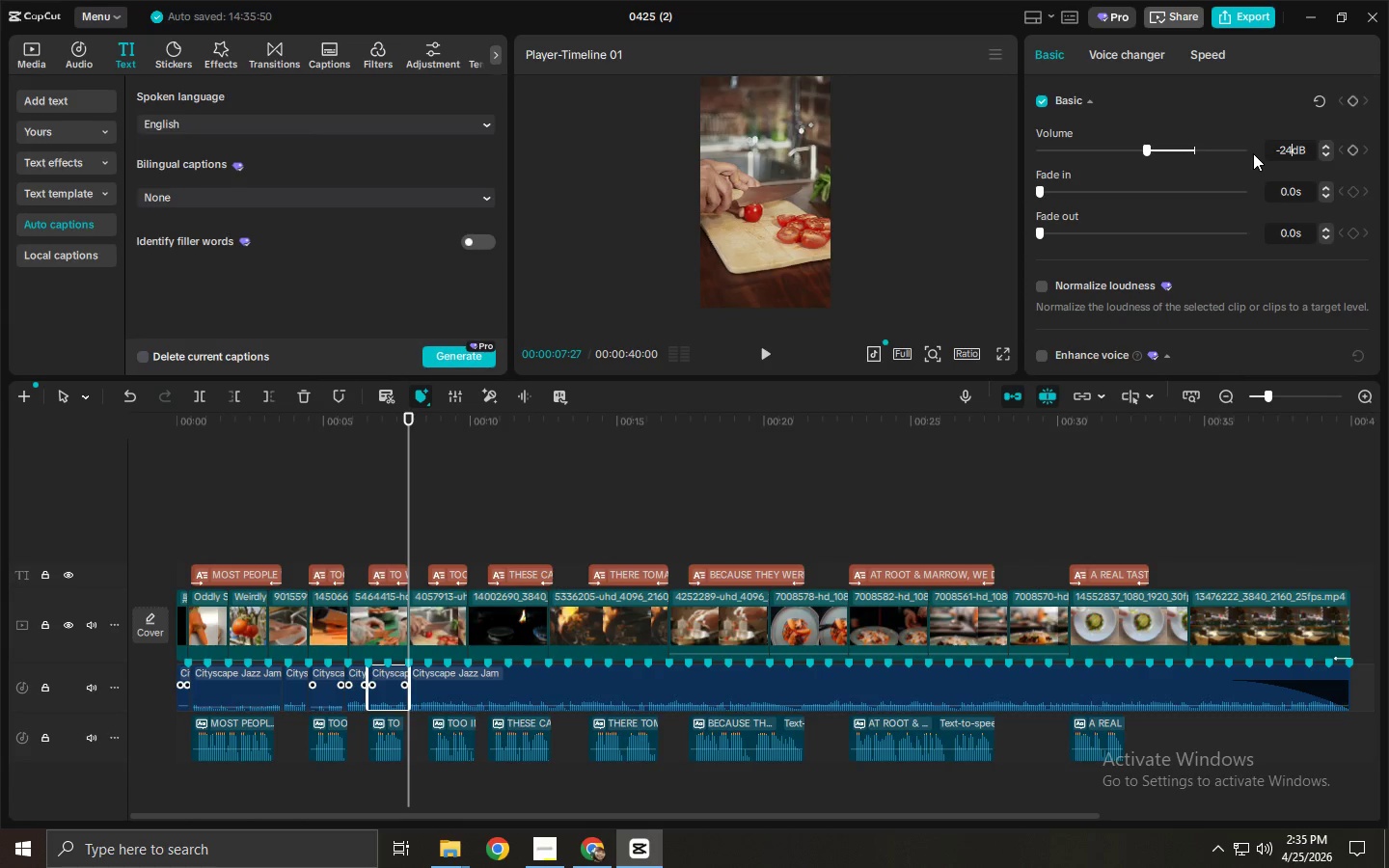 
key(NumpadEnter)
 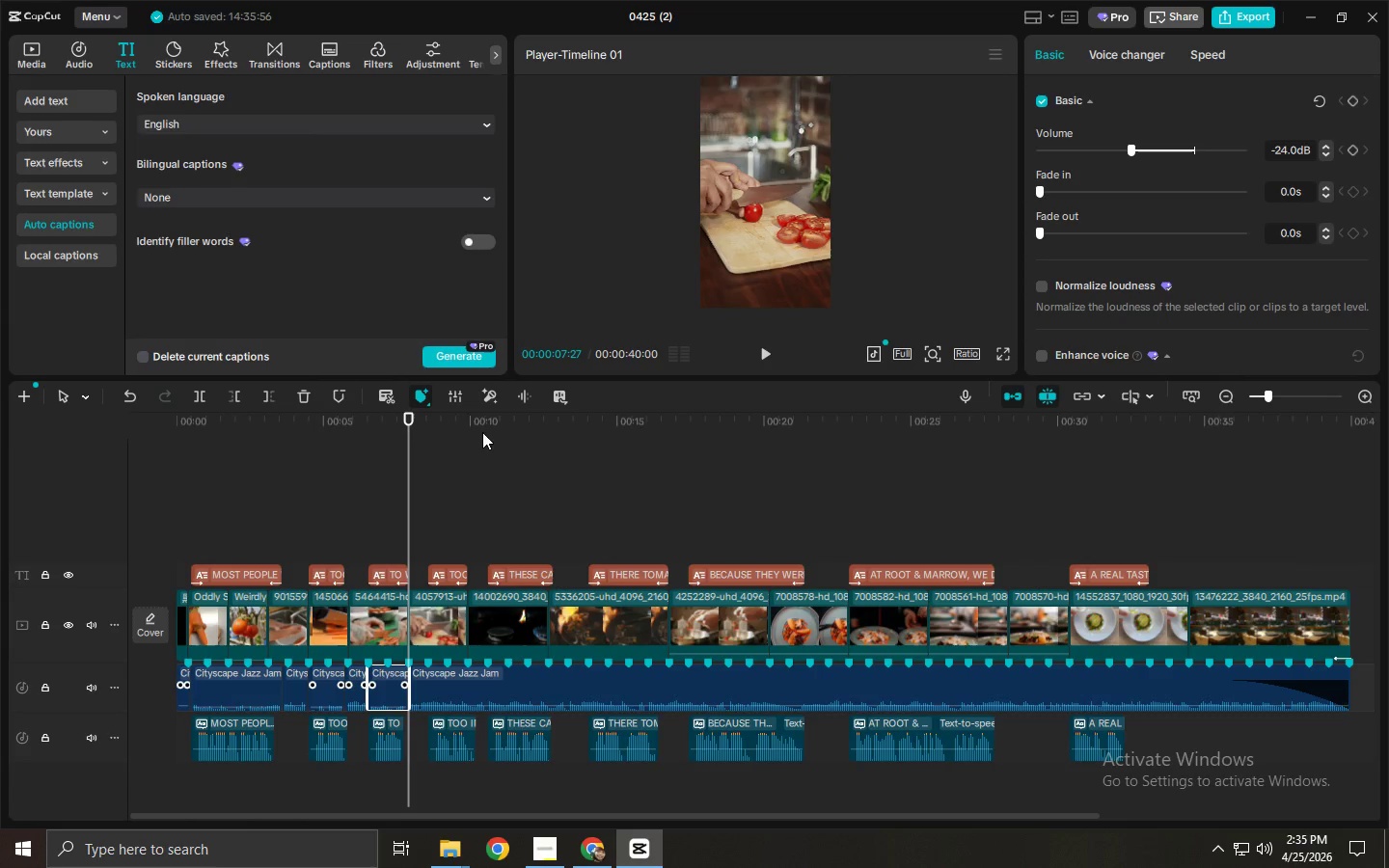 
left_click_drag(start_coordinate=[409, 419], to_coordinate=[429, 420])
 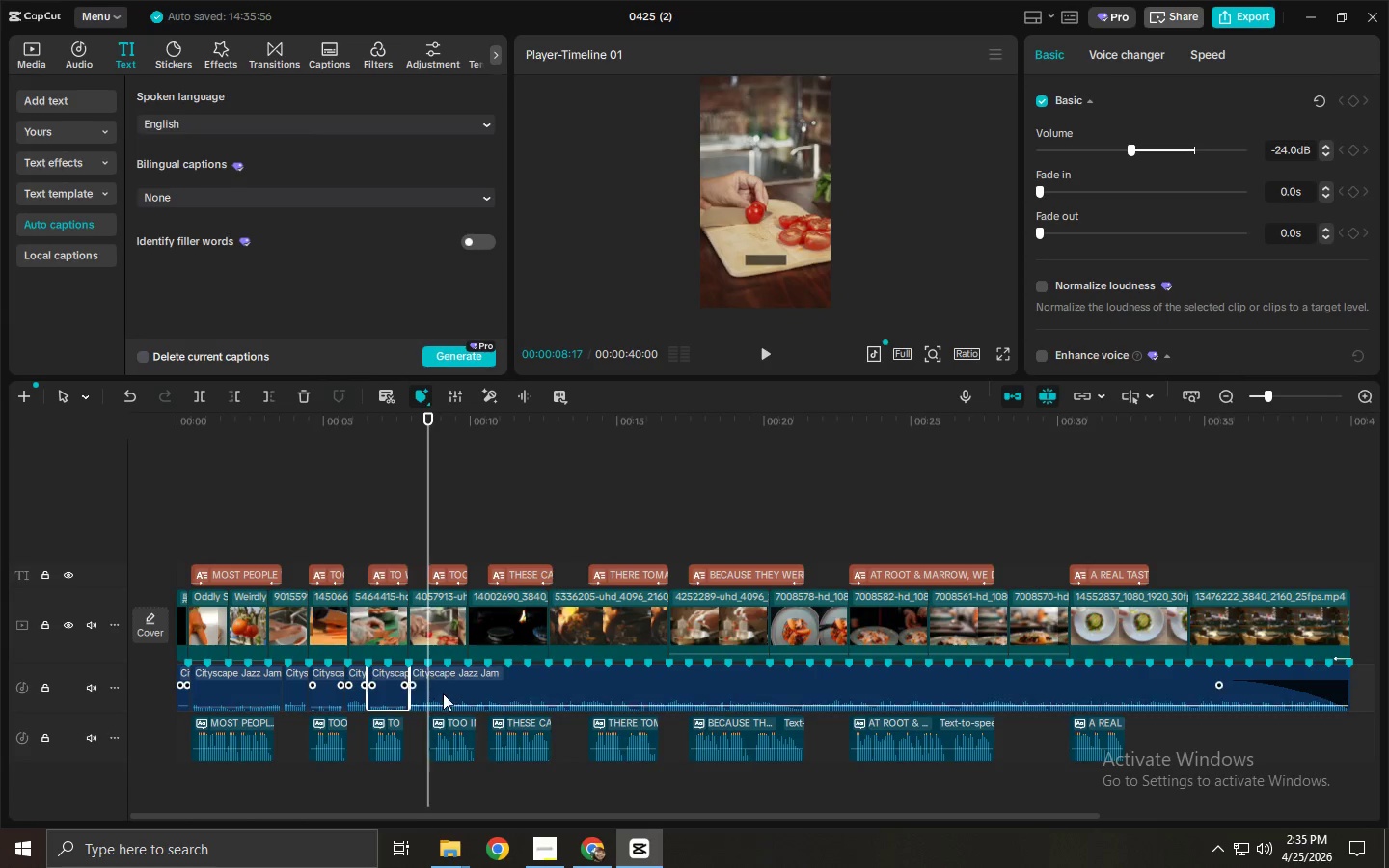 
left_click([443, 693])
 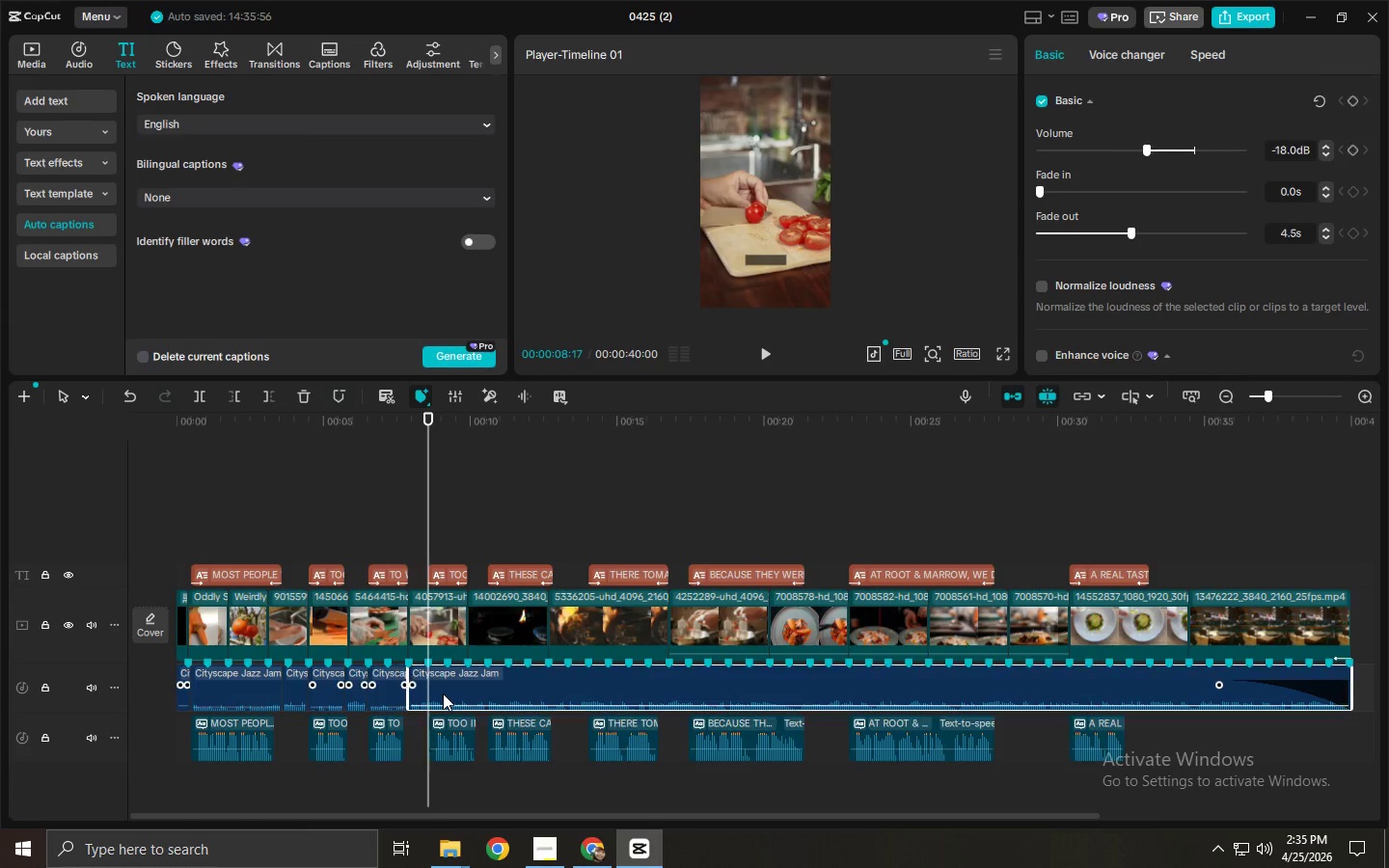 
key(Control+ControlLeft)
 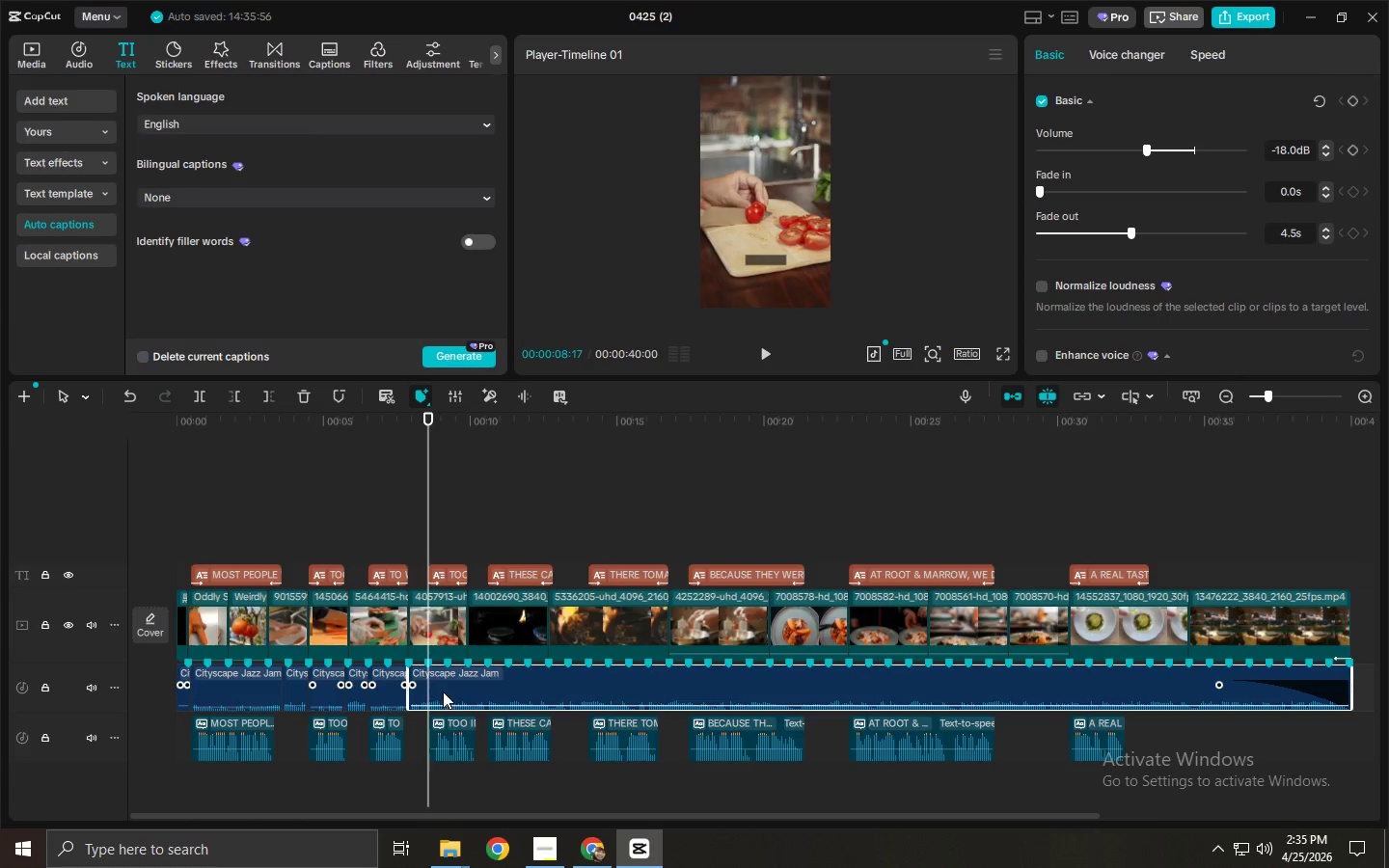 
key(Control+B)
 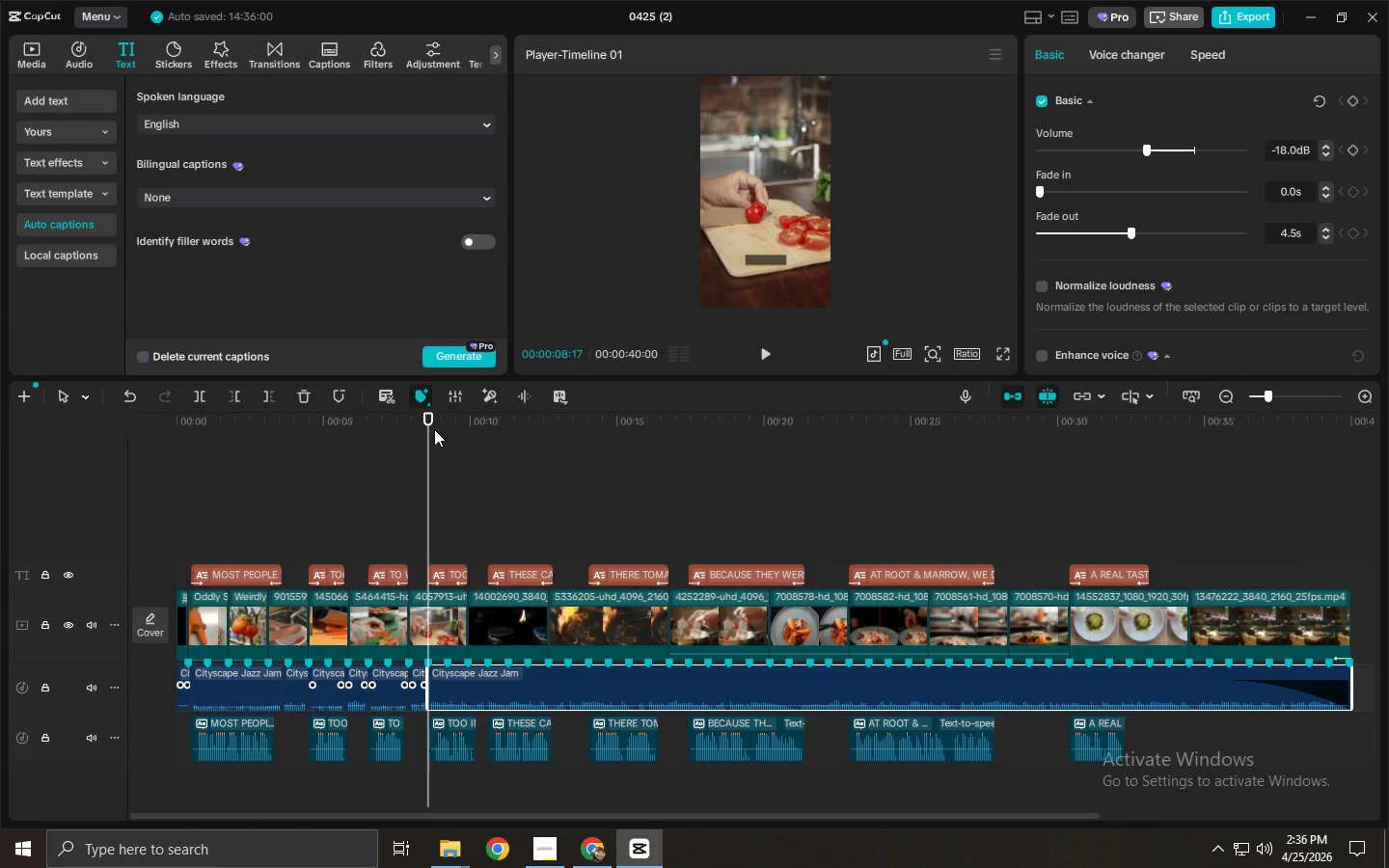 
left_click_drag(start_coordinate=[427, 426], to_coordinate=[464, 430])
 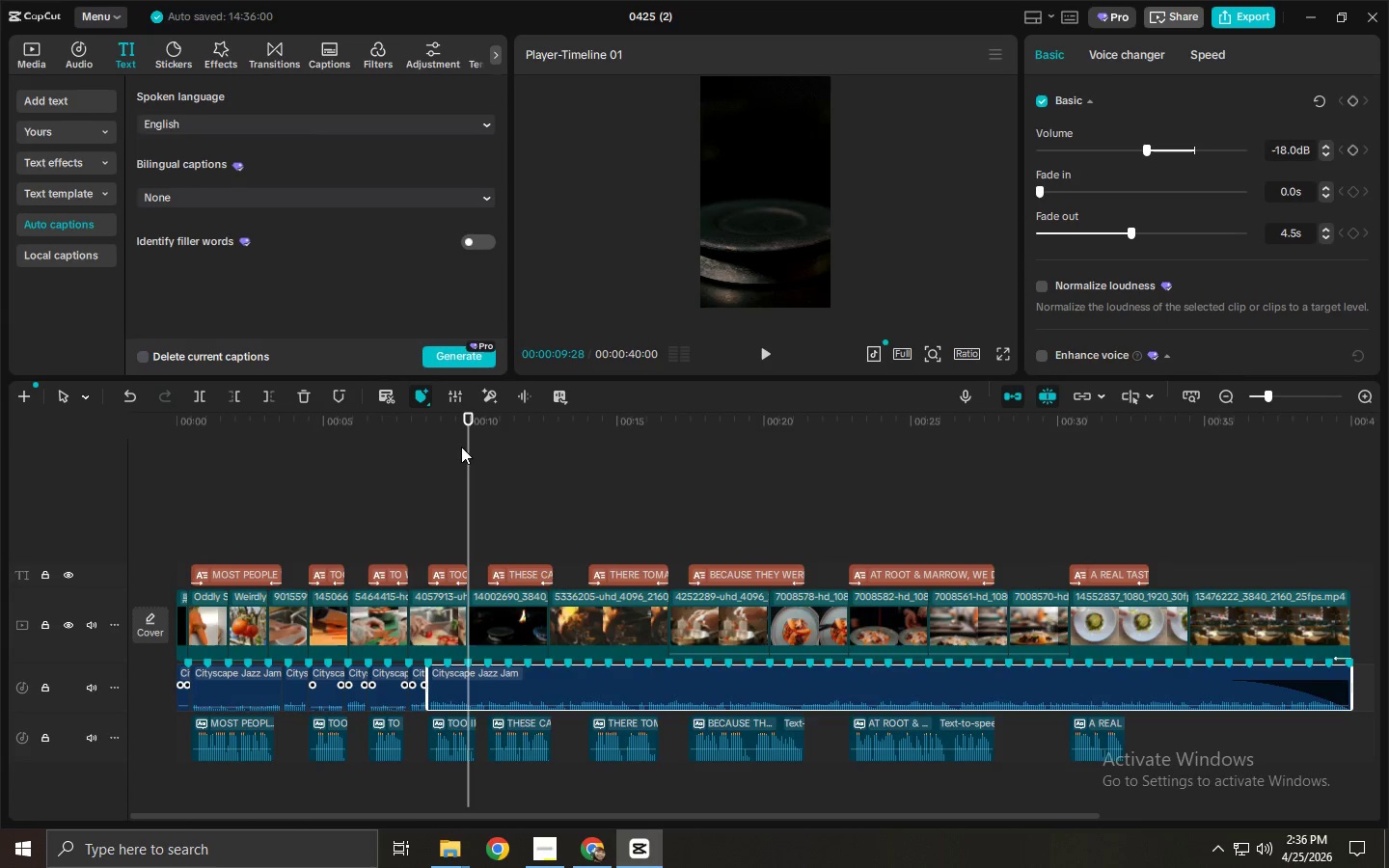 
key(Control+ControlLeft)
 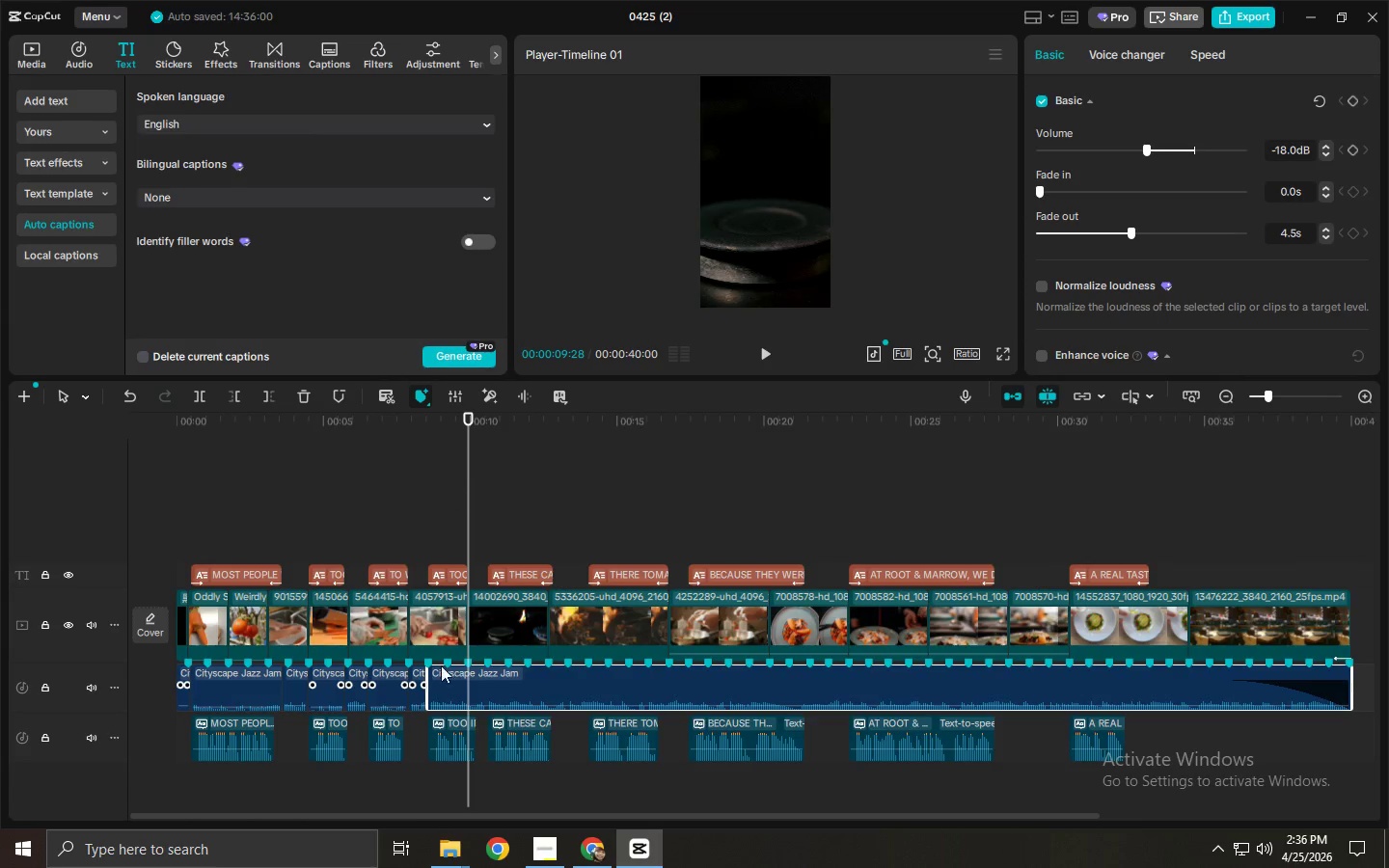 
key(Control+B)
 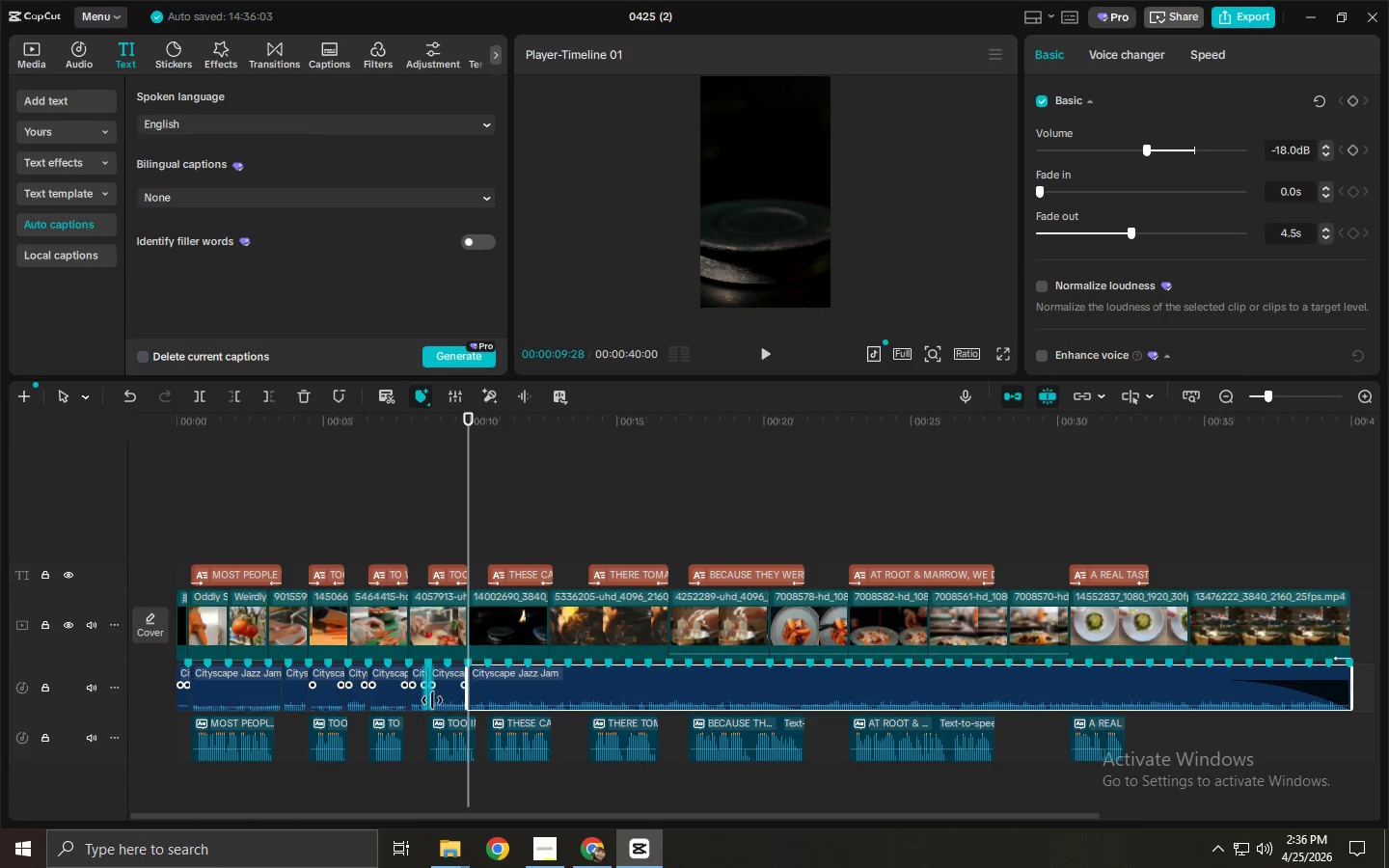 
left_click([438, 696])
 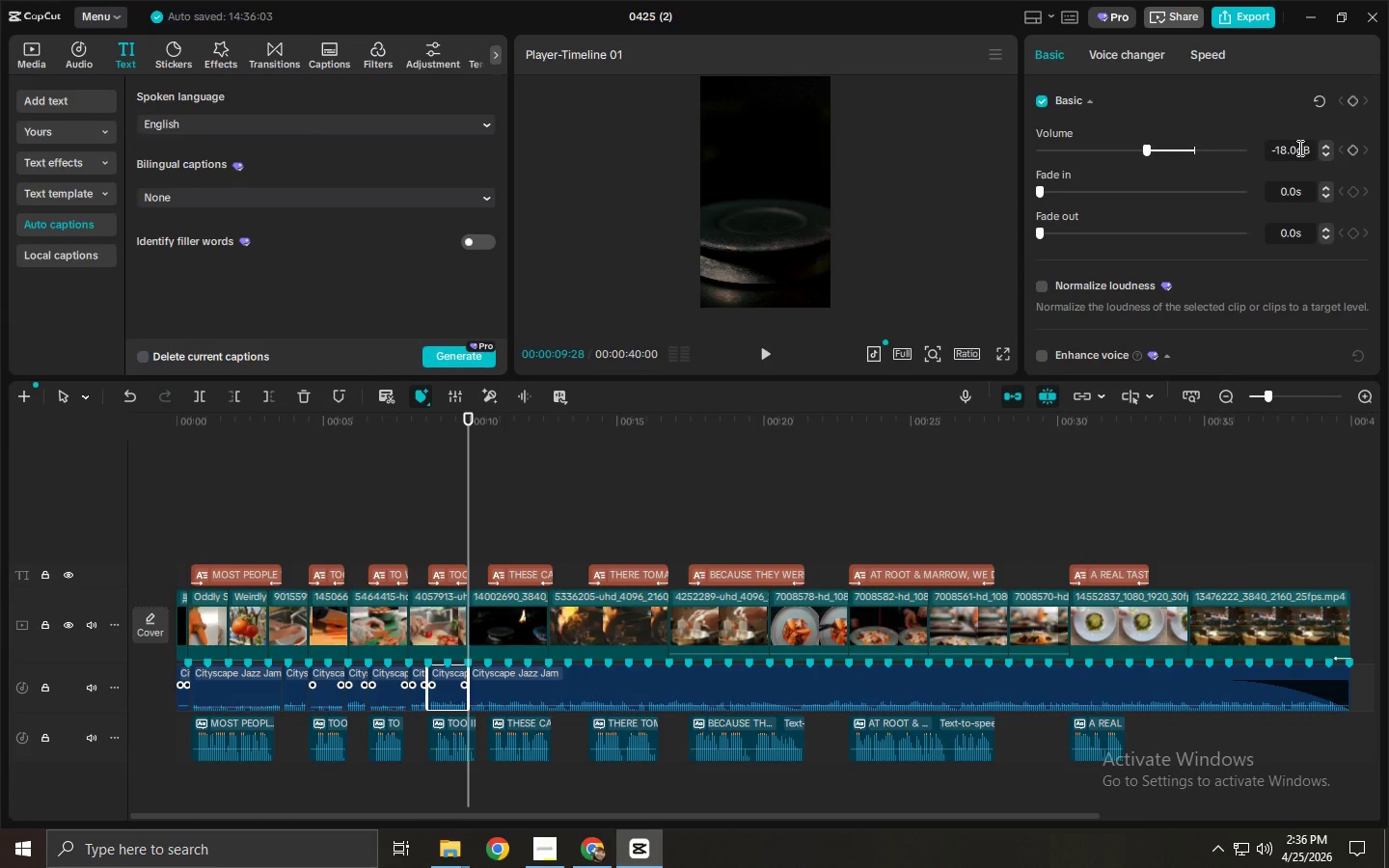 
left_click_drag(start_coordinate=[1298, 148], to_coordinate=[1220, 154])
 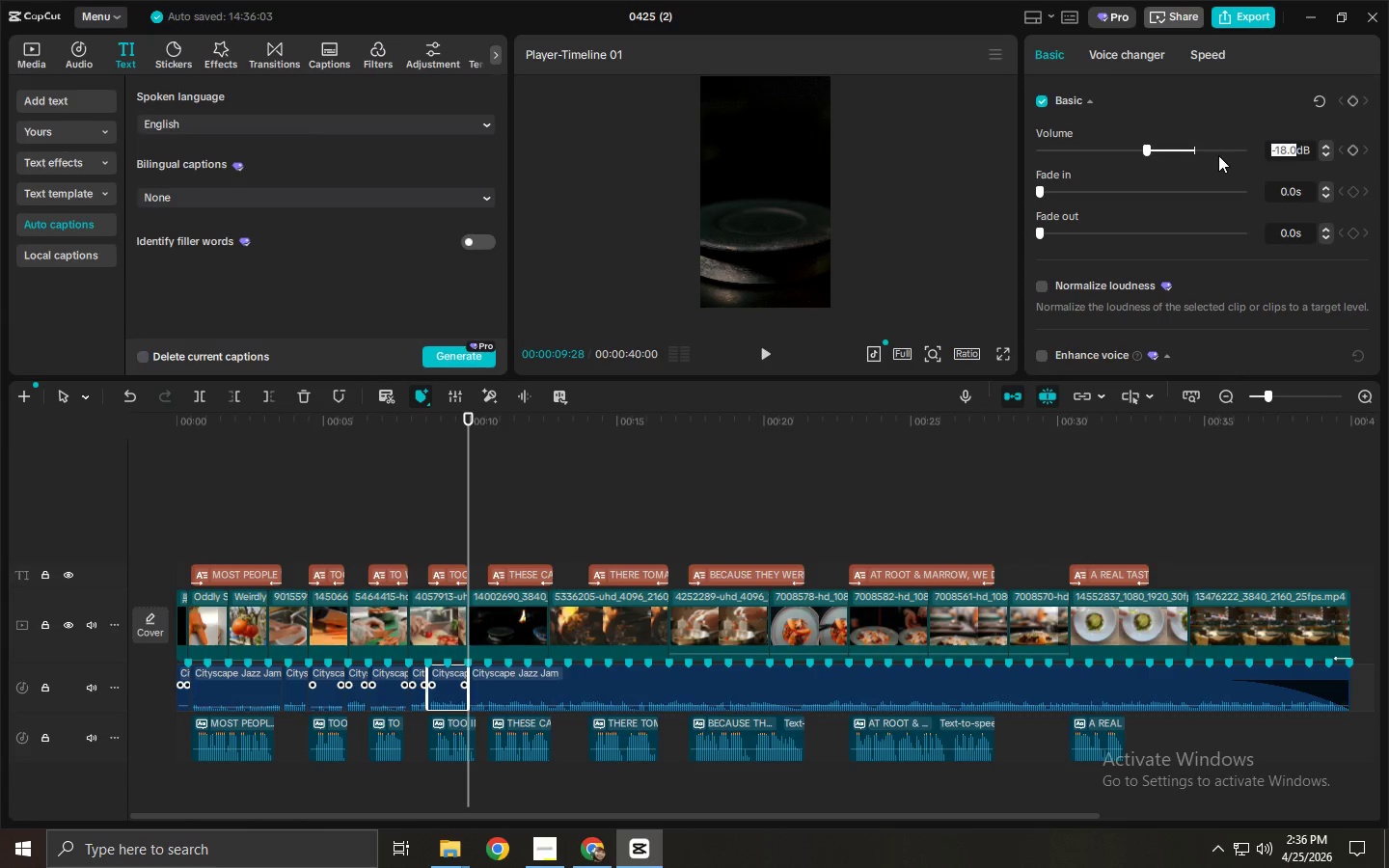 
key(NumpadSubtract)
 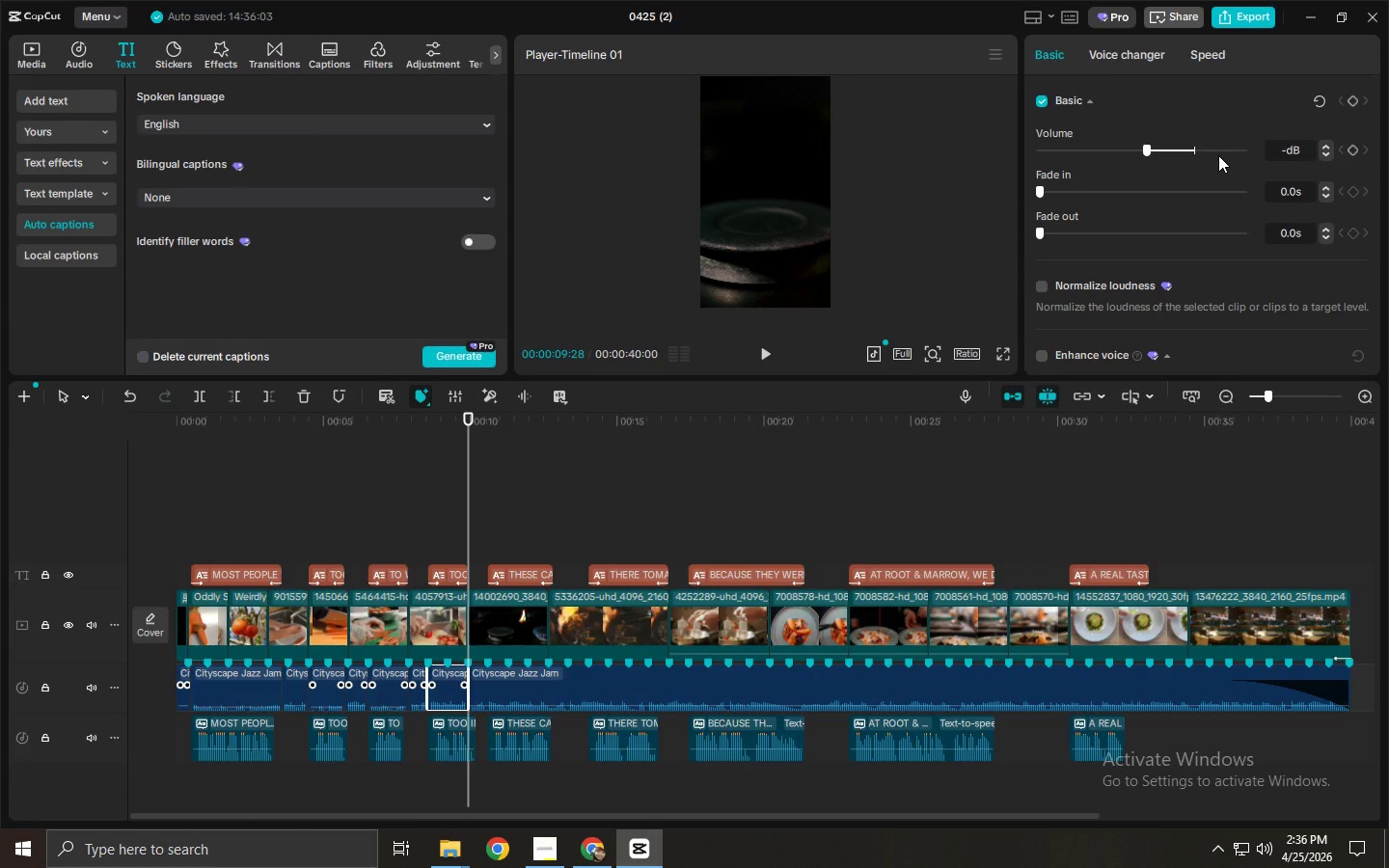 
key(Numpad2)
 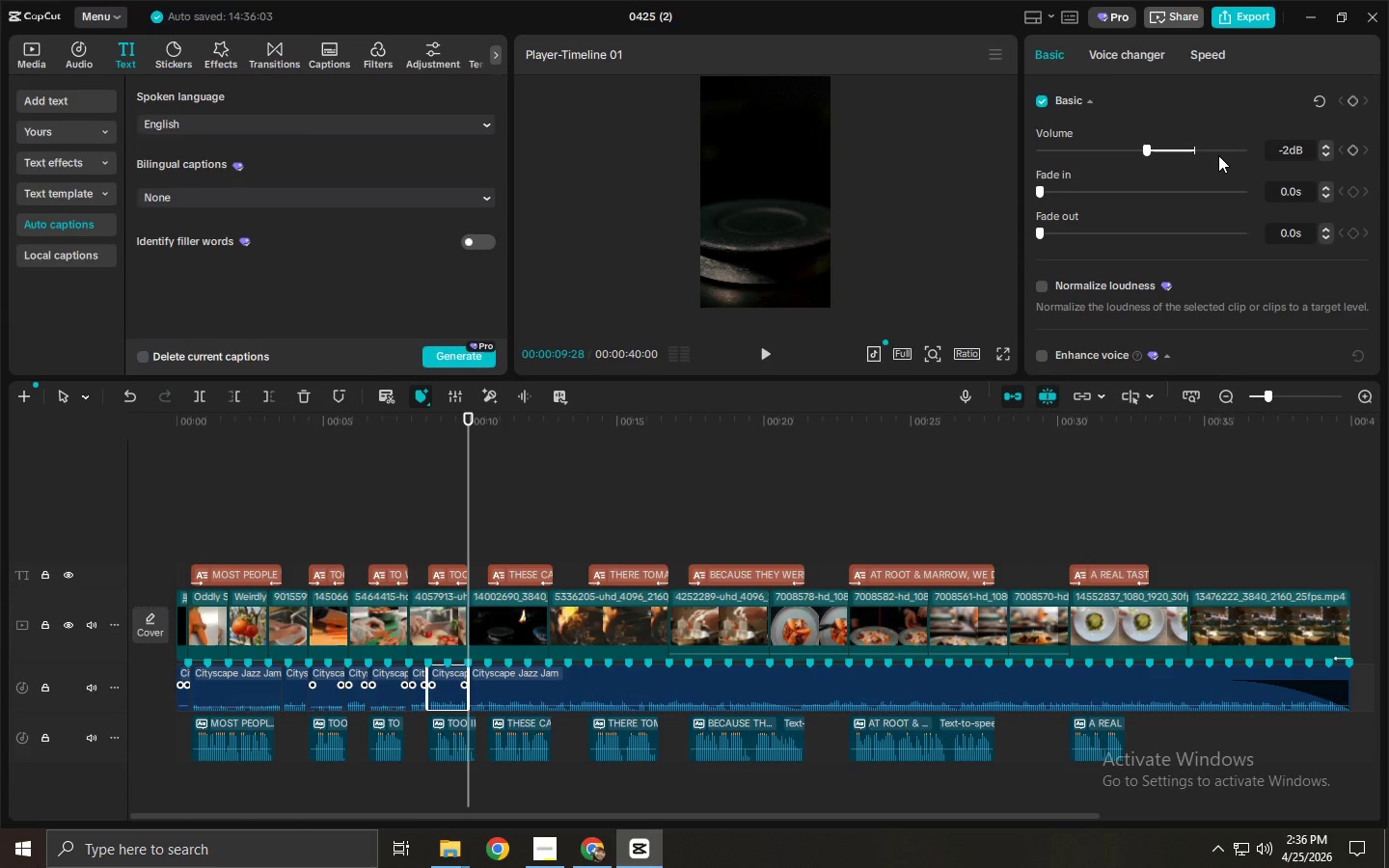 
key(Numpad4)
 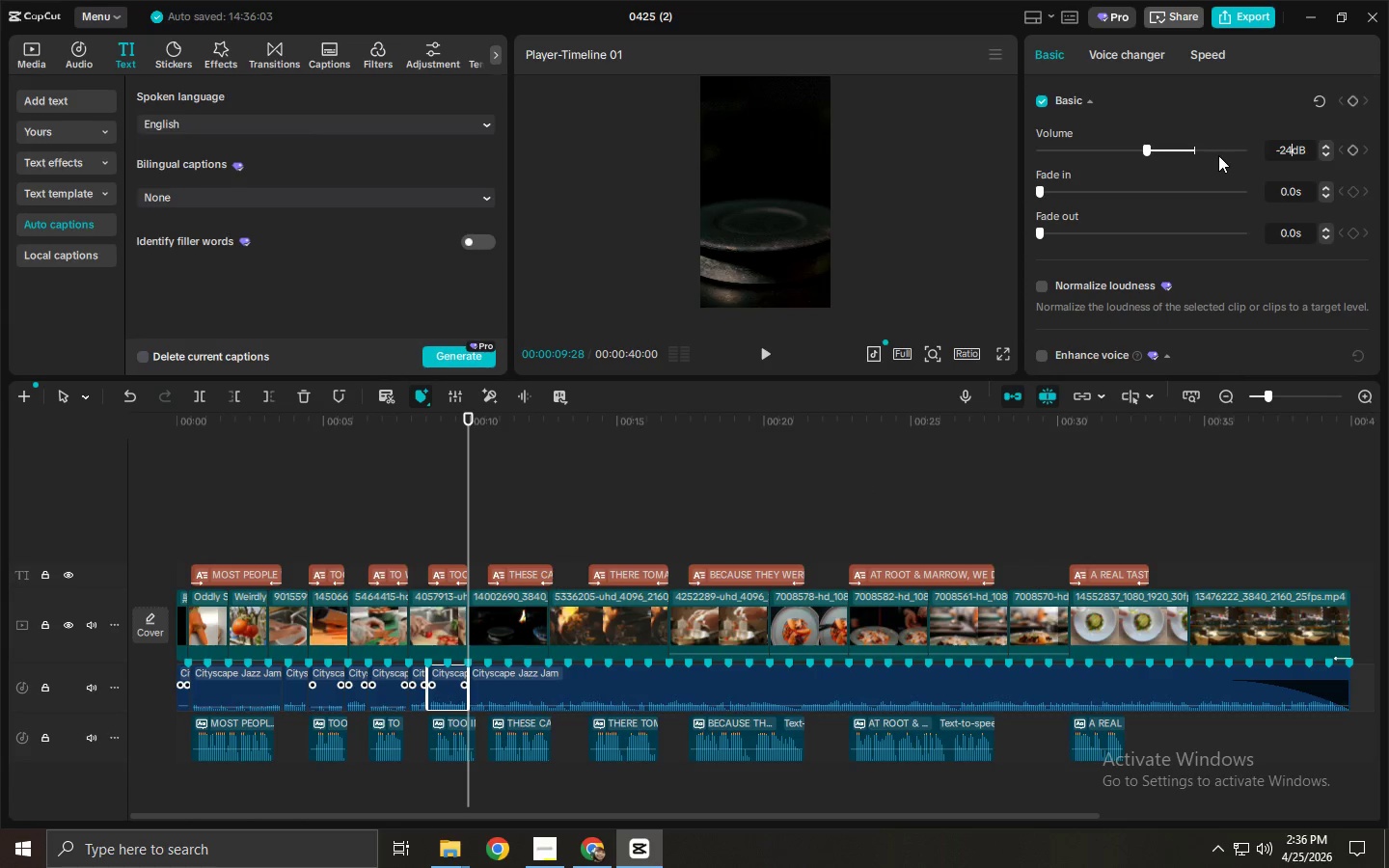 
key(NumpadEnter)
 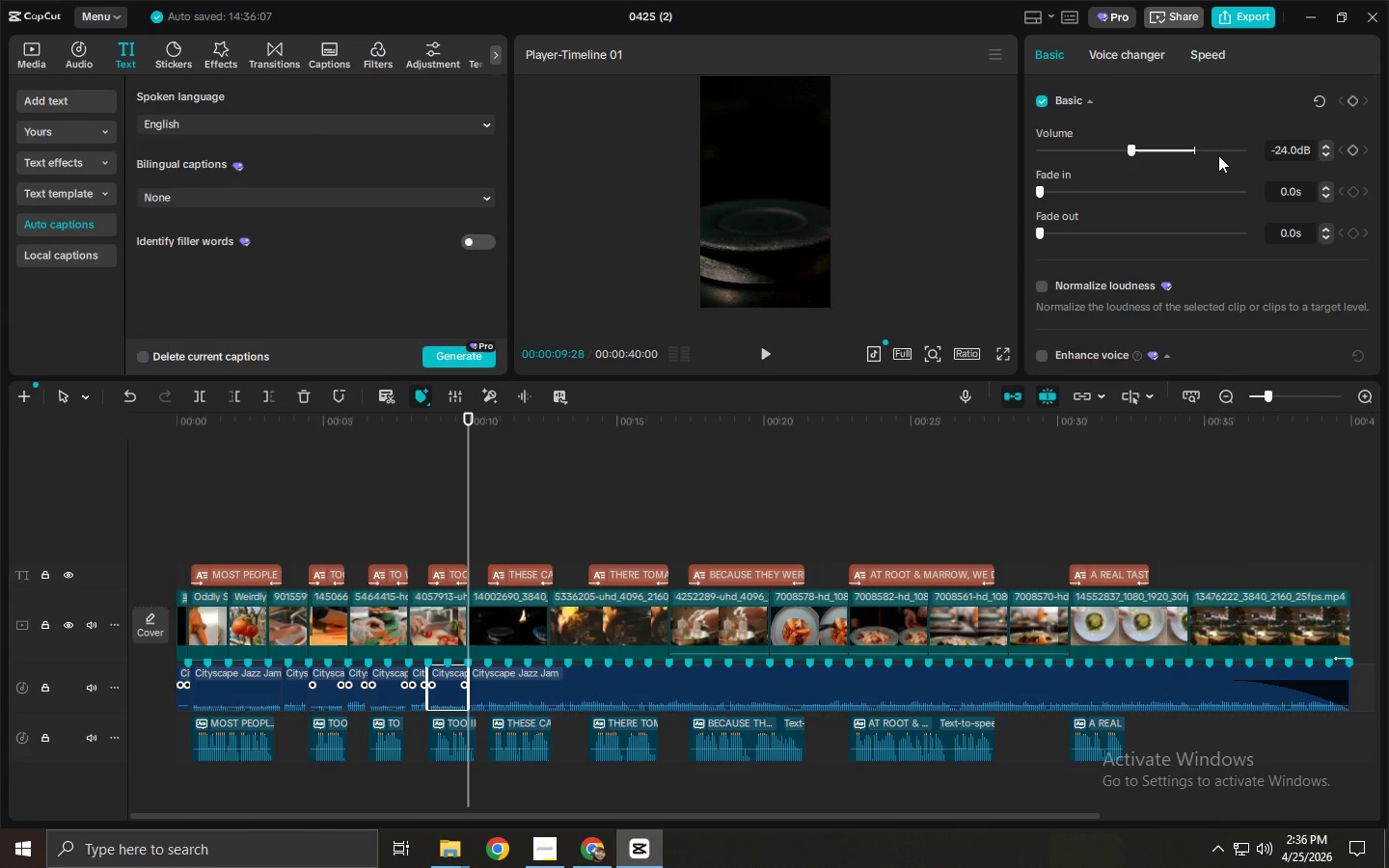 
wait(14.44)
 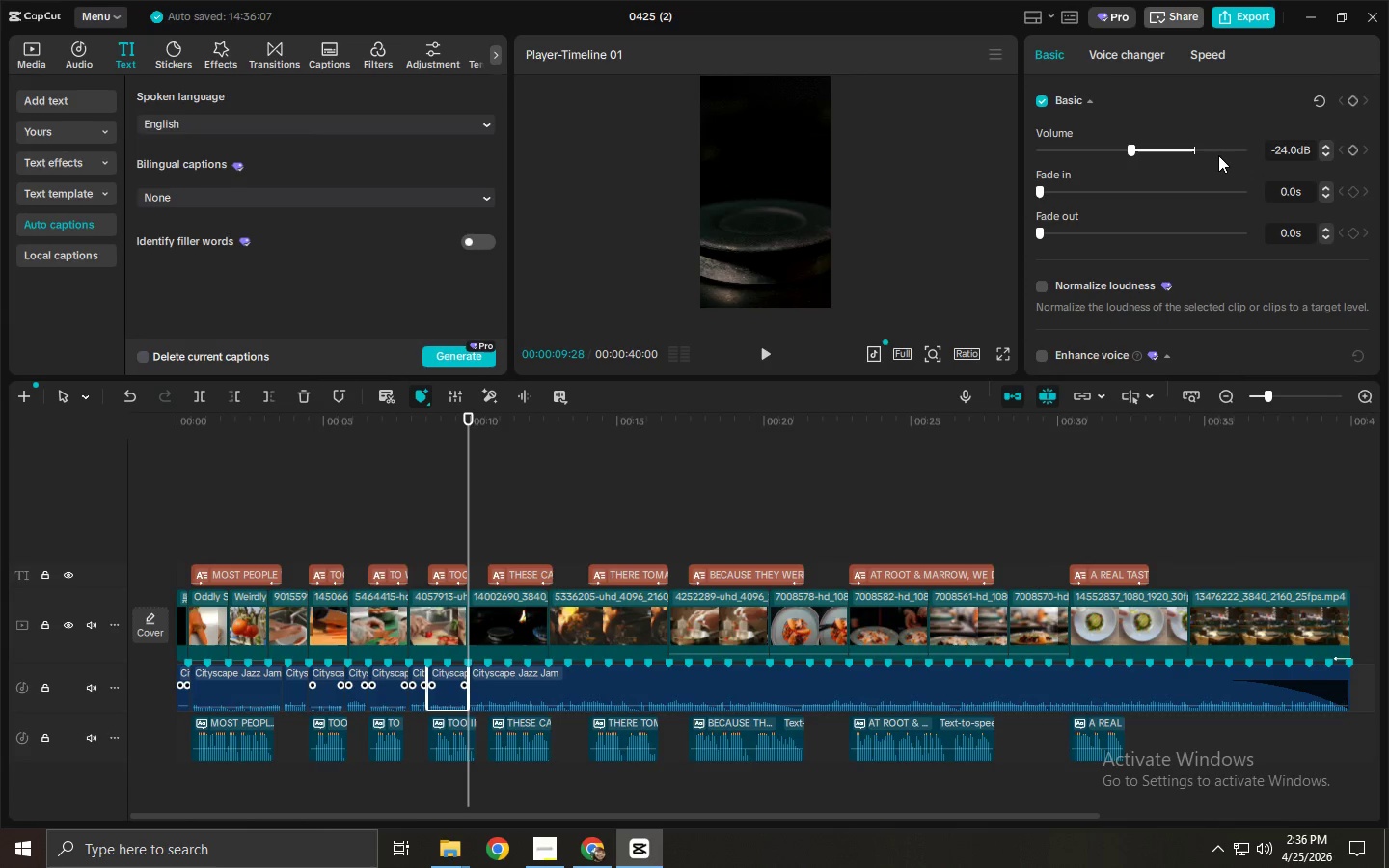 
left_click_drag(start_coordinate=[477, 422], to_coordinate=[490, 421])
 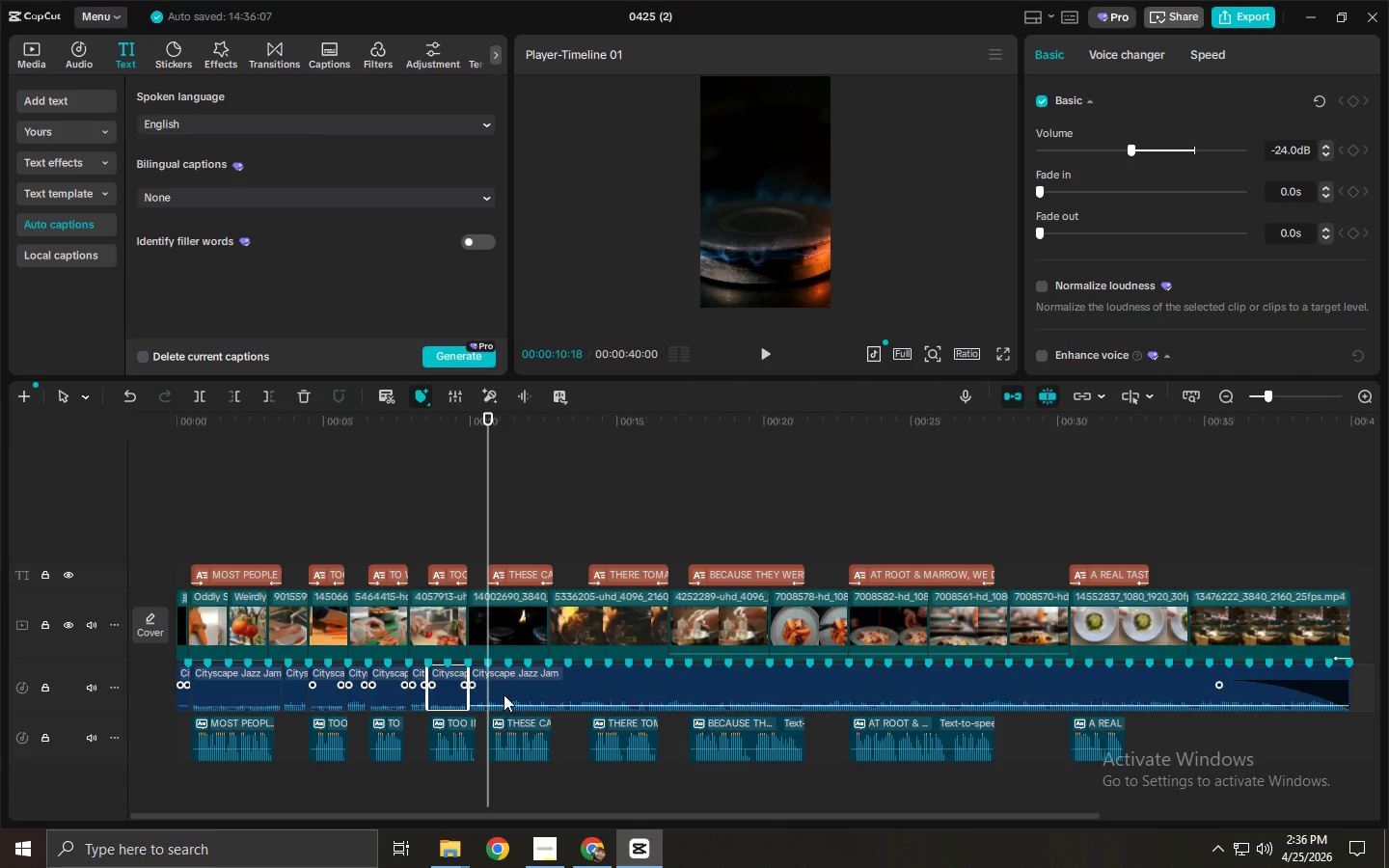 
left_click([511, 687])
 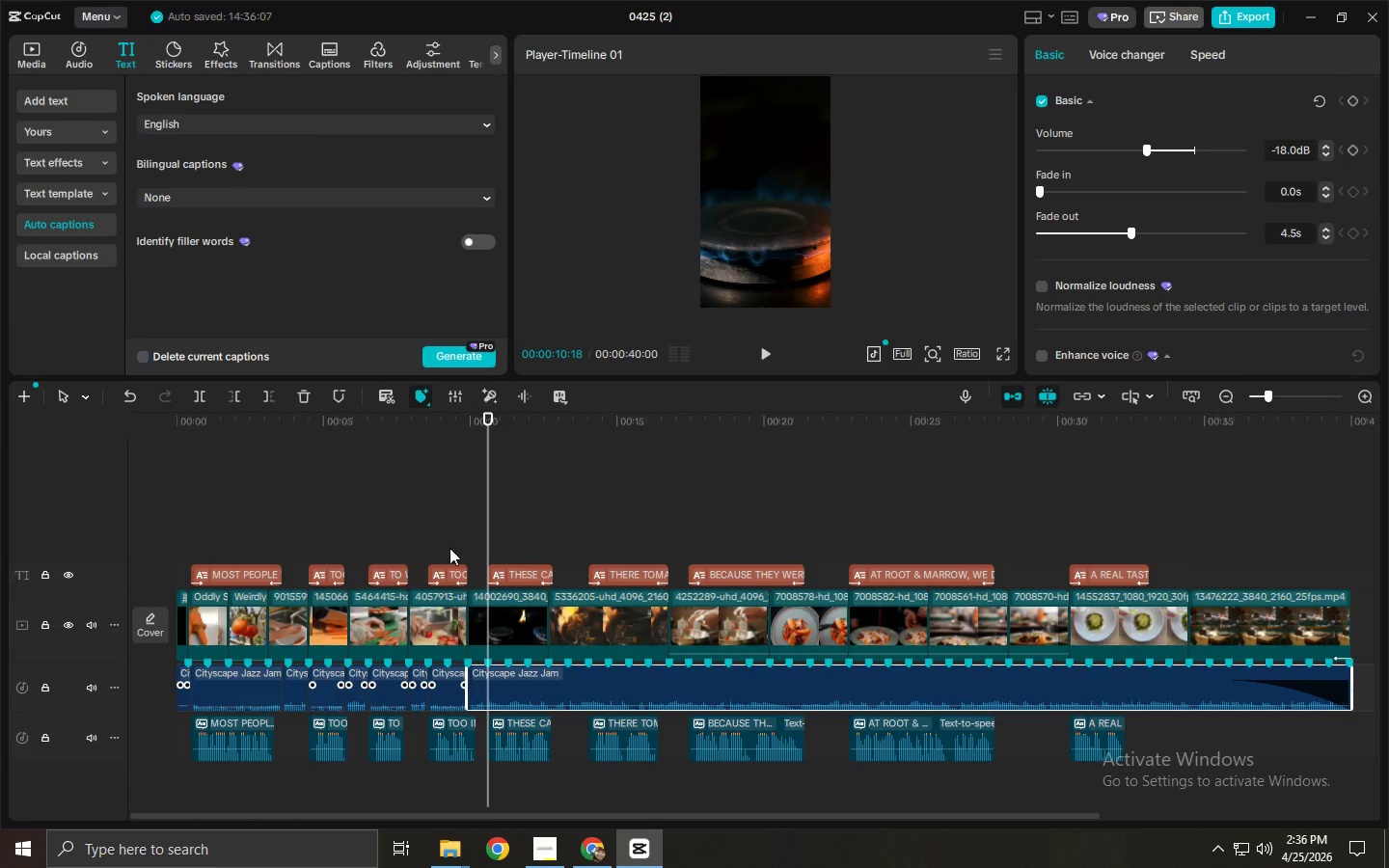 
key(Control+ControlLeft)
 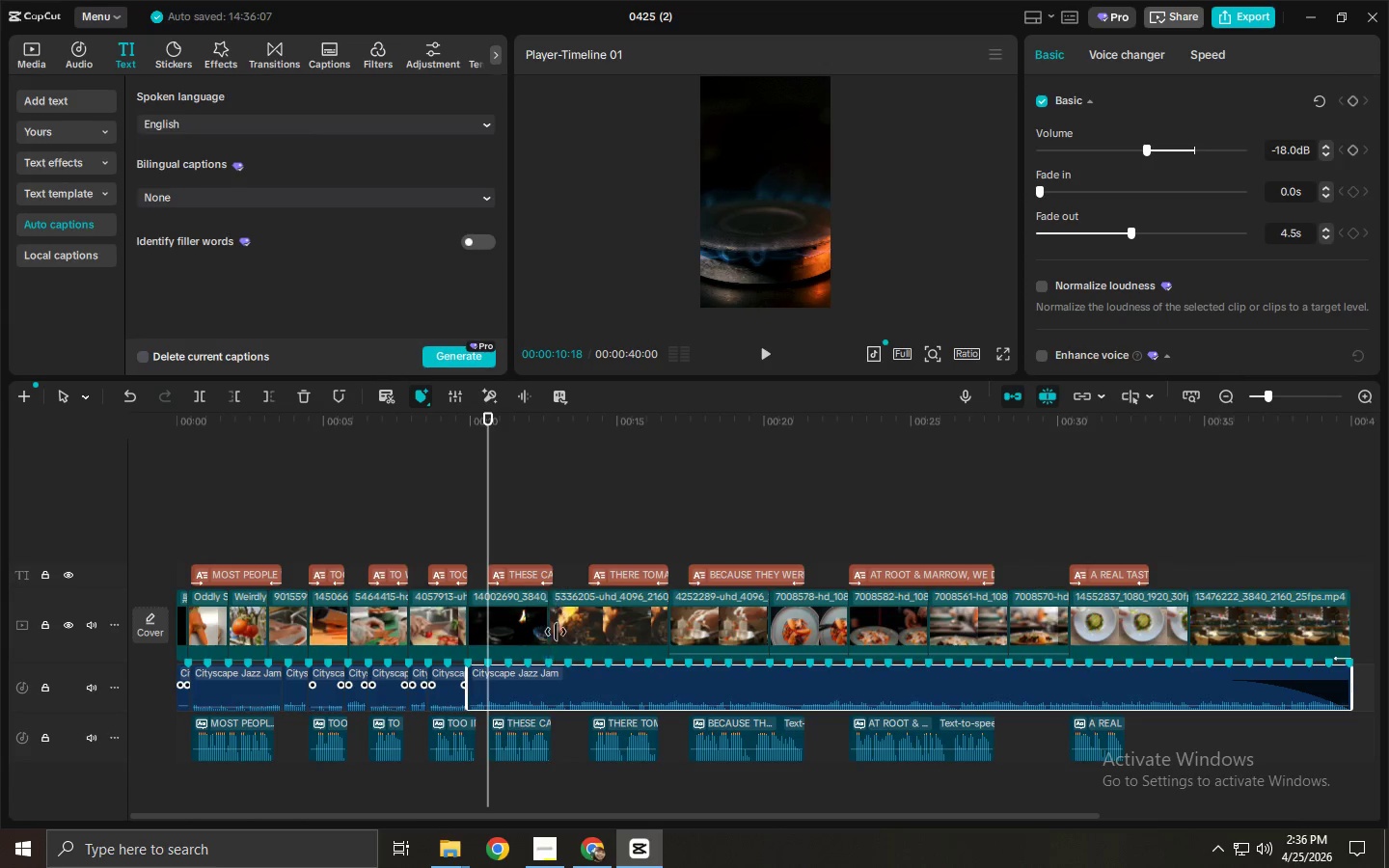 
key(Control+B)
 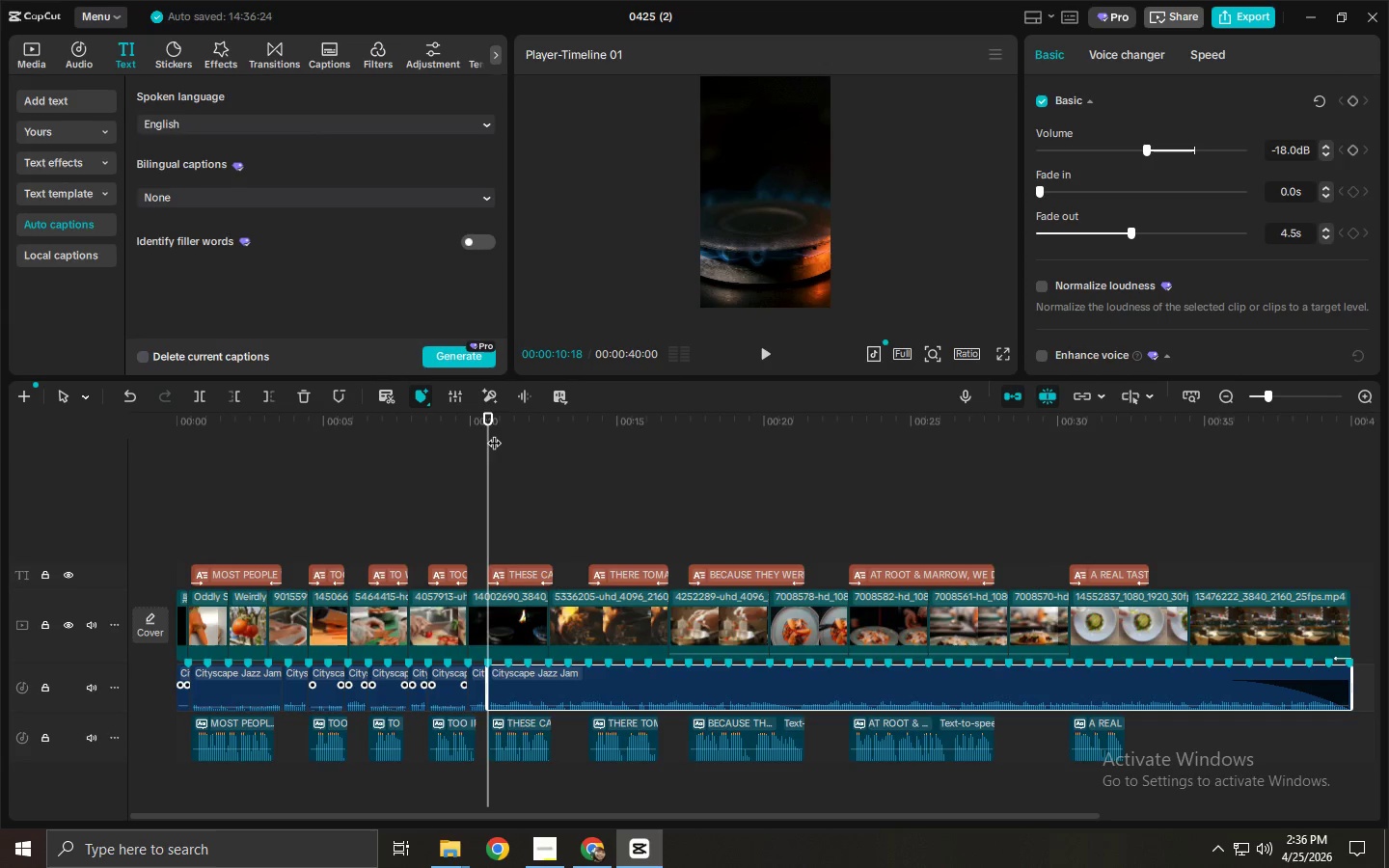 
left_click_drag(start_coordinate=[491, 414], to_coordinate=[545, 428])
 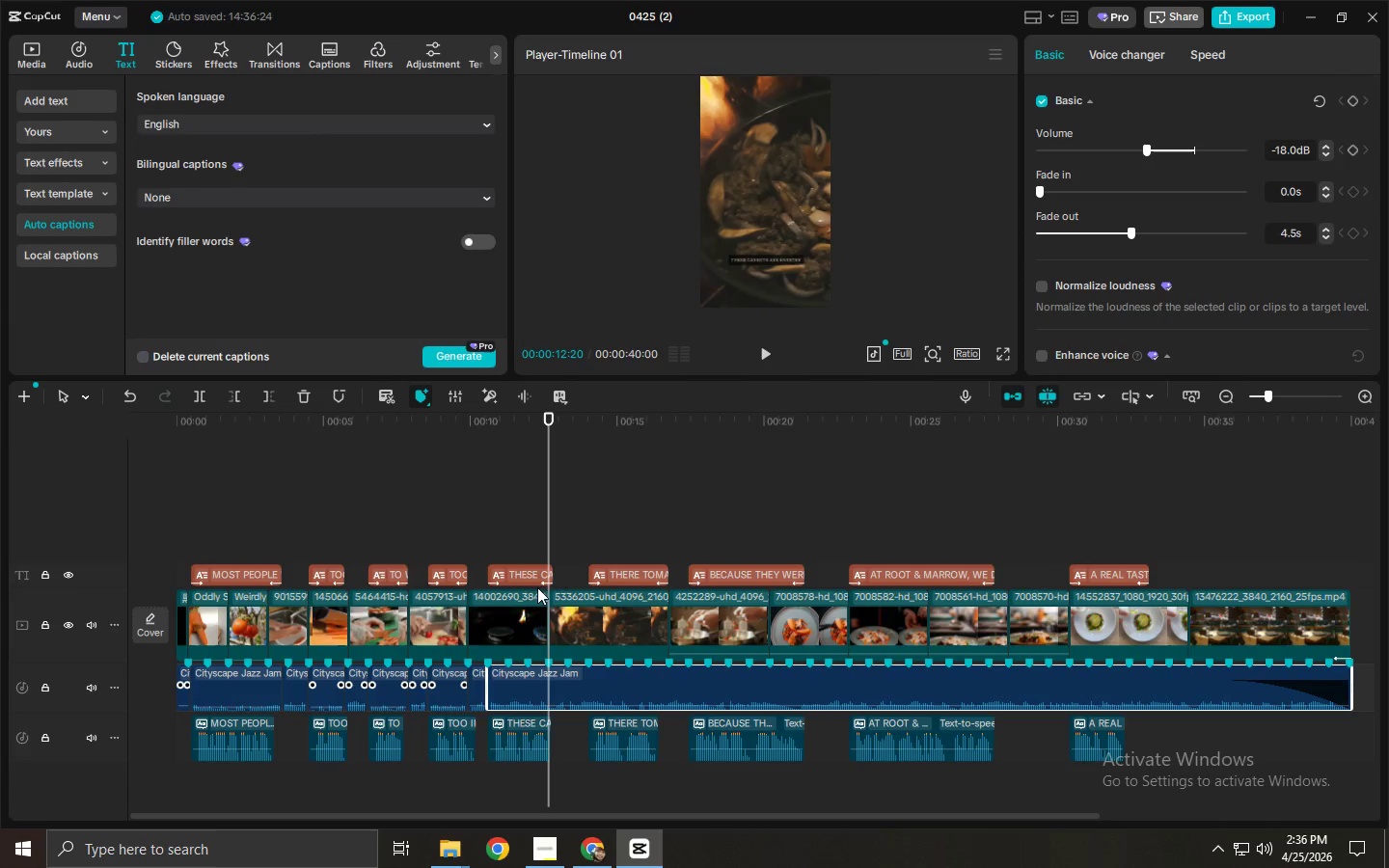 
key(Control+B)
 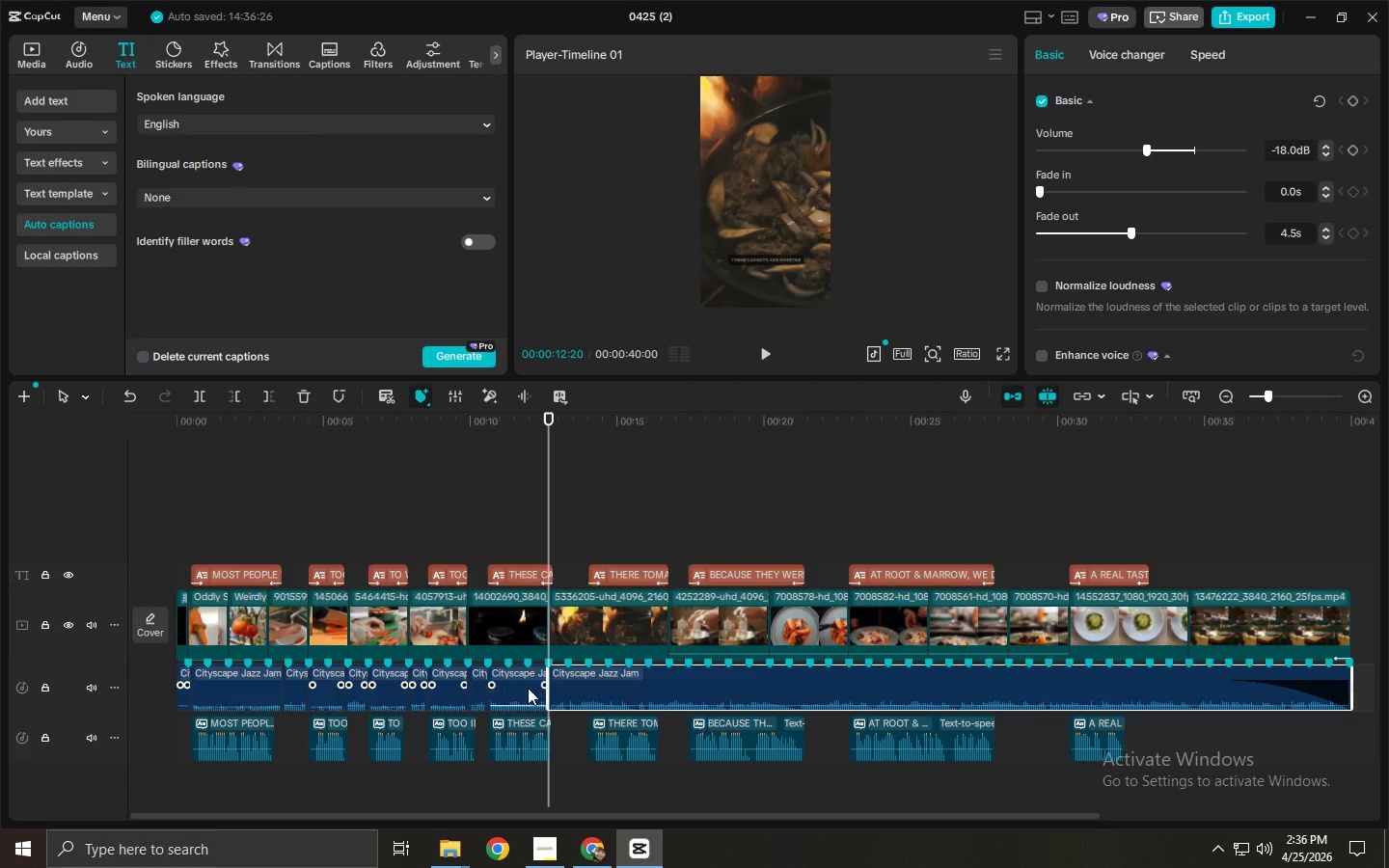 
left_click([520, 687])
 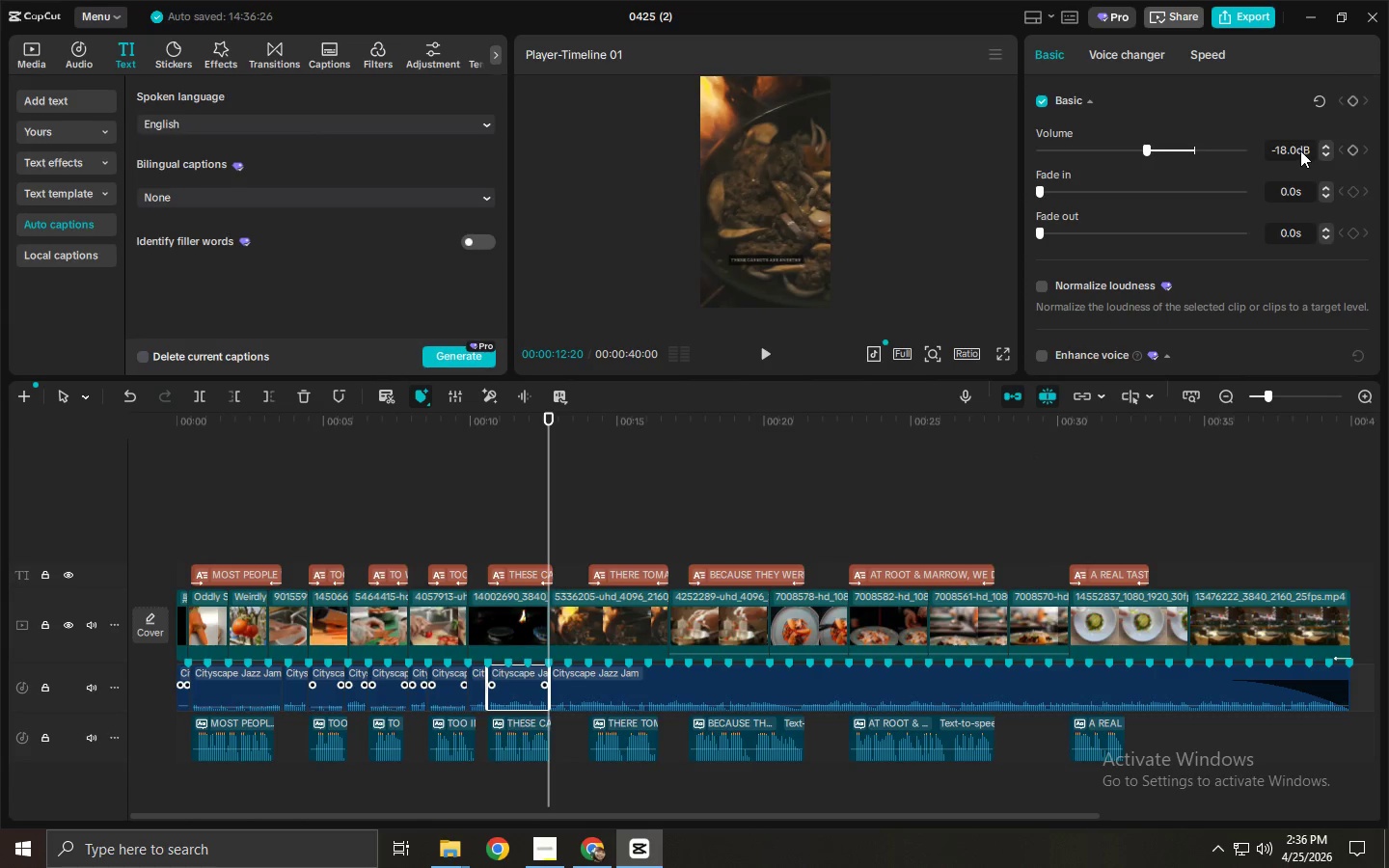 
left_click_drag(start_coordinate=[1297, 149], to_coordinate=[1222, 155])
 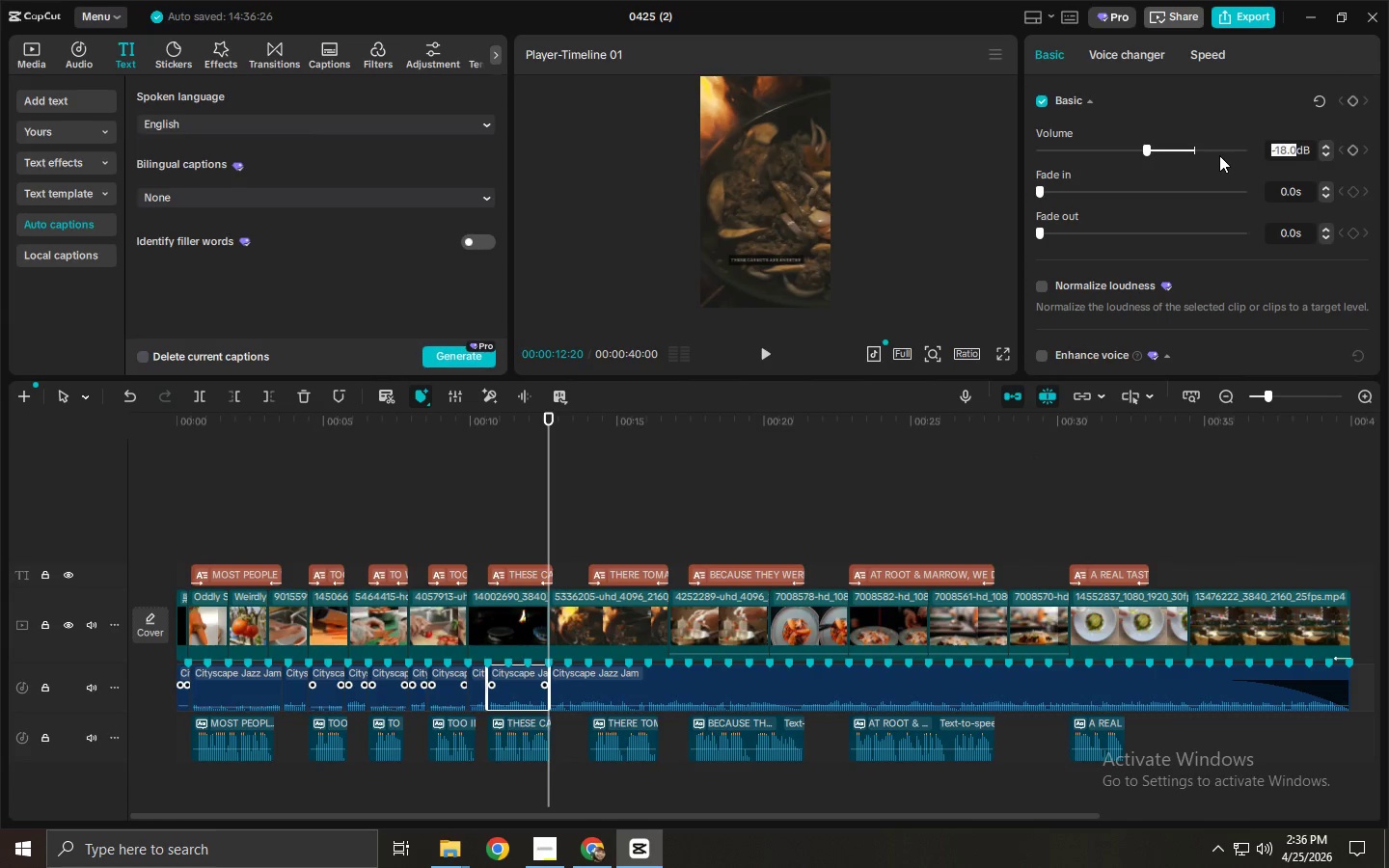 
key(NumpadSubtract)
 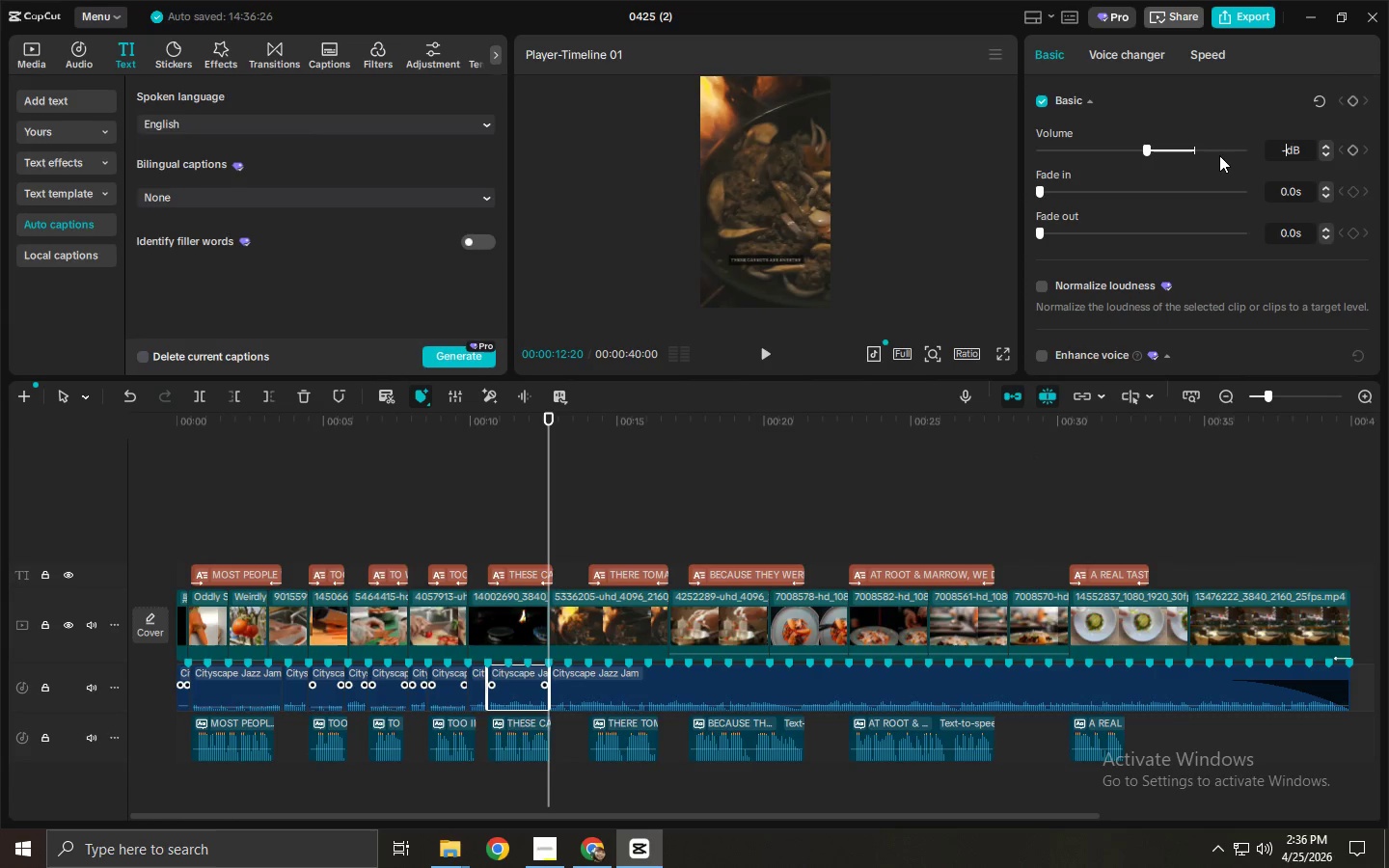 
key(Numpad2)
 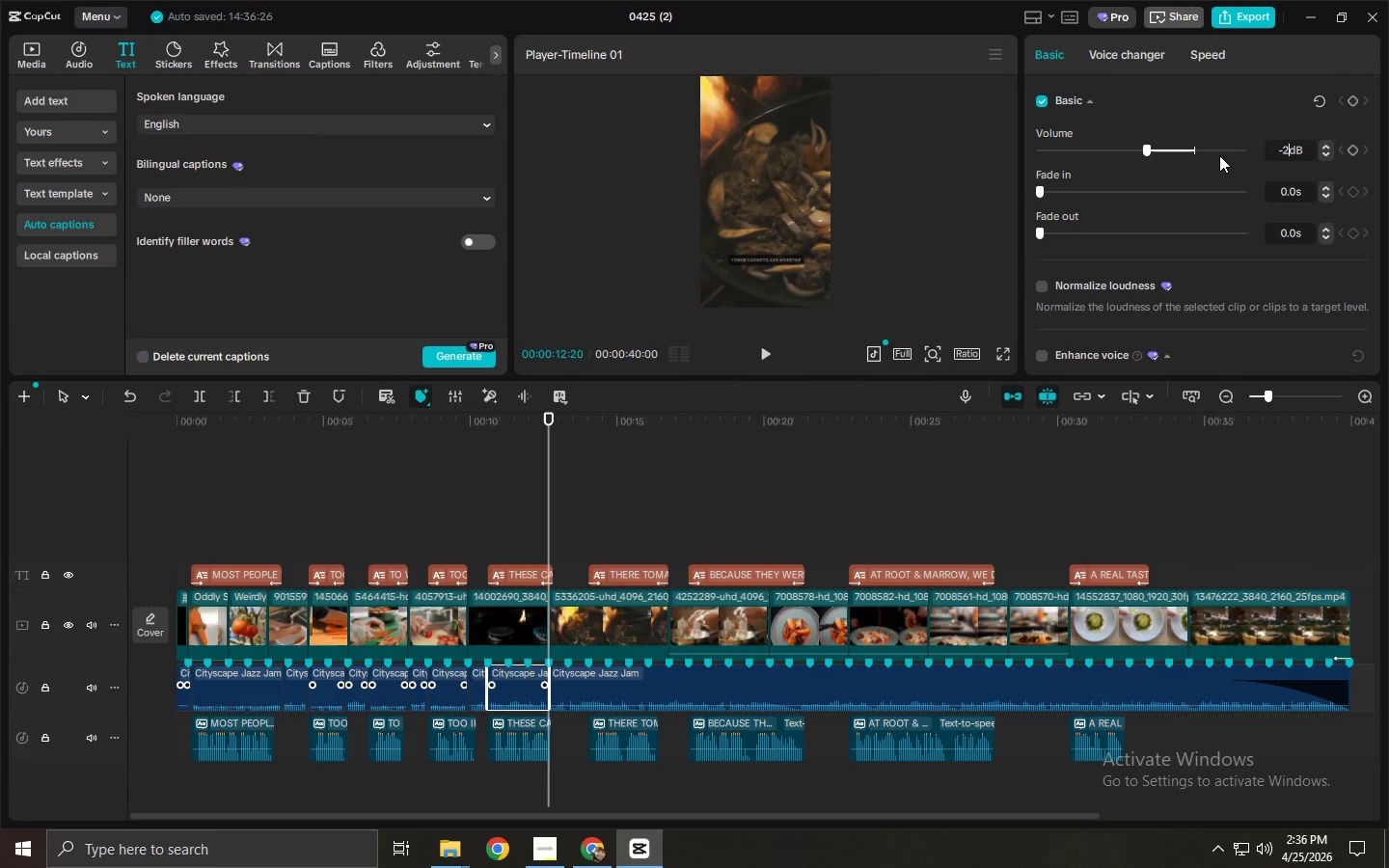 
key(Numpad4)
 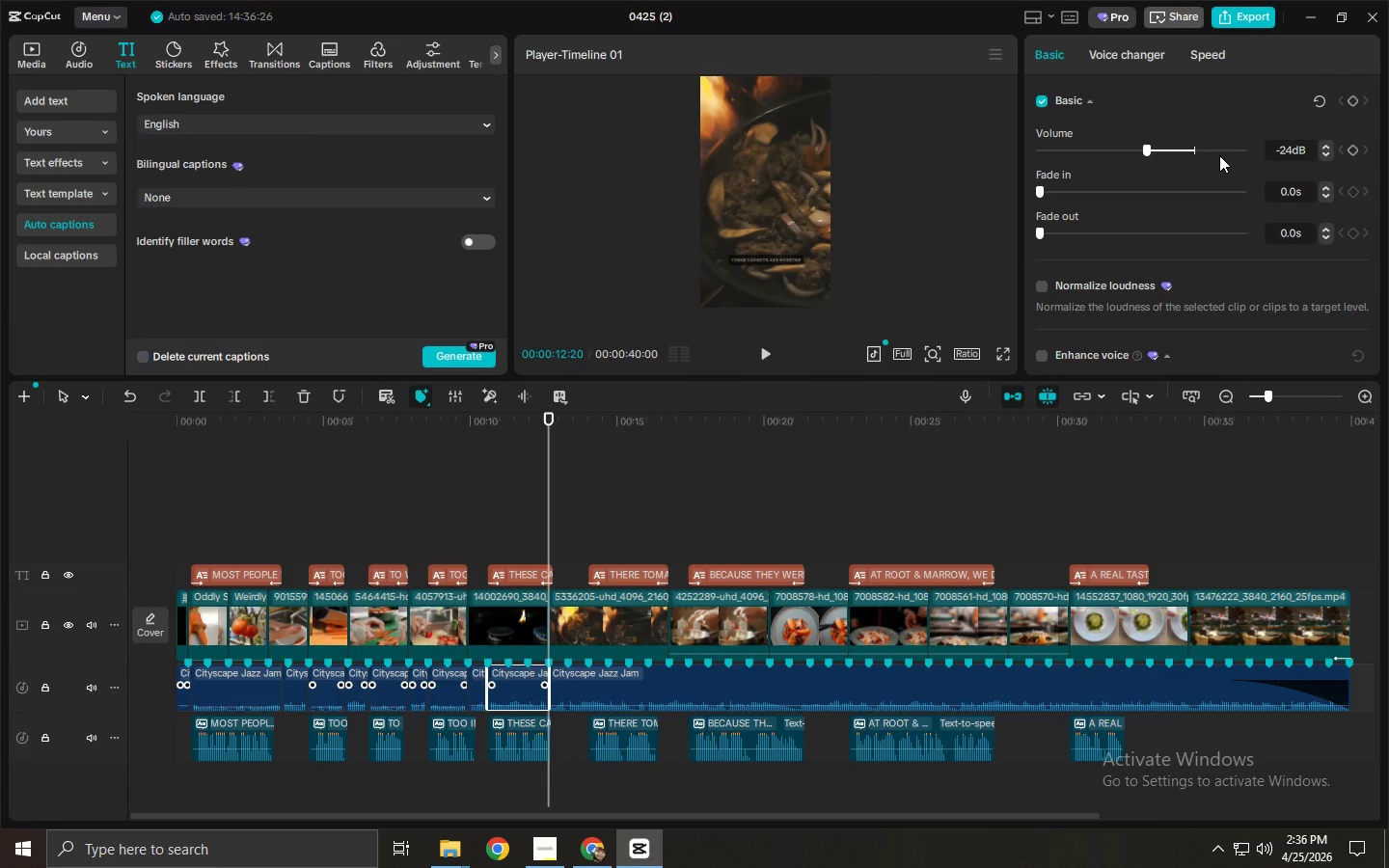 
key(NumpadEnter)
 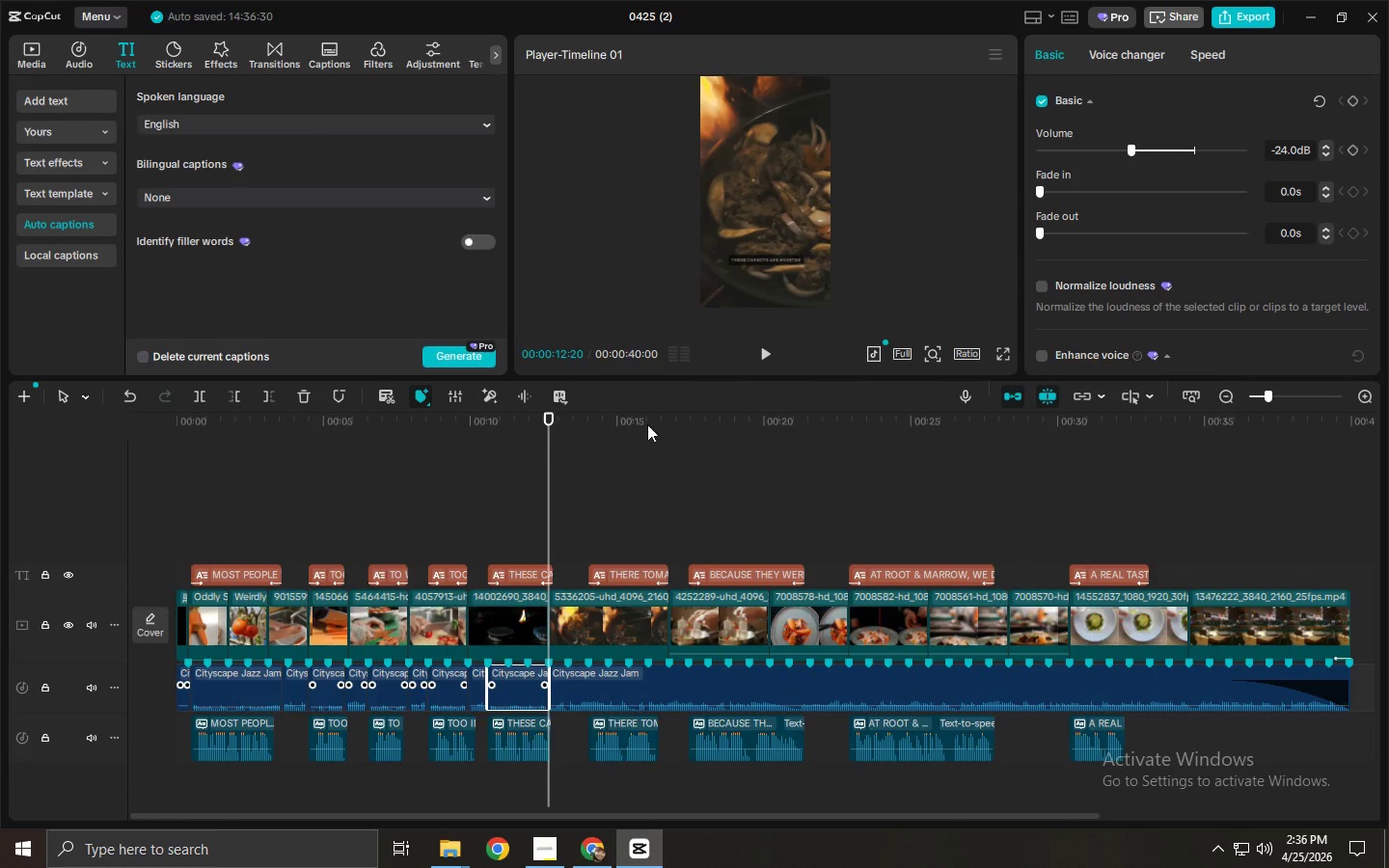 
left_click_drag(start_coordinate=[563, 427], to_coordinate=[592, 438])
 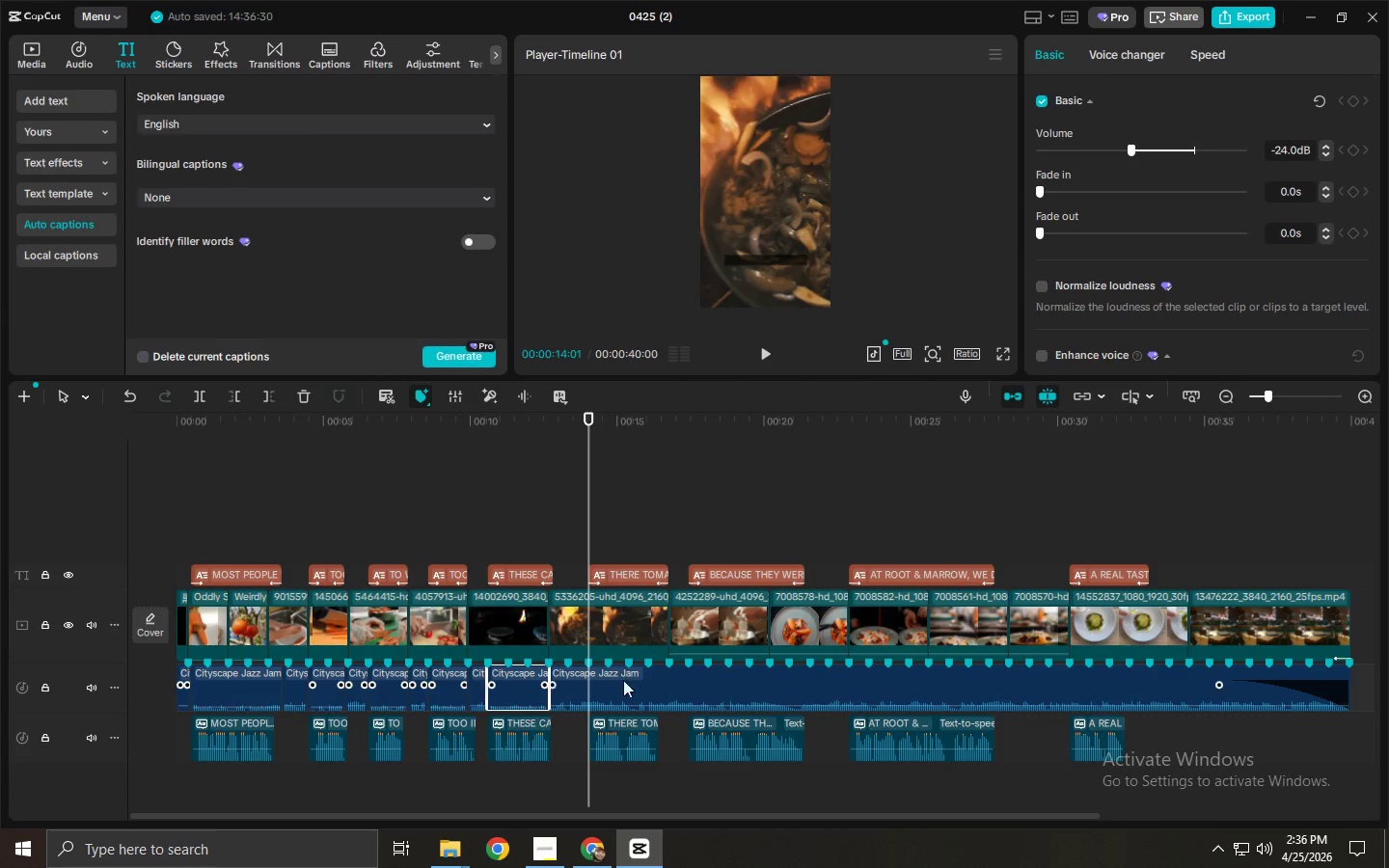 
left_click([623, 692])
 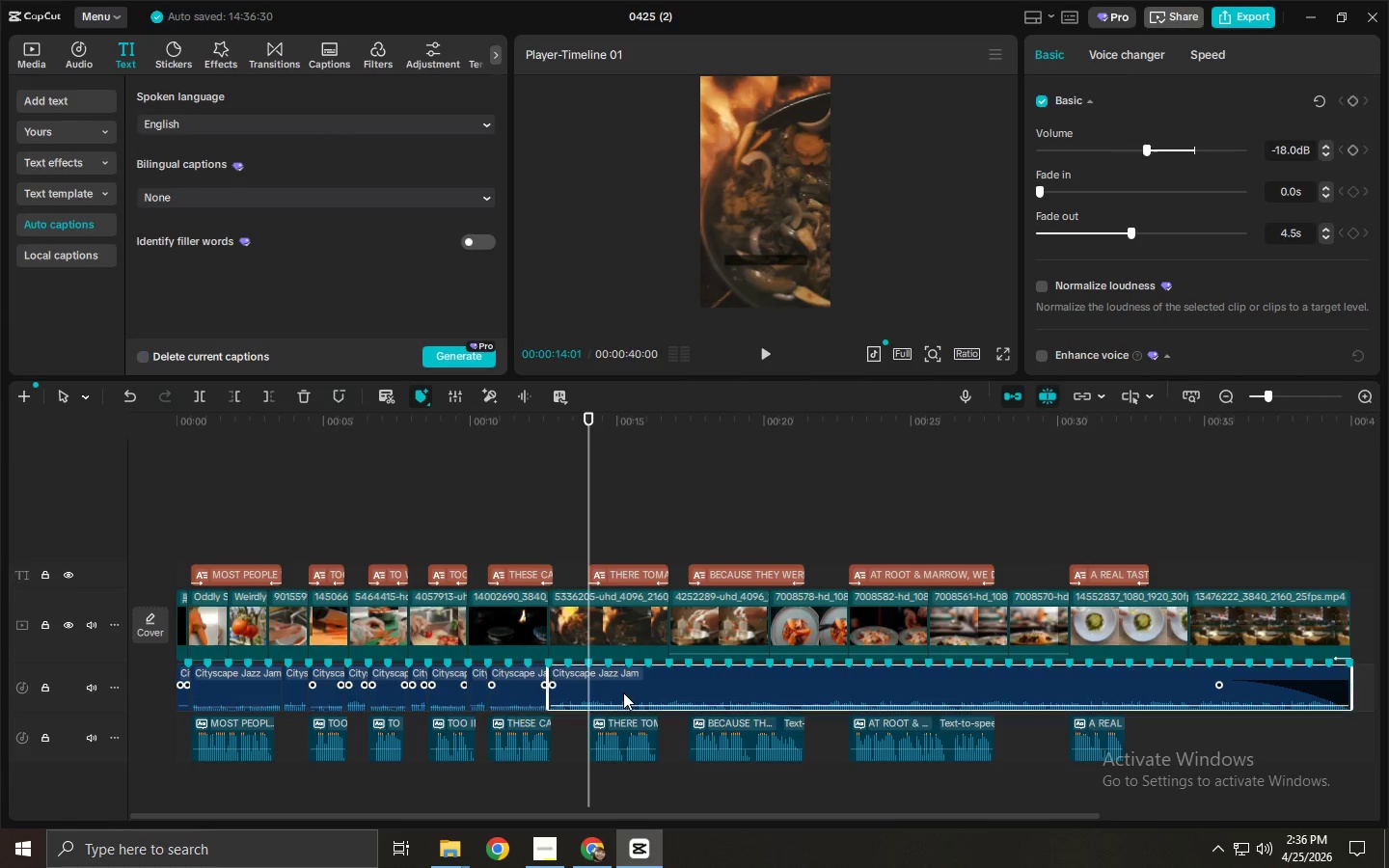 
key(Control+ControlLeft)
 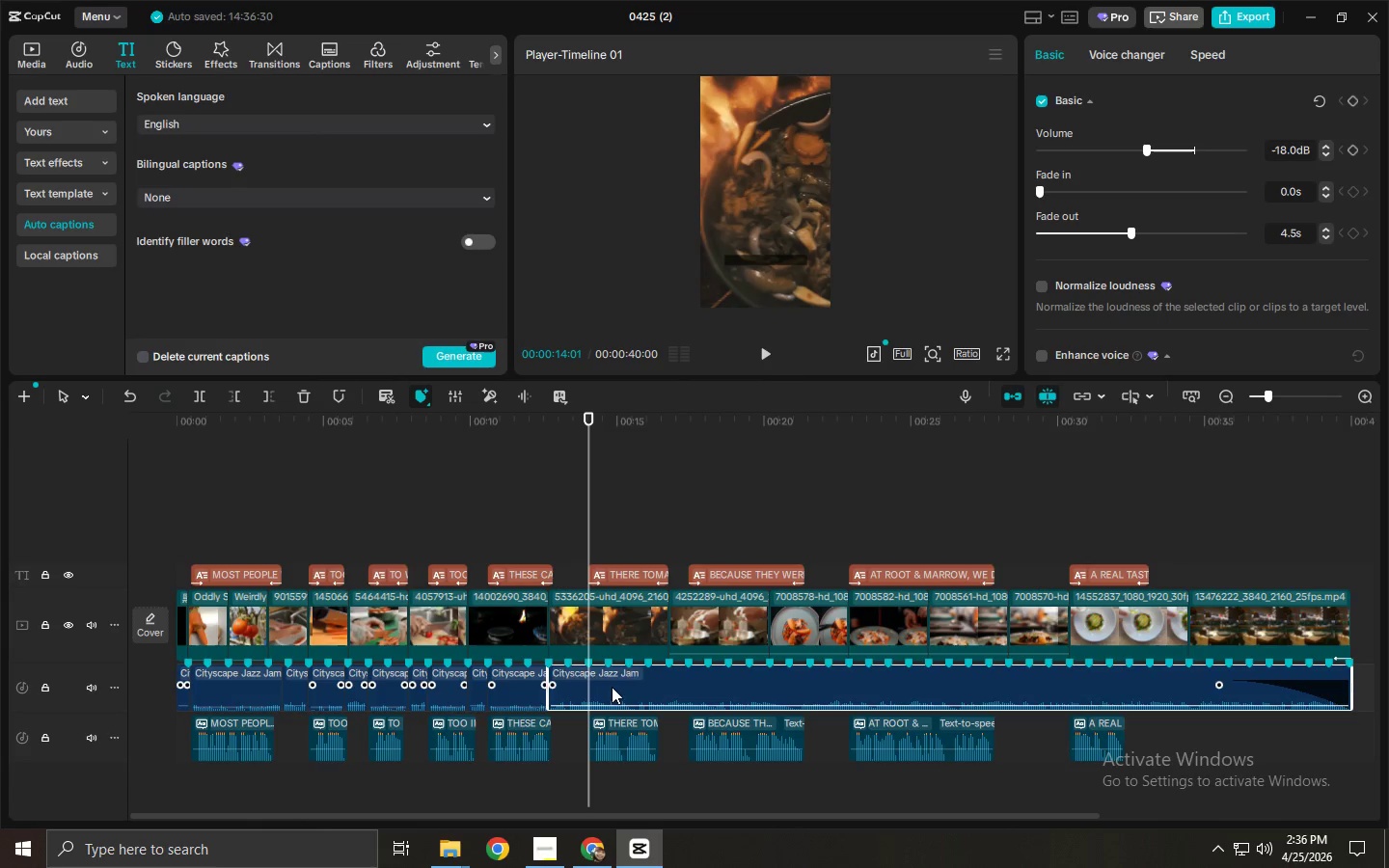 
key(Control+B)
 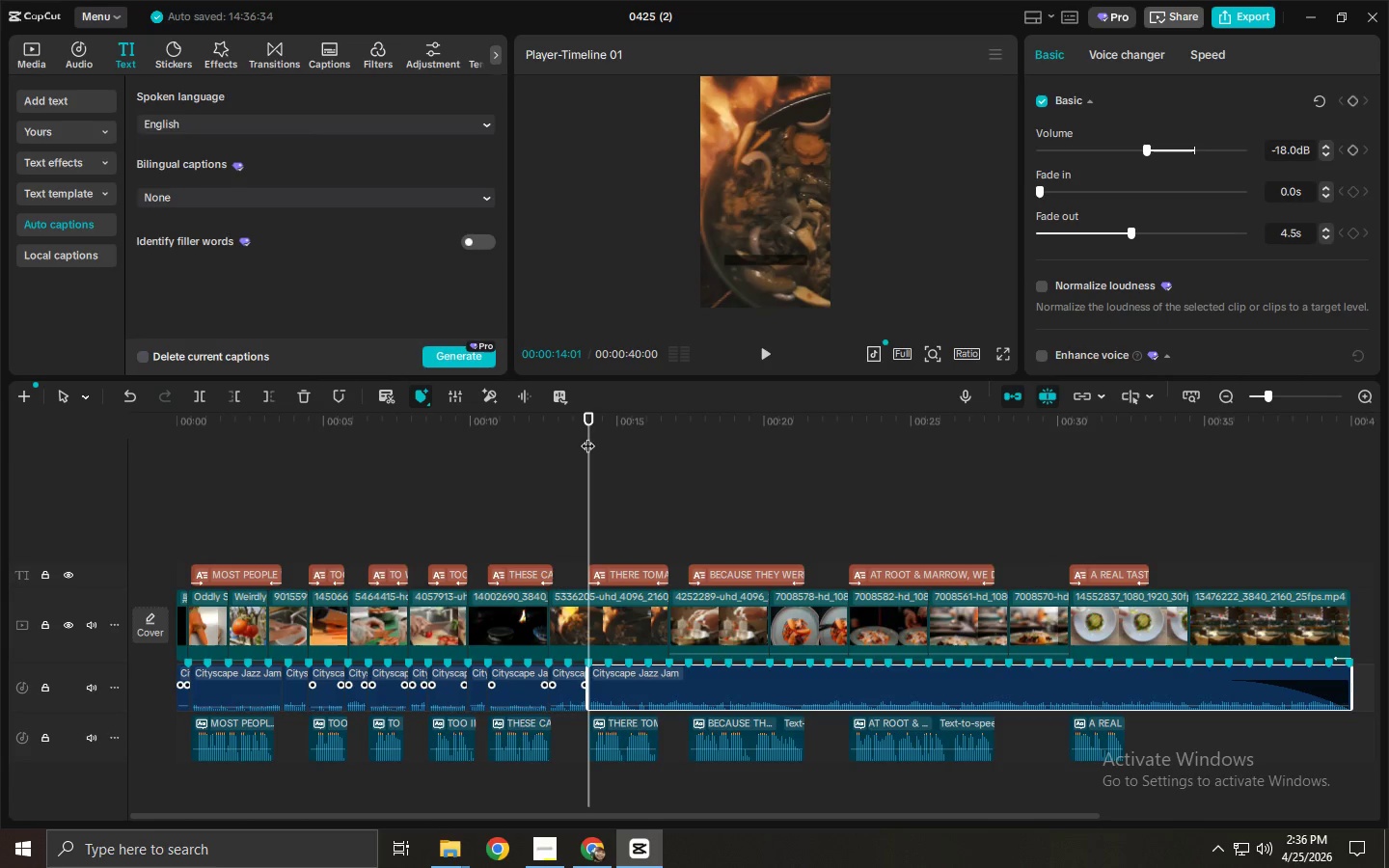 
left_click_drag(start_coordinate=[586, 420], to_coordinate=[662, 447])
 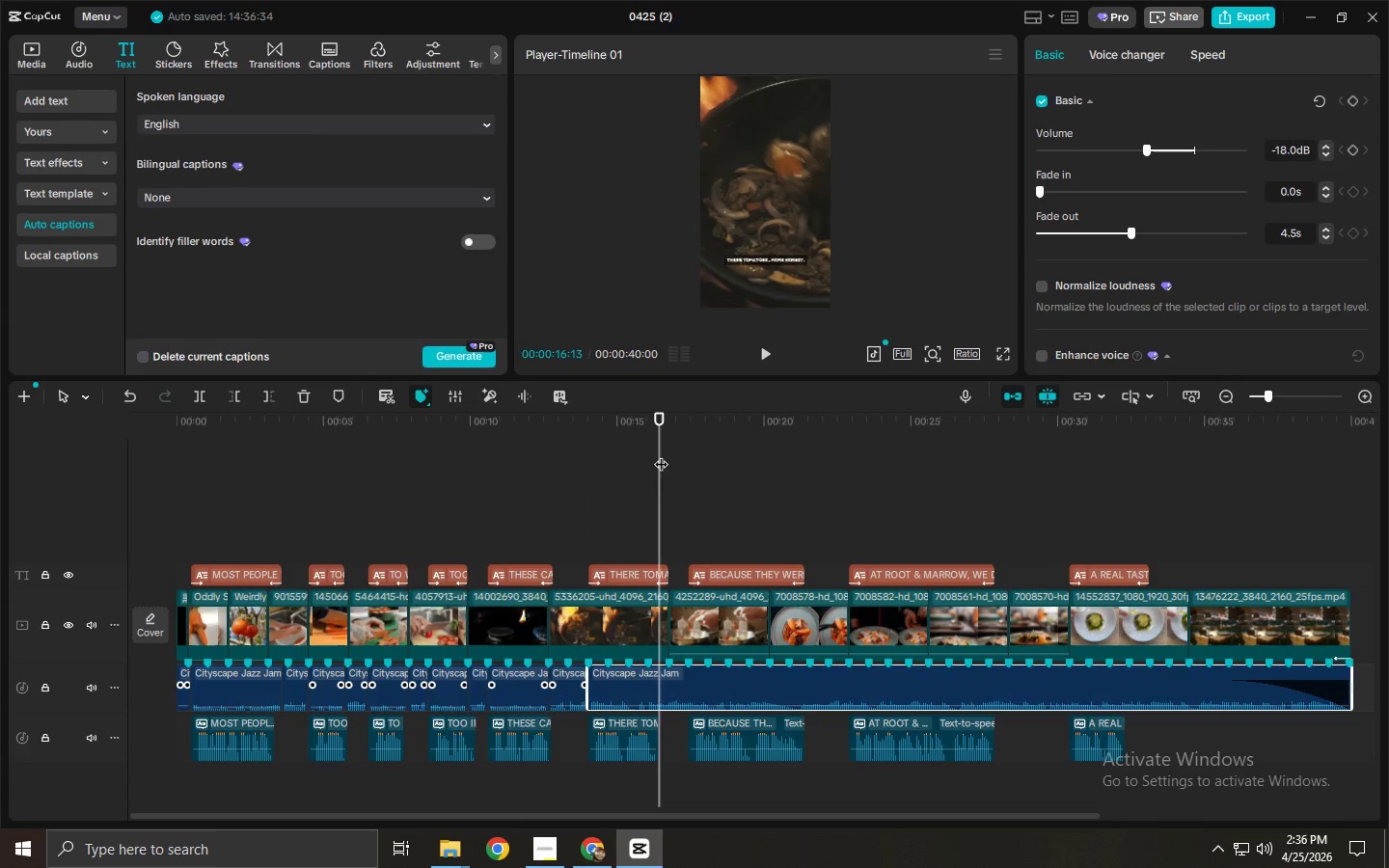 
key(Control+ControlLeft)
 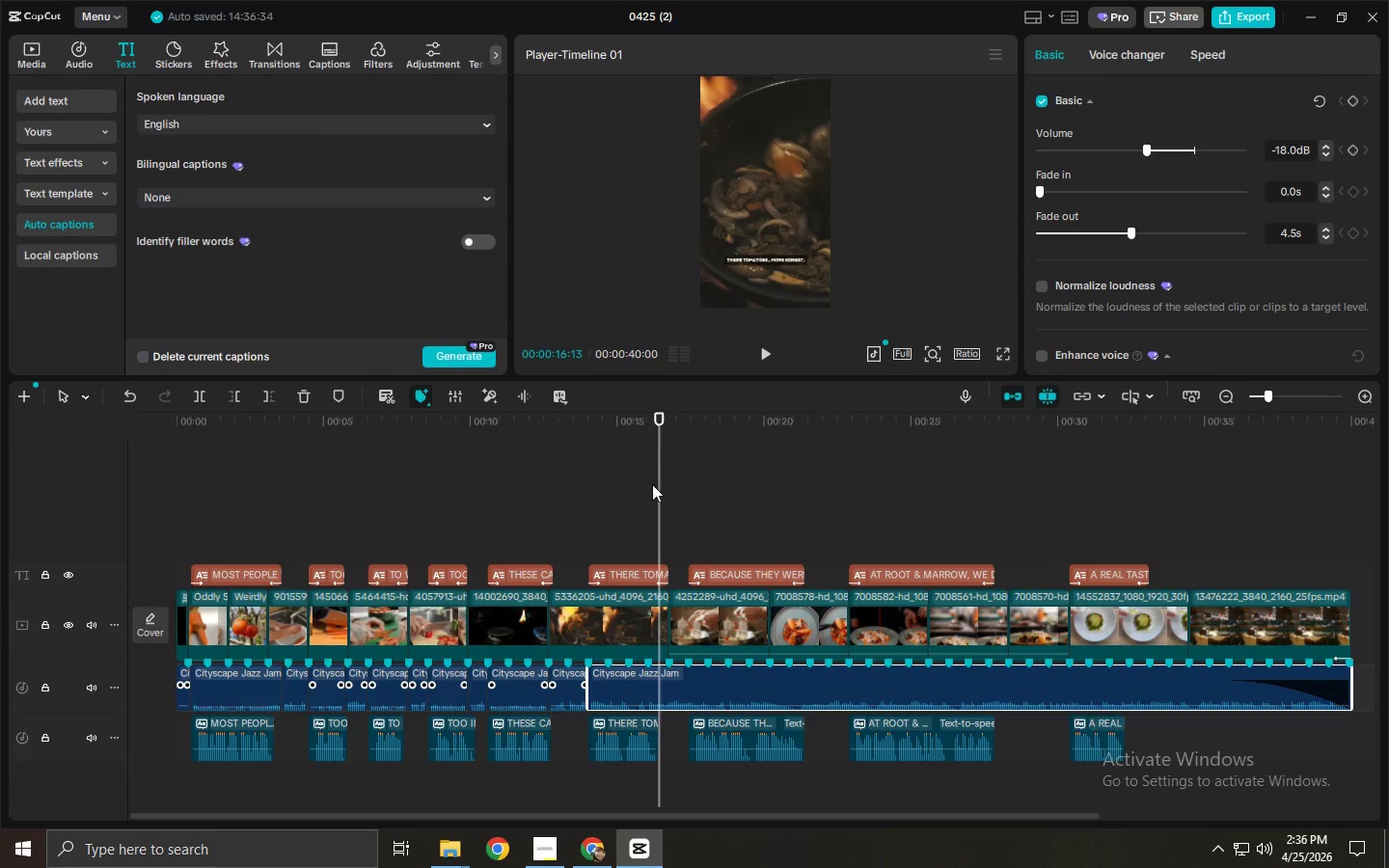 
key(Control+B)
 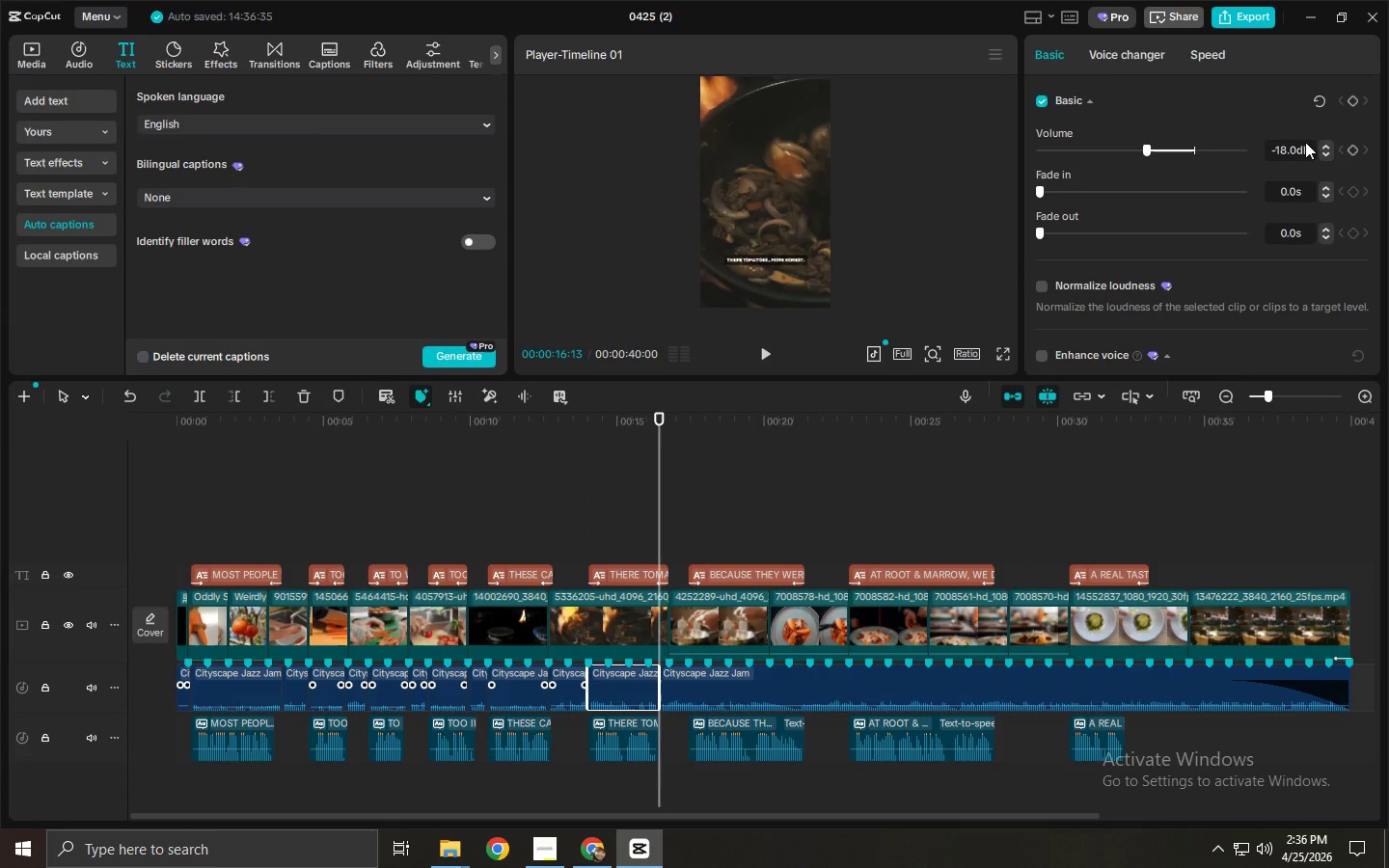 
left_click_drag(start_coordinate=[1297, 147], to_coordinate=[1209, 156])
 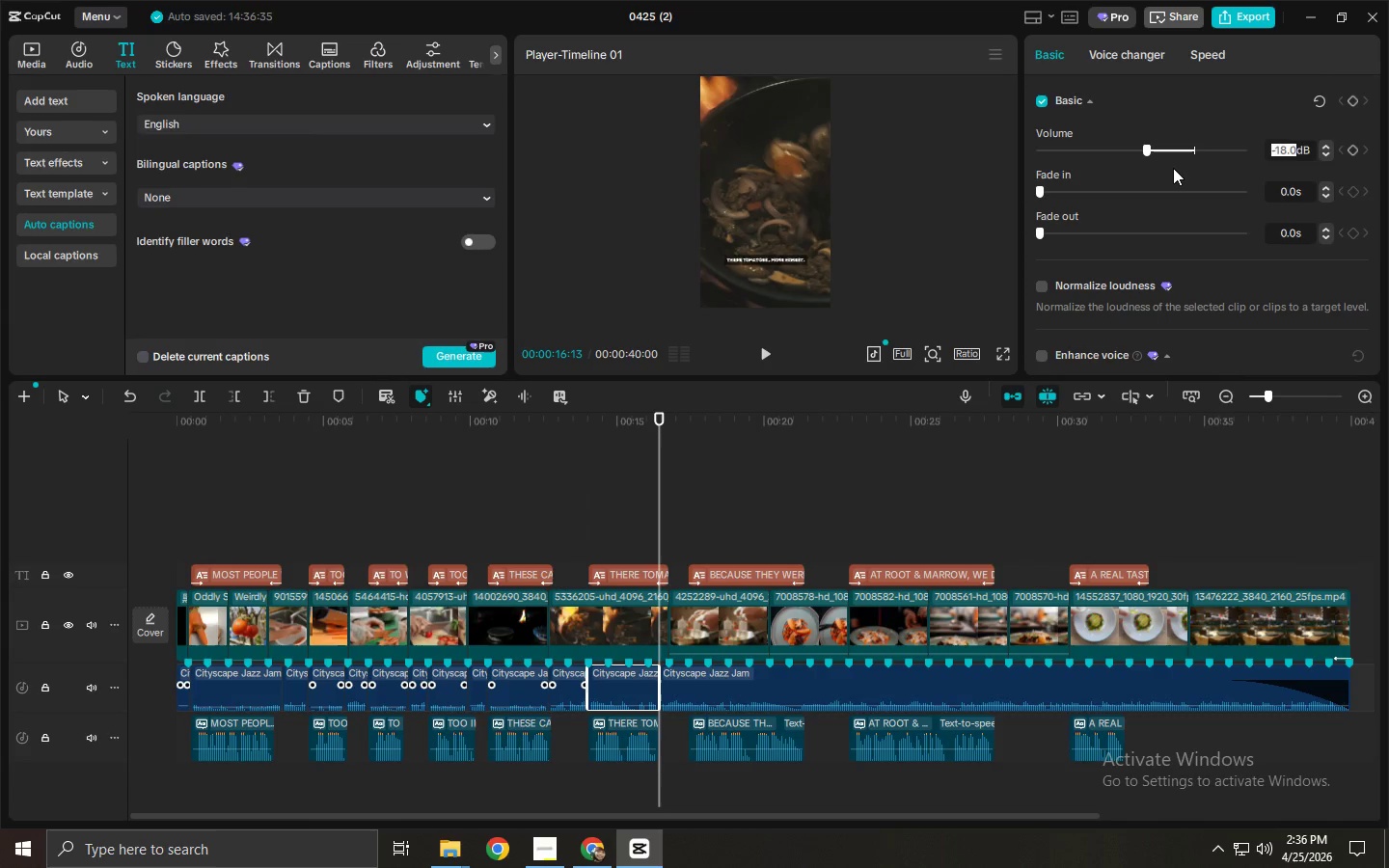 
key(NumpadSubtract)
 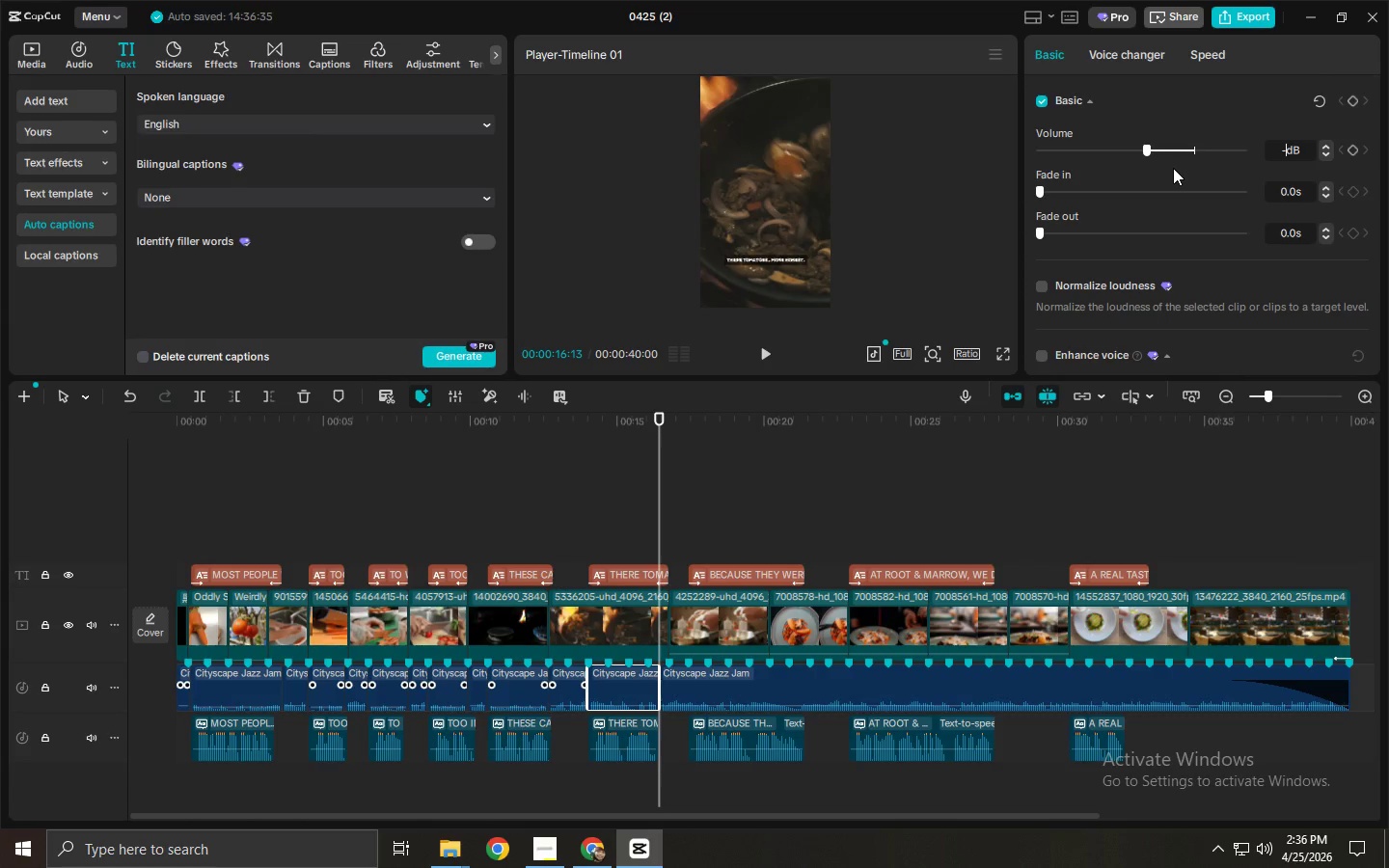 
key(Numpad2)
 